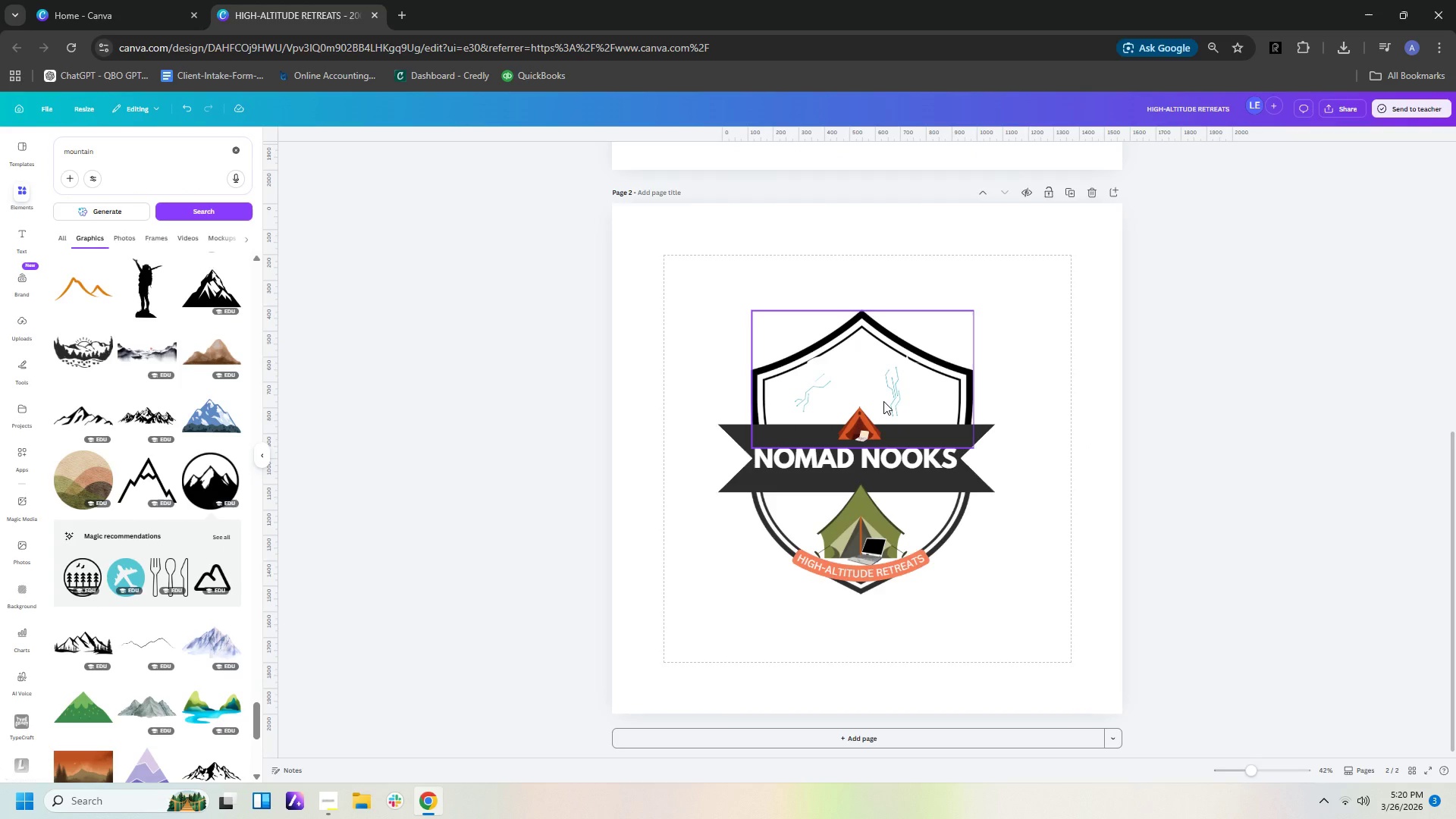 
wait(30.16)
 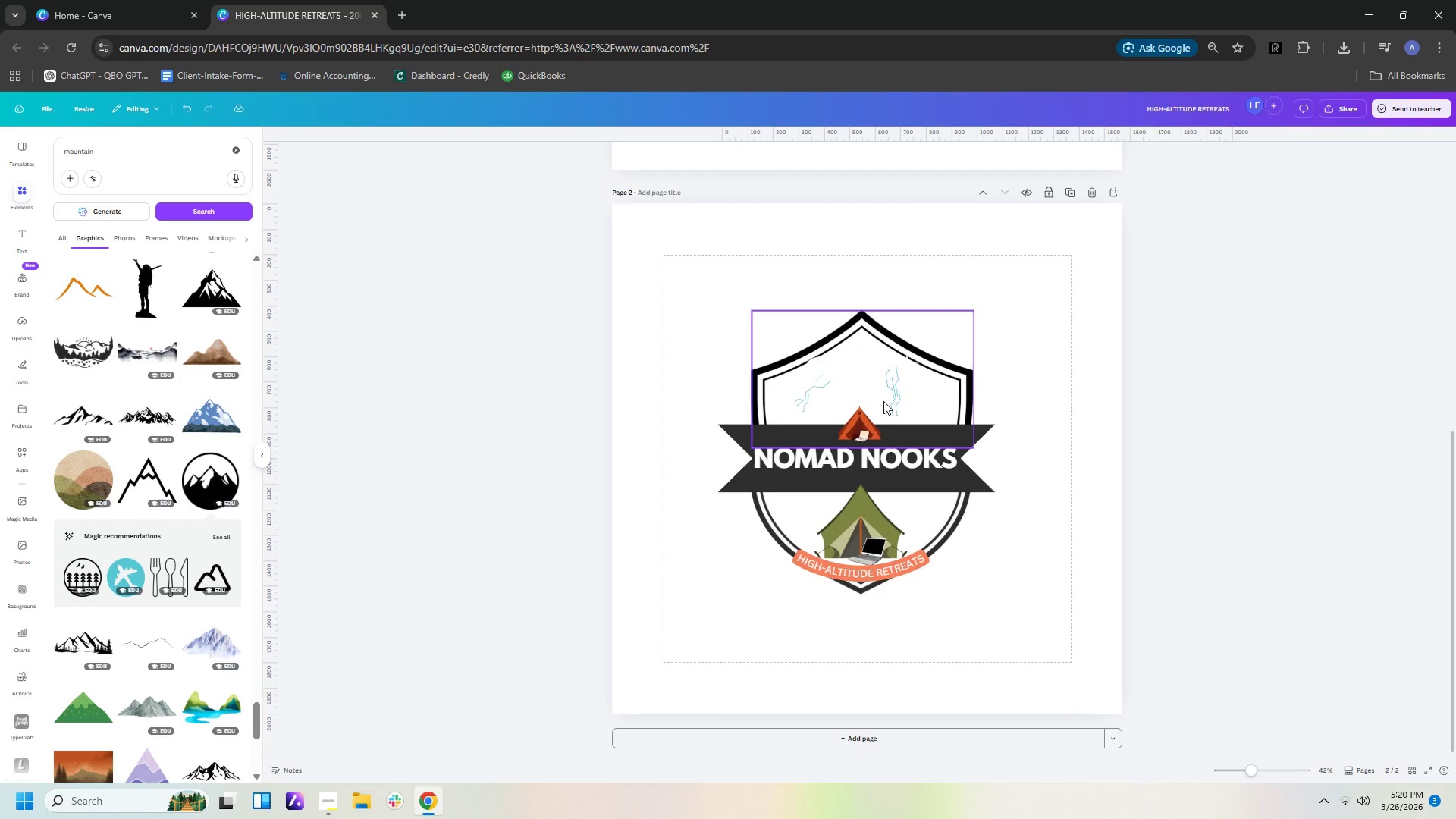 
scroll: coordinate [936, 337], scroll_direction: up, amount: 7.0
 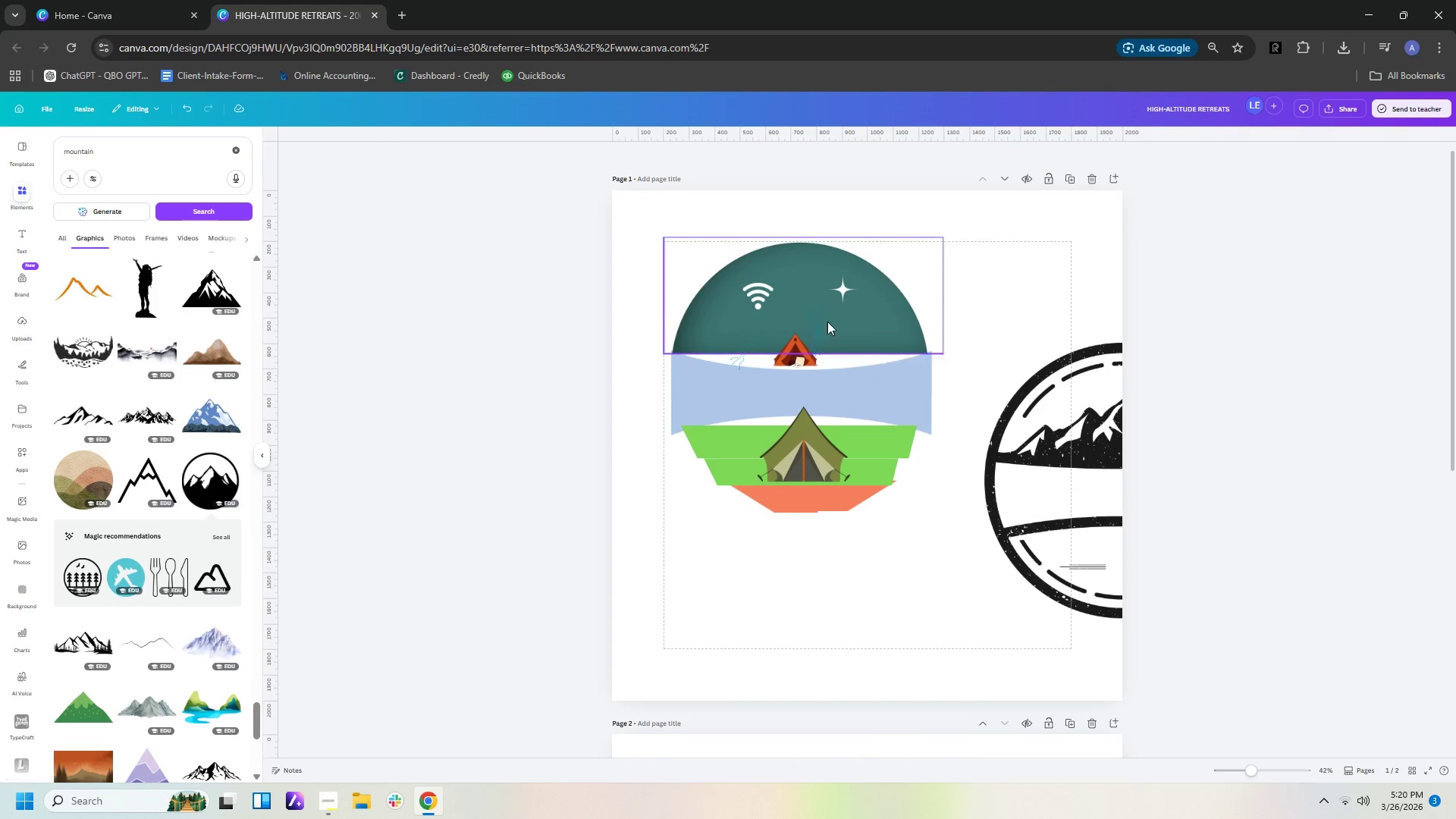 
scroll: coordinate [933, 382], scroll_direction: down, amount: 7.0
 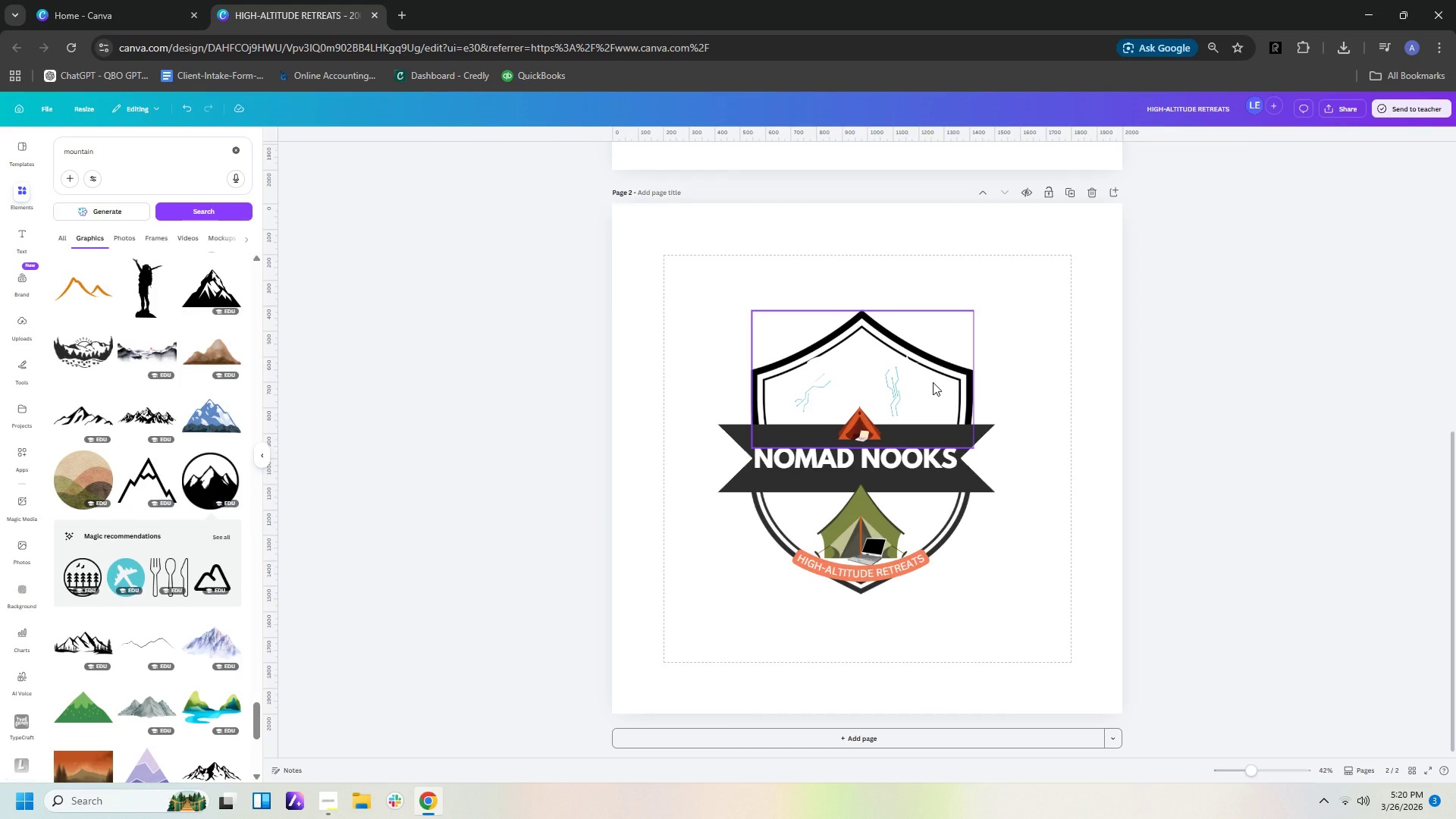 
scroll: coordinate [933, 382], scroll_direction: up, amount: 3.0
 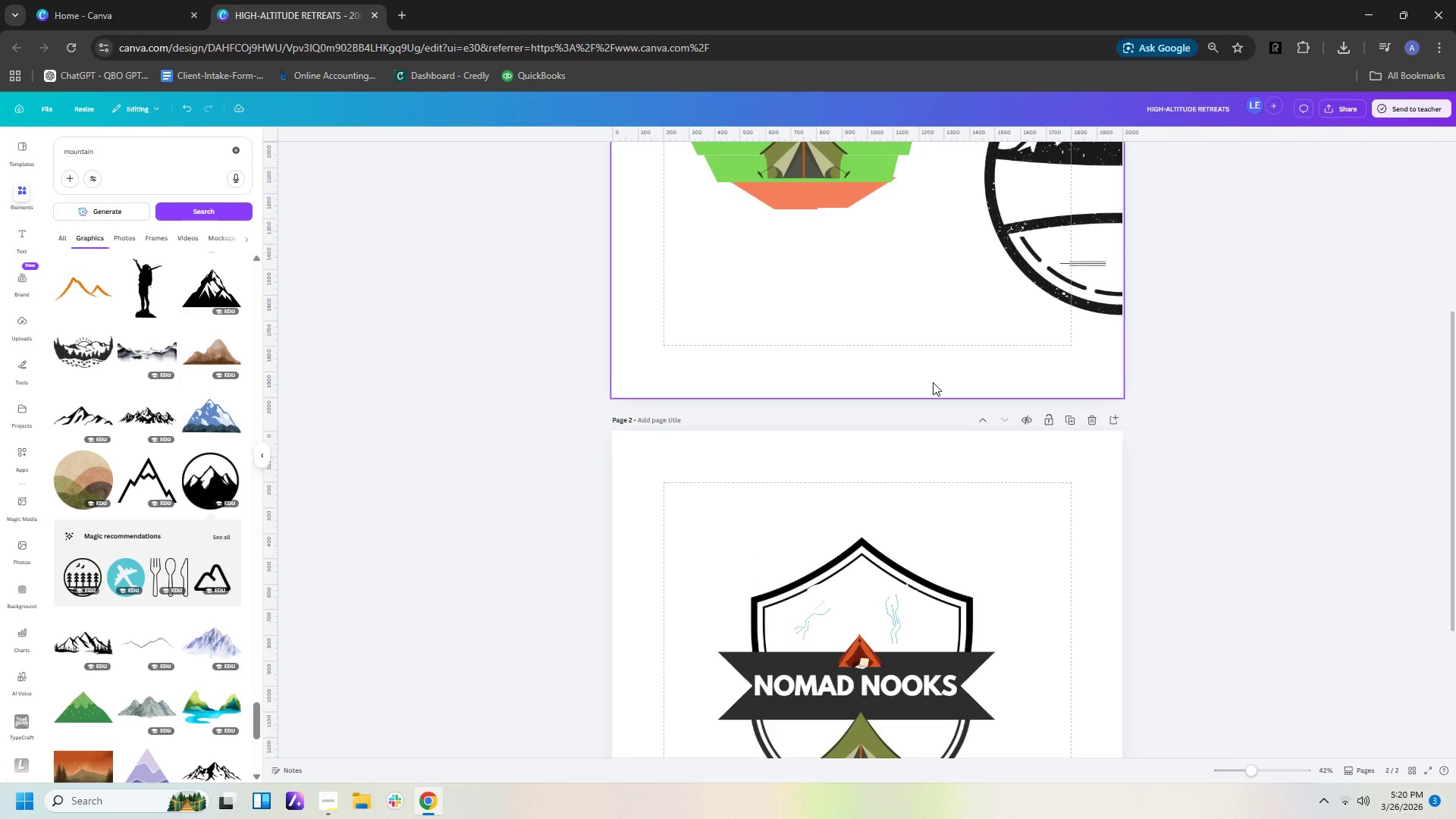 
scroll: coordinate [934, 380], scroll_direction: down, amount: 4.0
 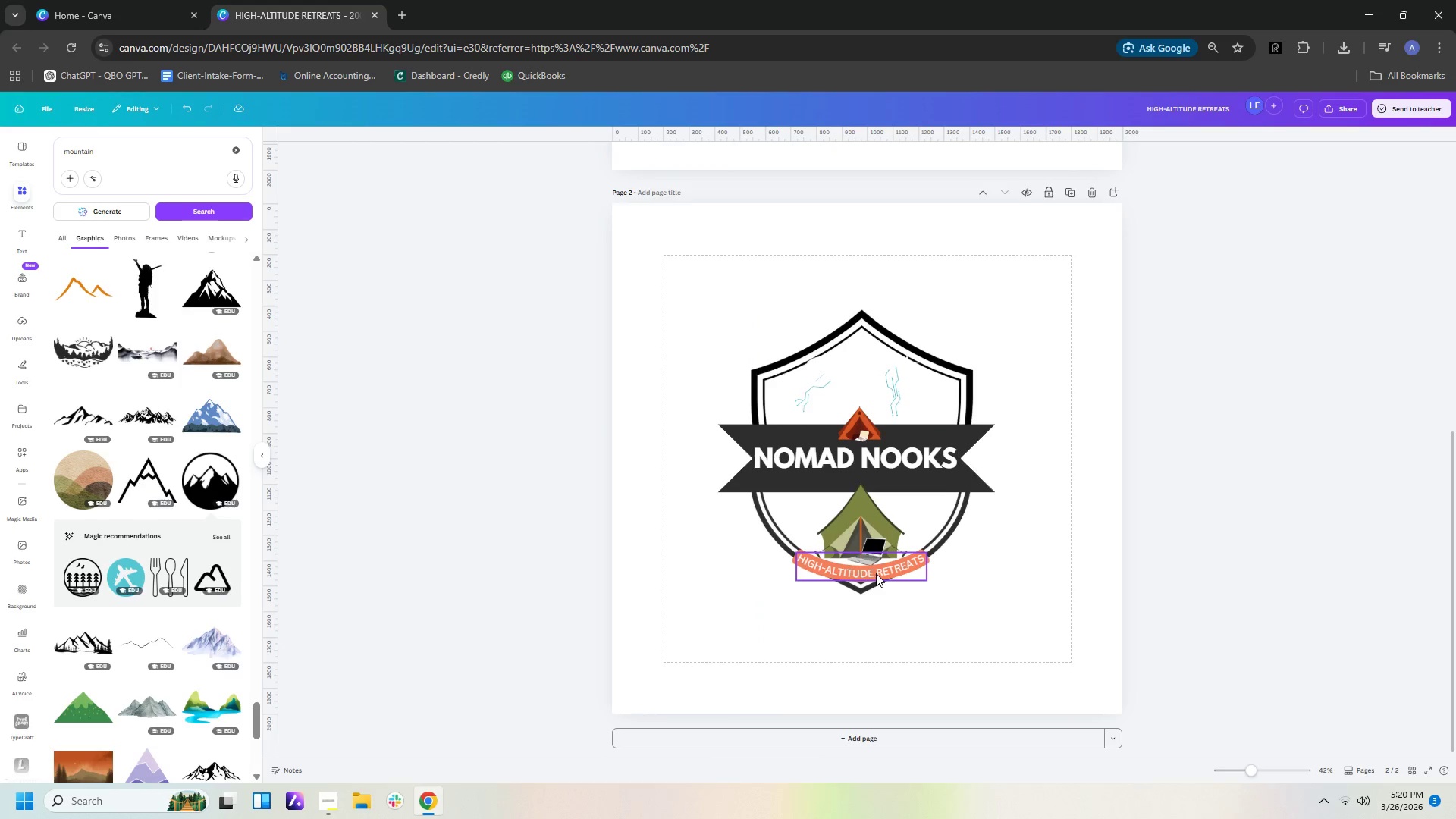 
left_click_drag(start_coordinate=[874, 573], to_coordinate=[872, 556])
 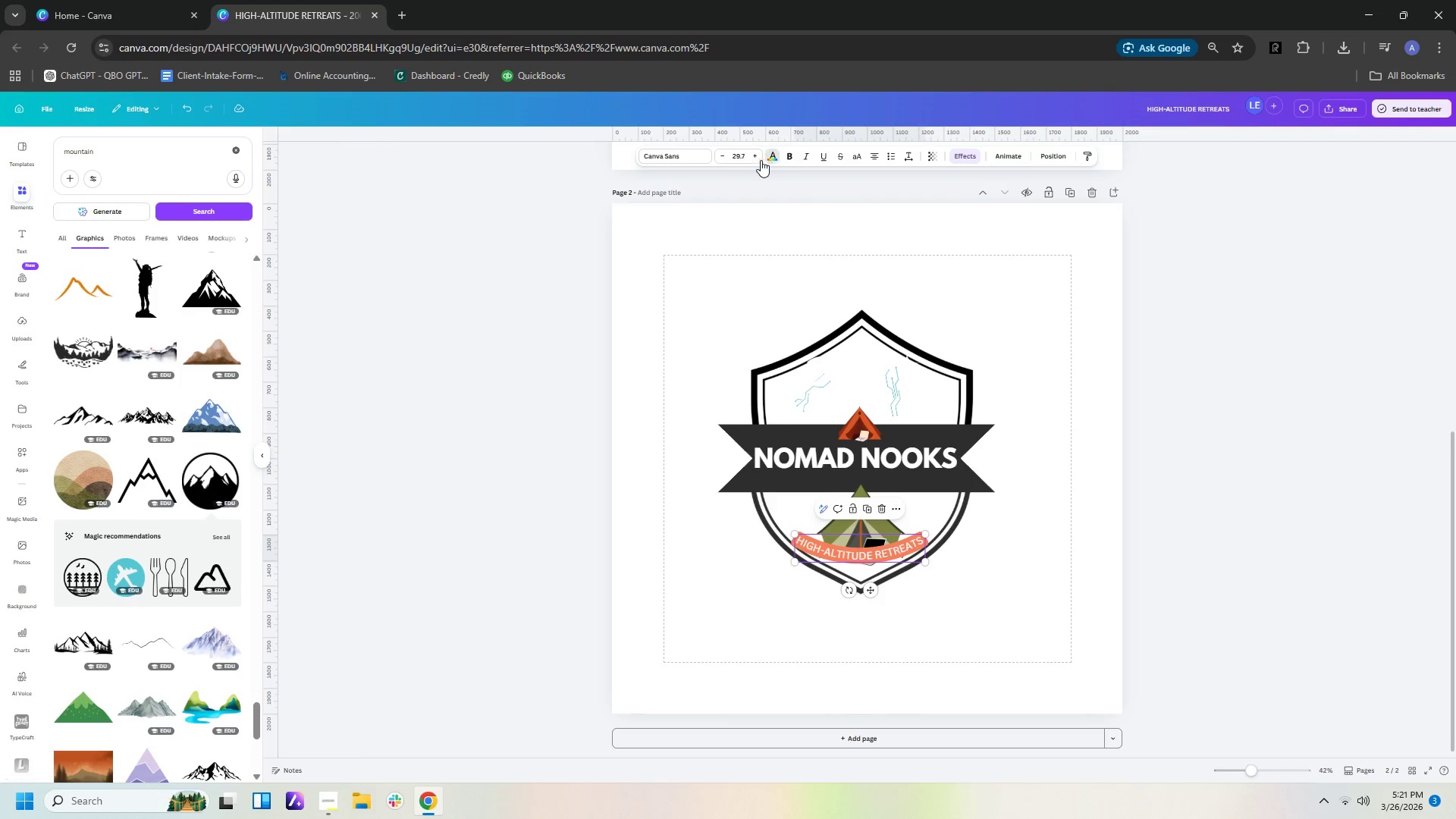 
wait(5.69)
 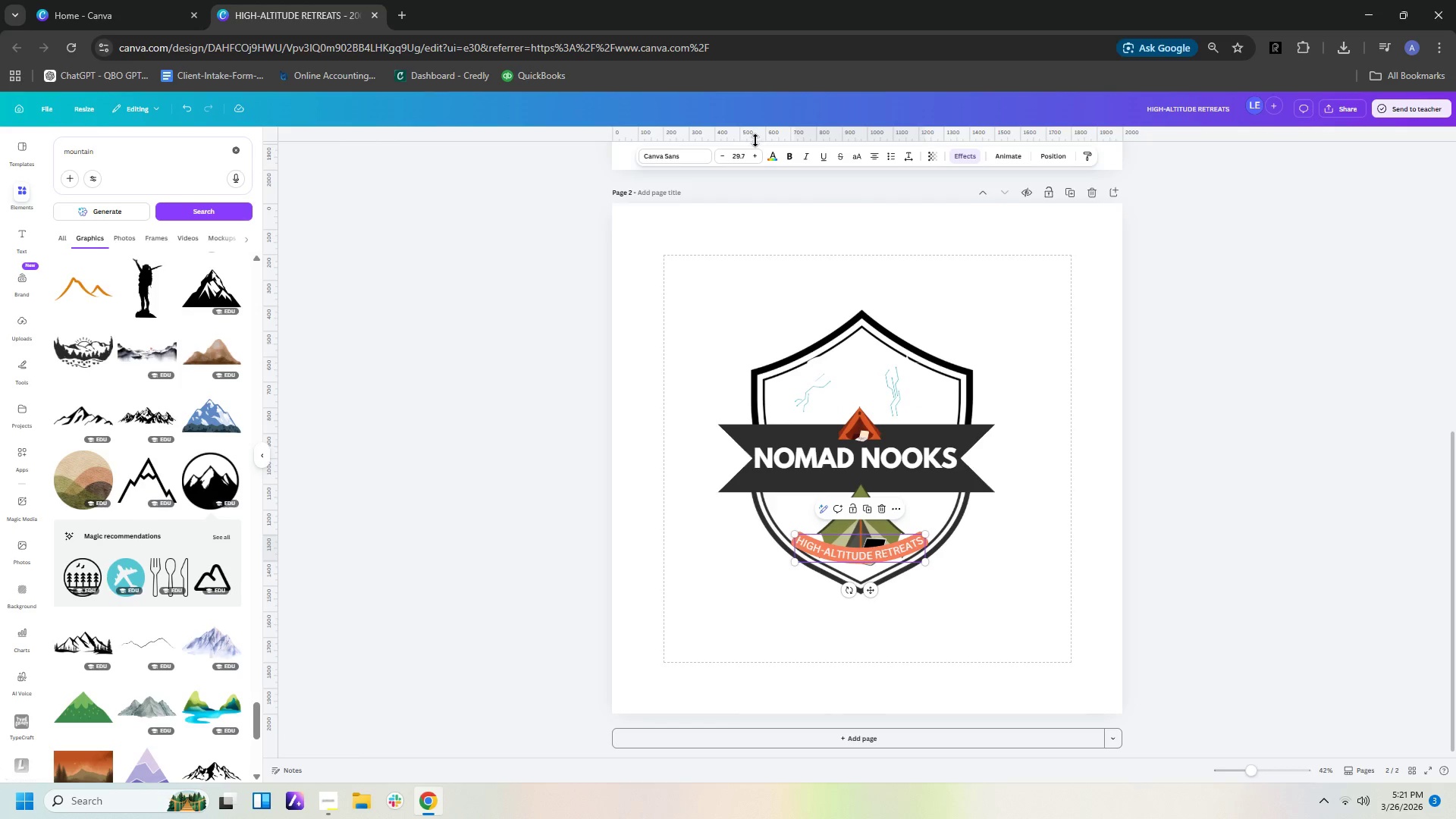 
left_click([61, 222])
 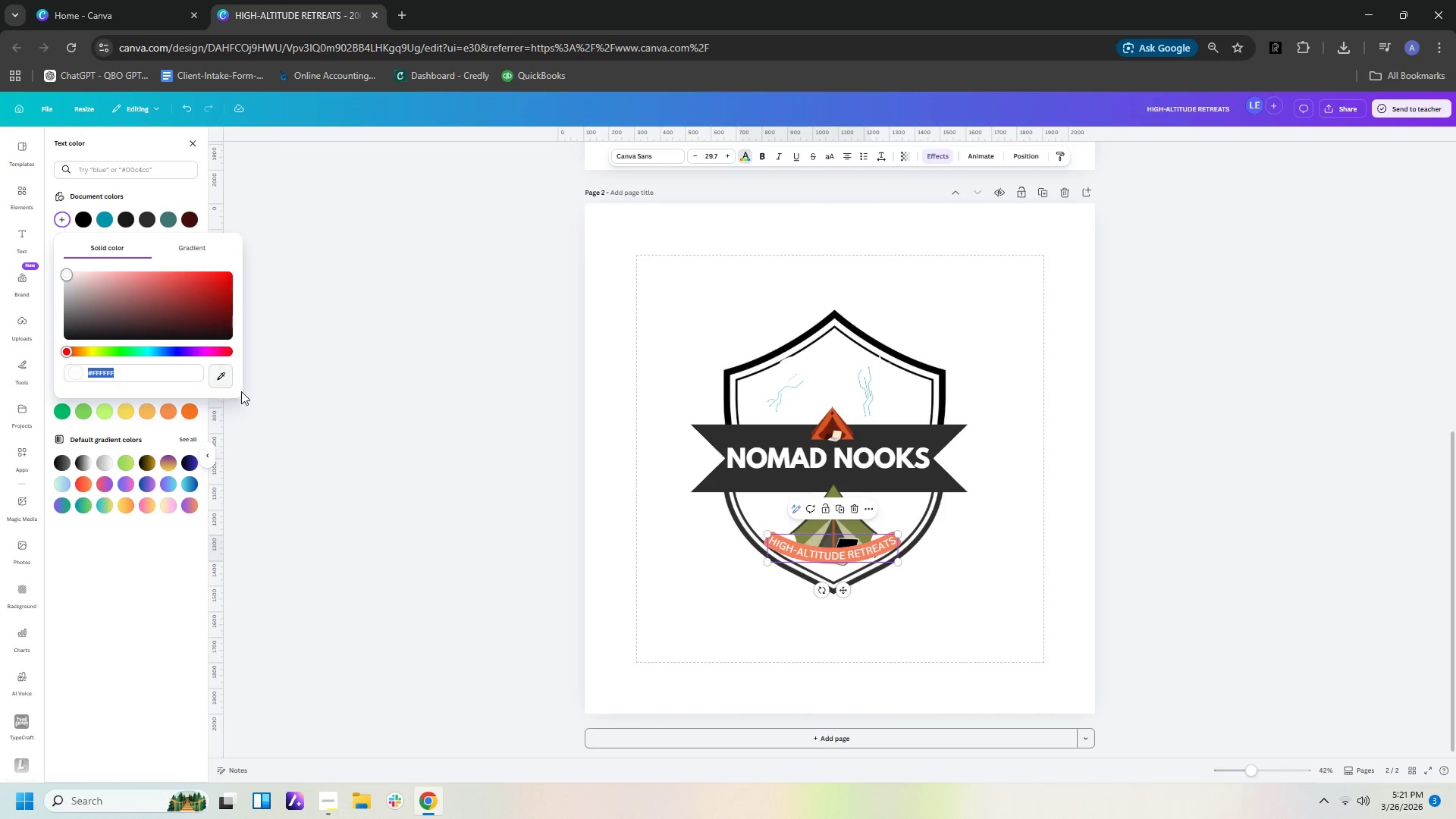 
left_click([223, 380])
 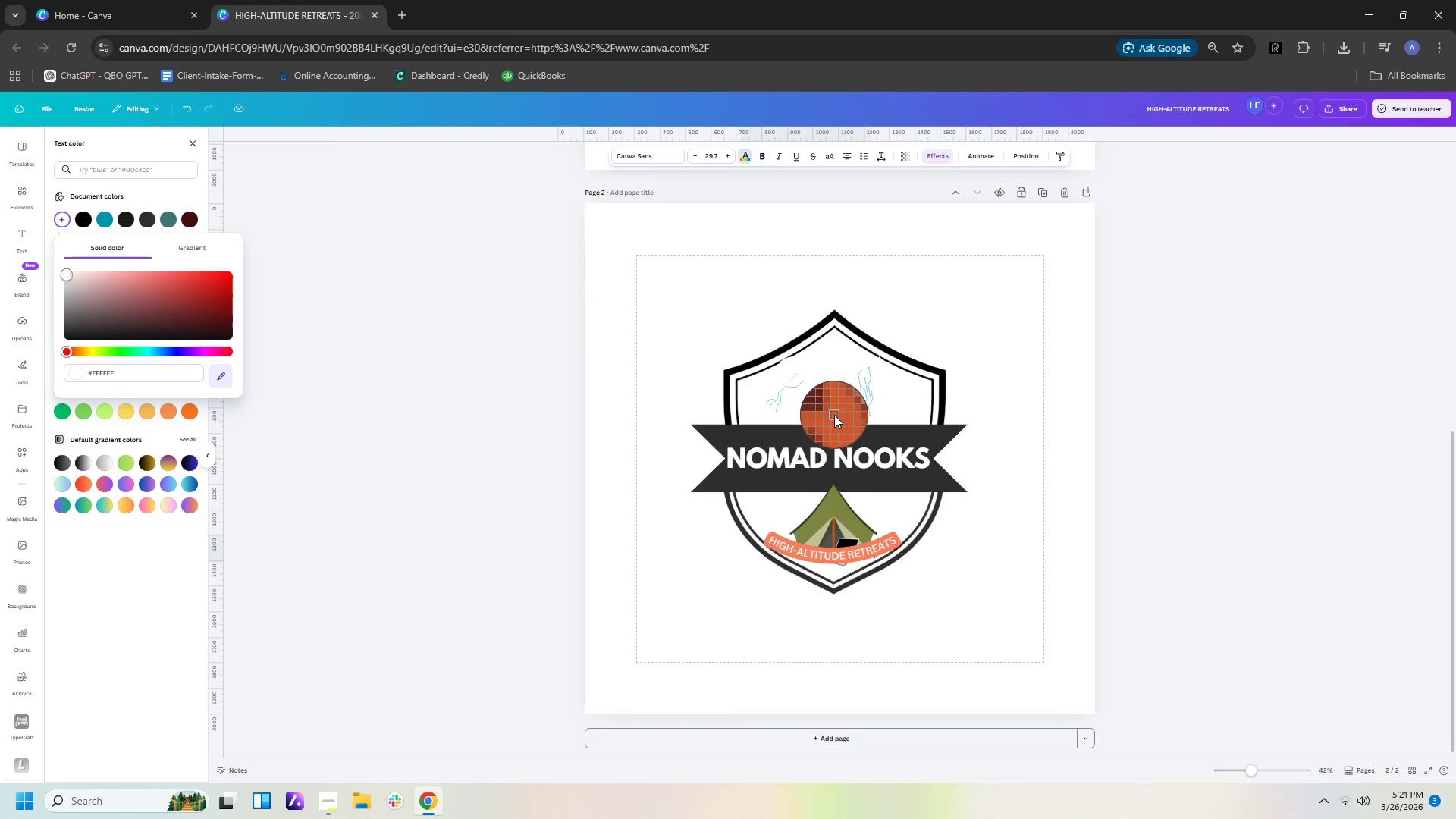 
left_click([833, 416])
 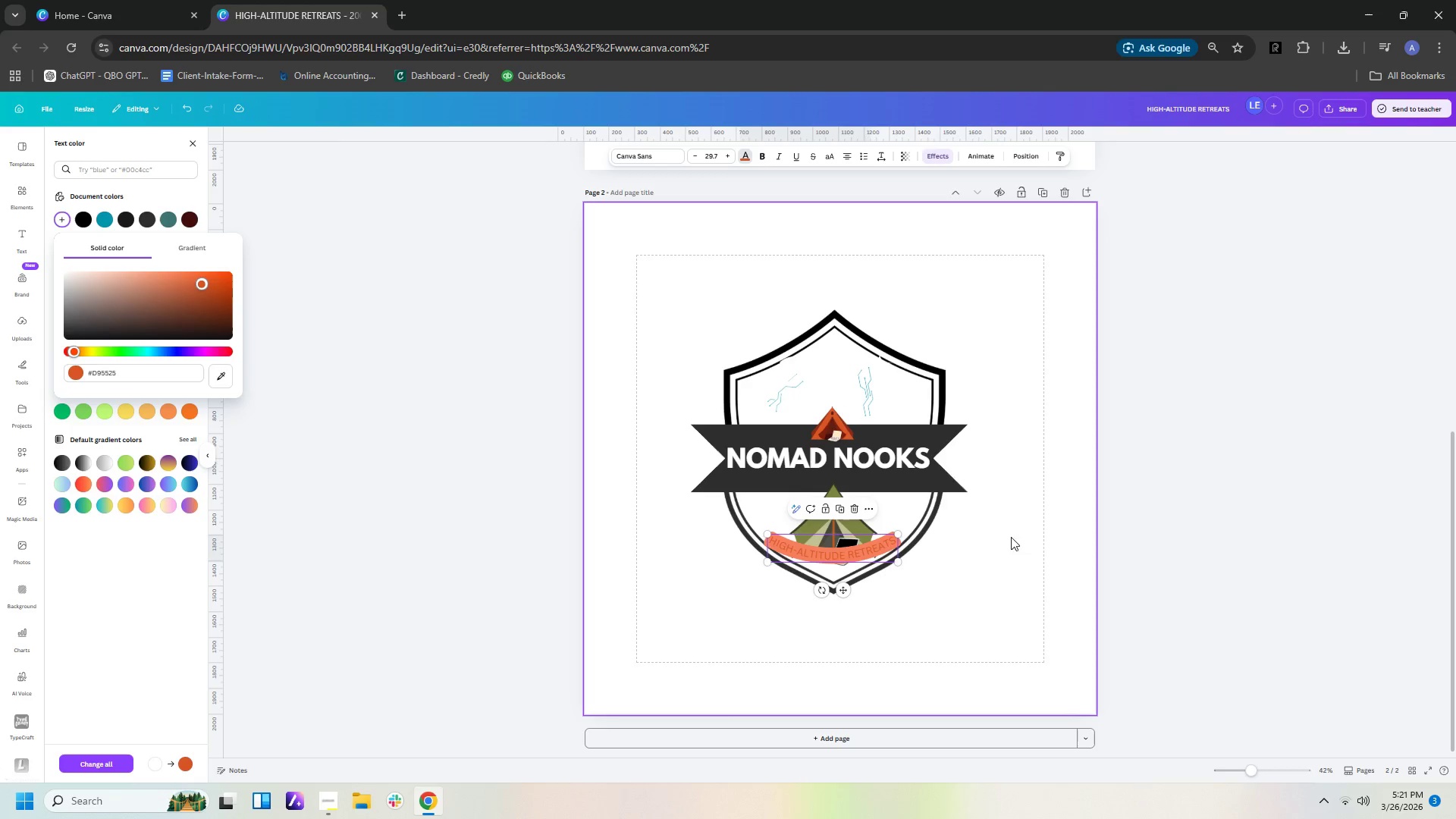 
left_click([1006, 547])
 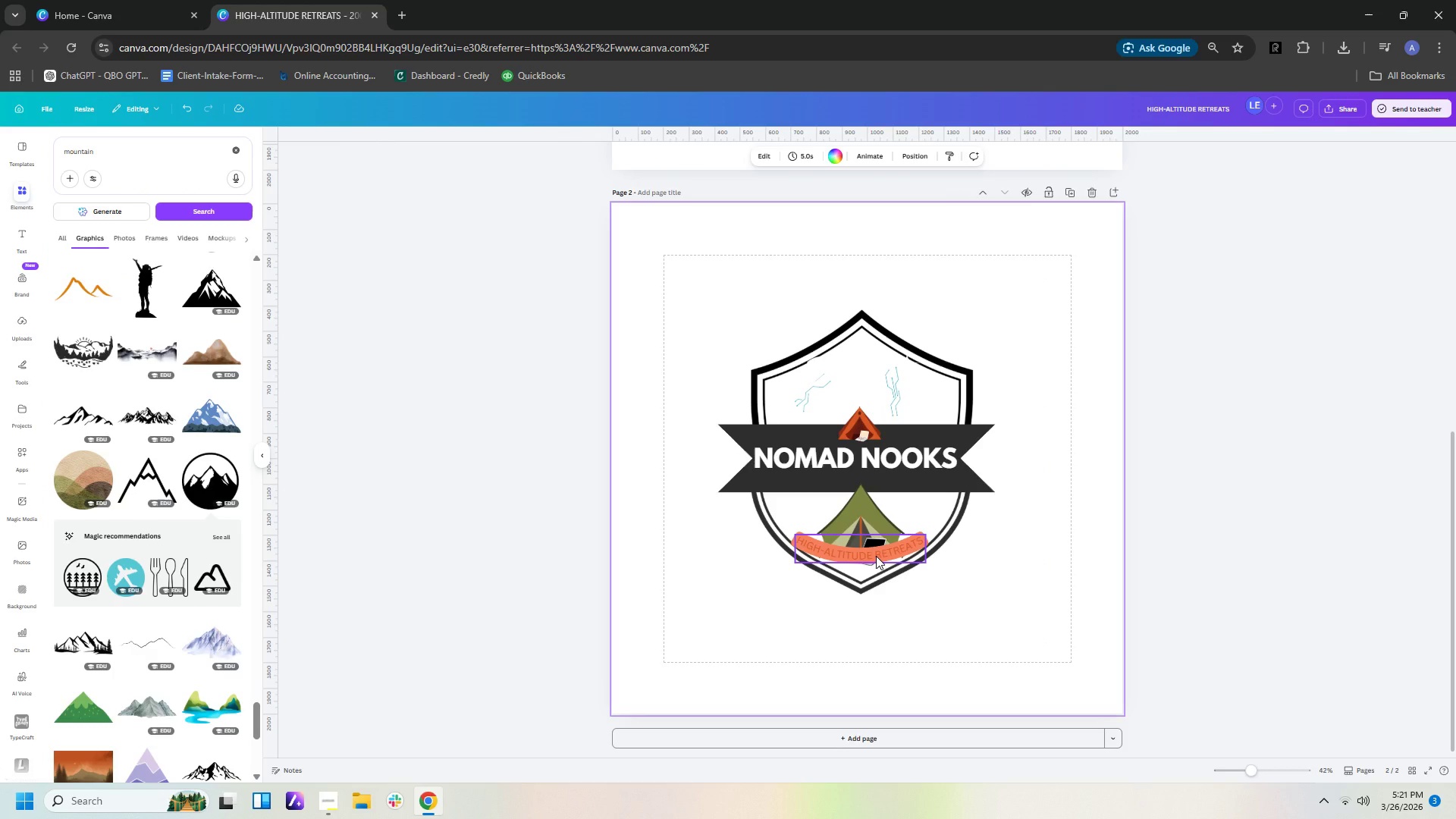 
left_click([876, 555])
 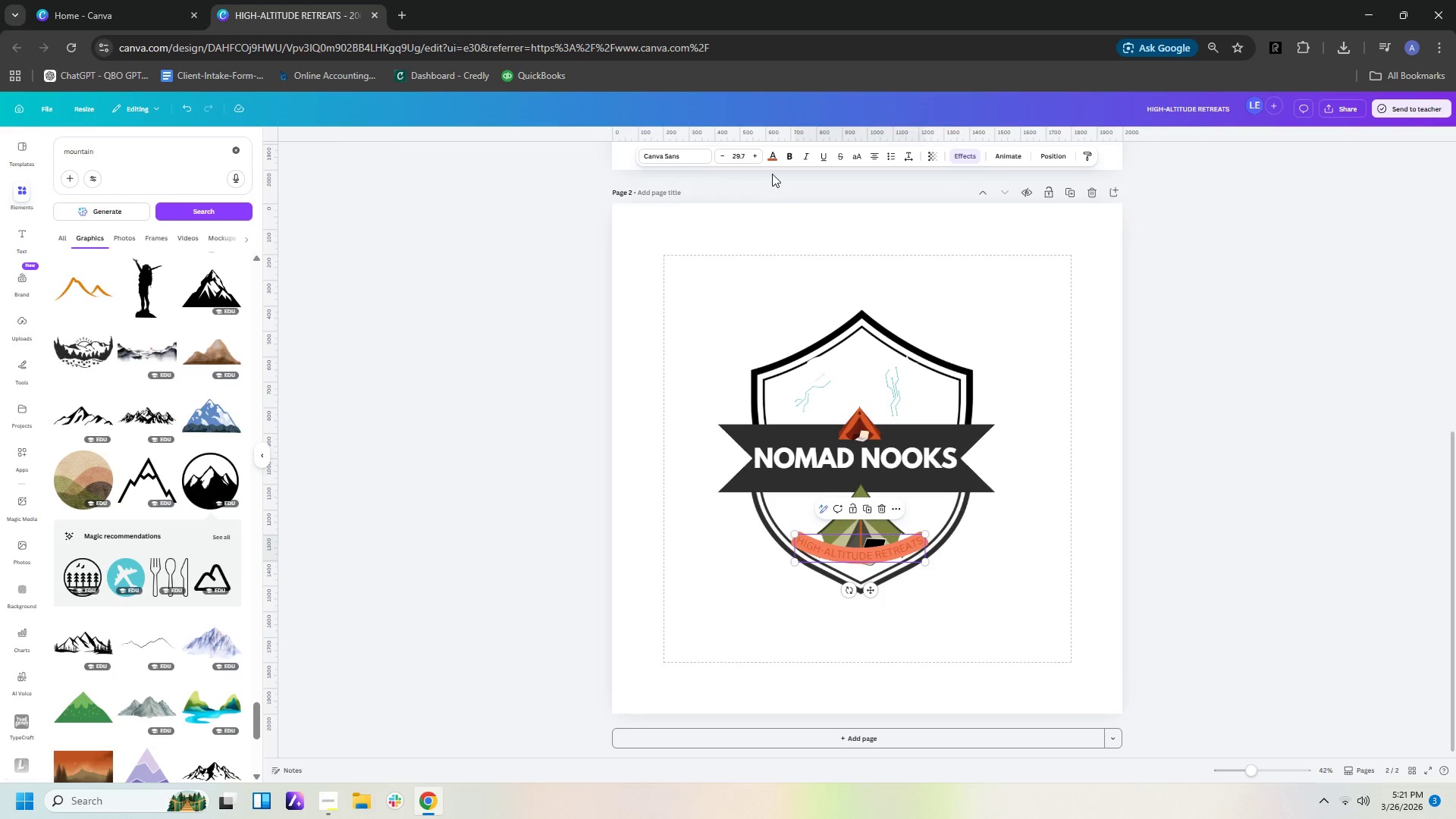 
left_click([772, 159])
 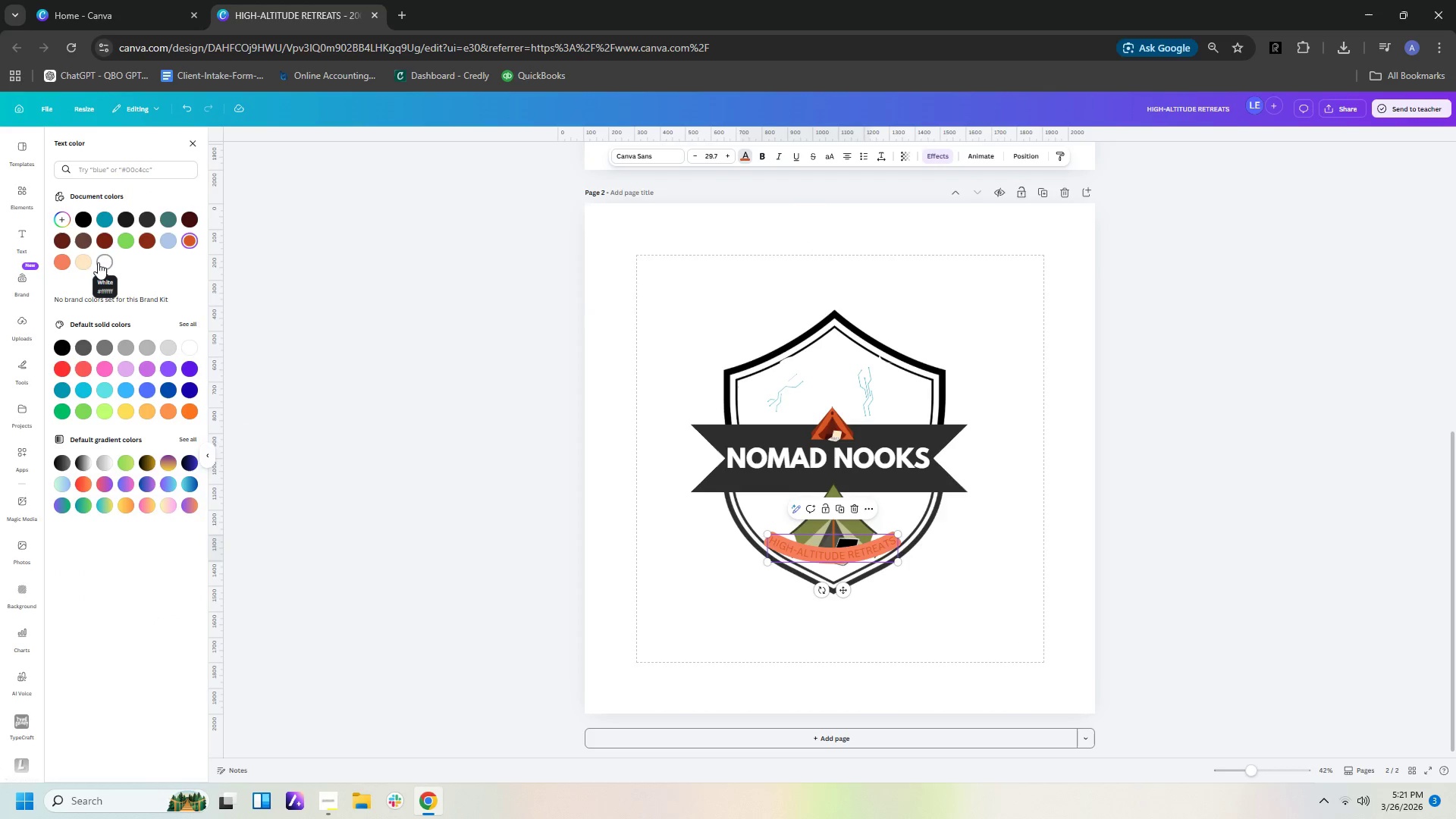 
left_click([107, 265])
 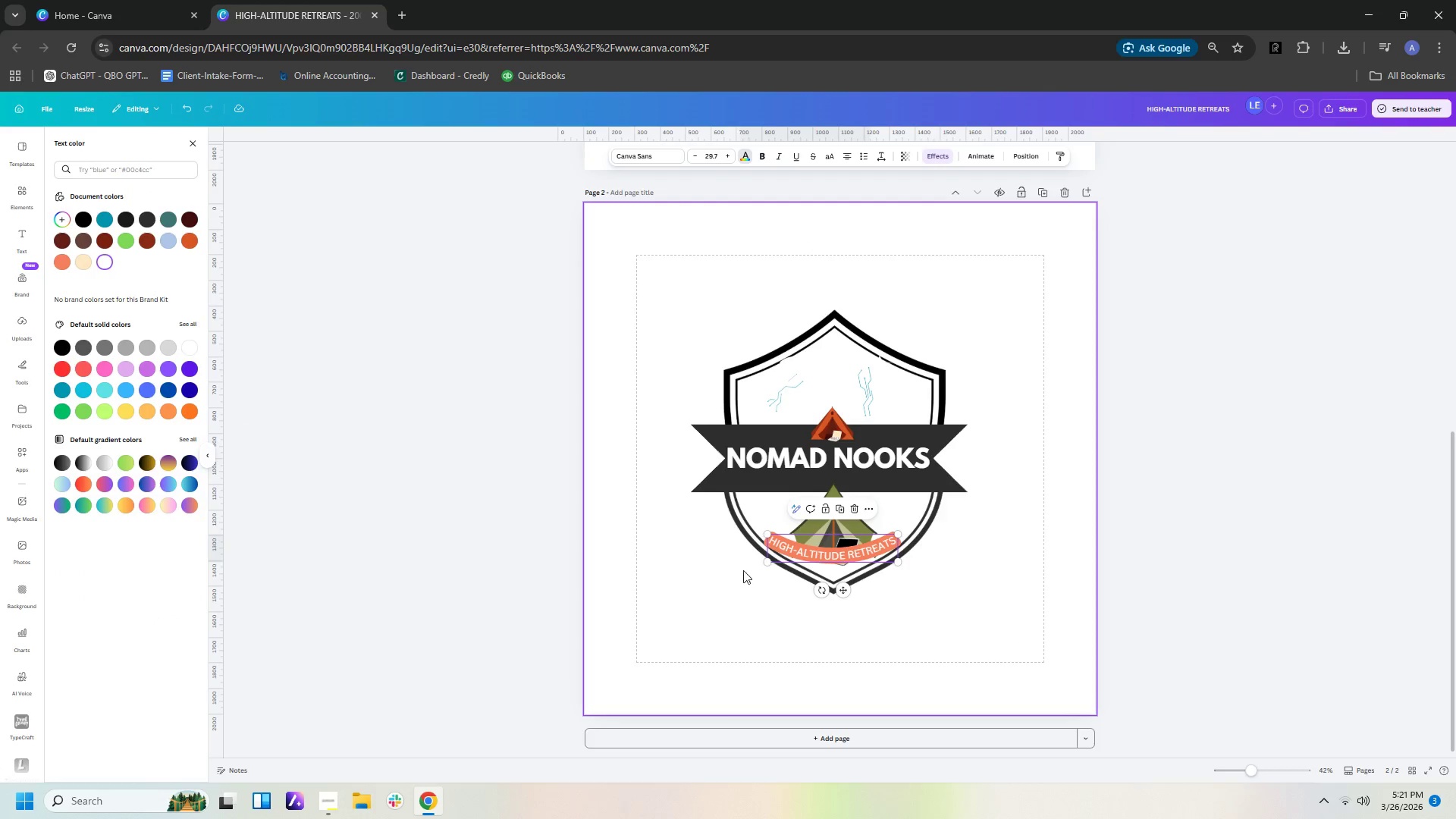 
left_click([906, 639])
 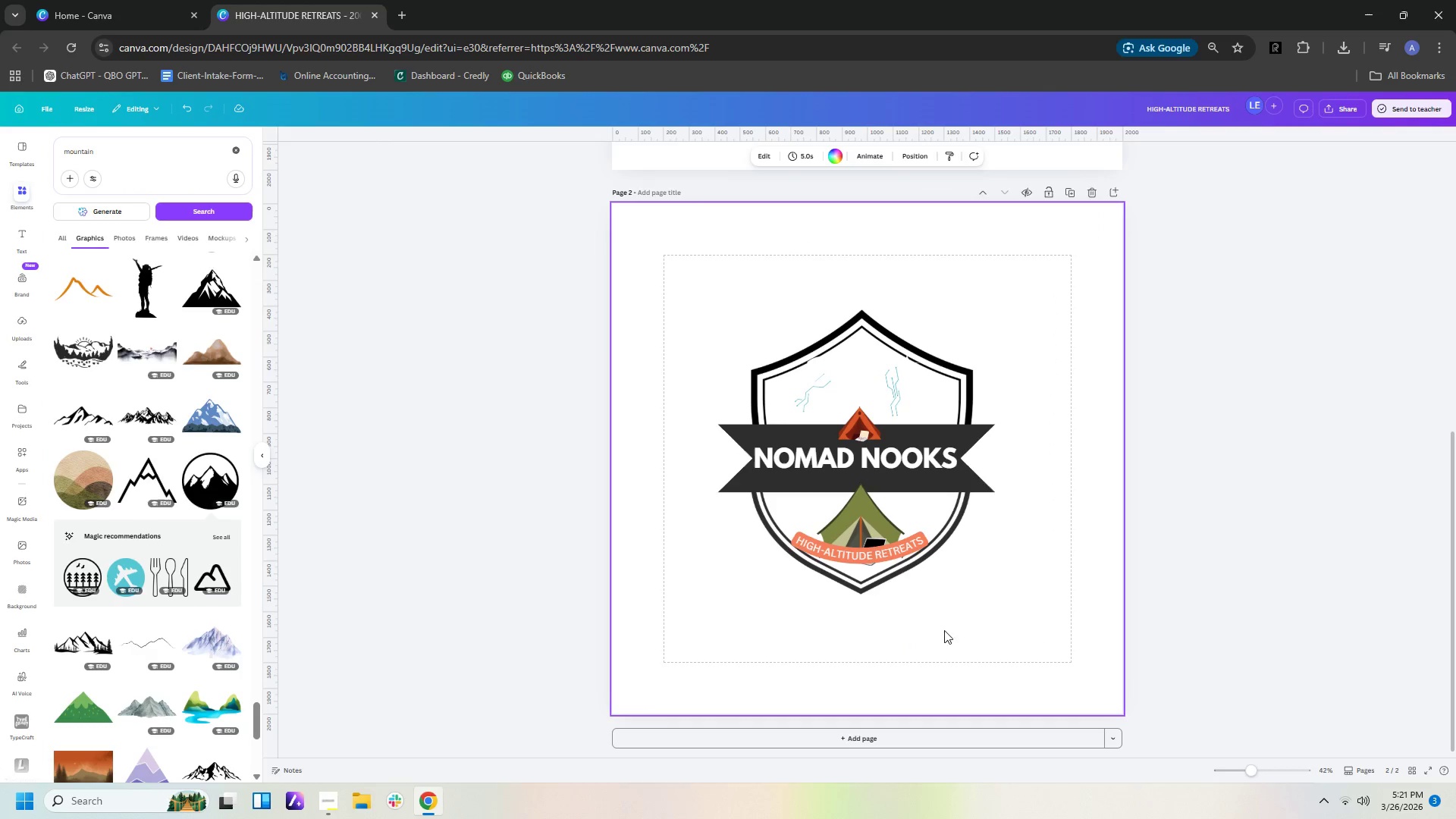 
left_click([984, 613])
 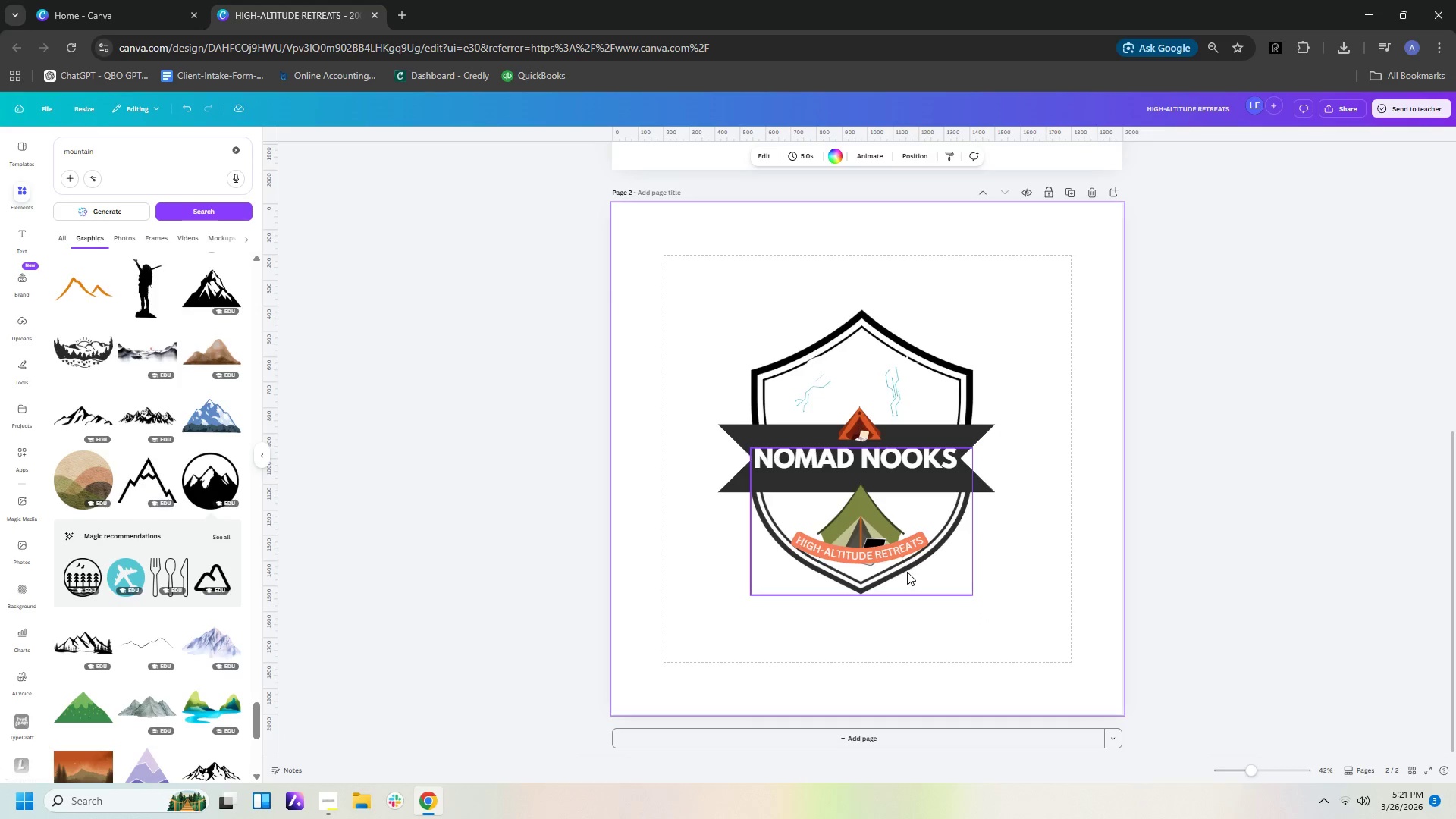 
left_click([899, 539])
 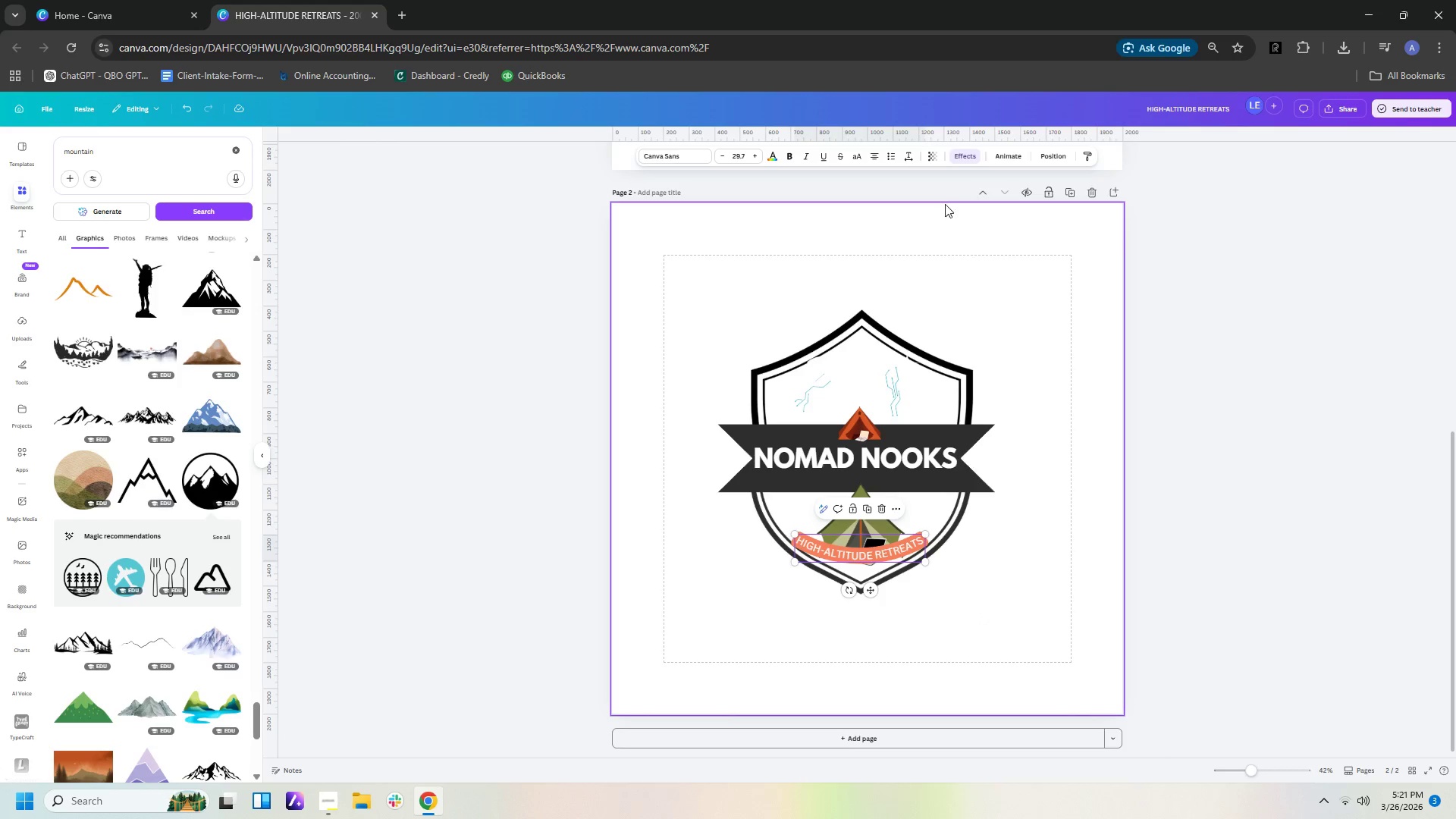 
left_click([968, 146])
 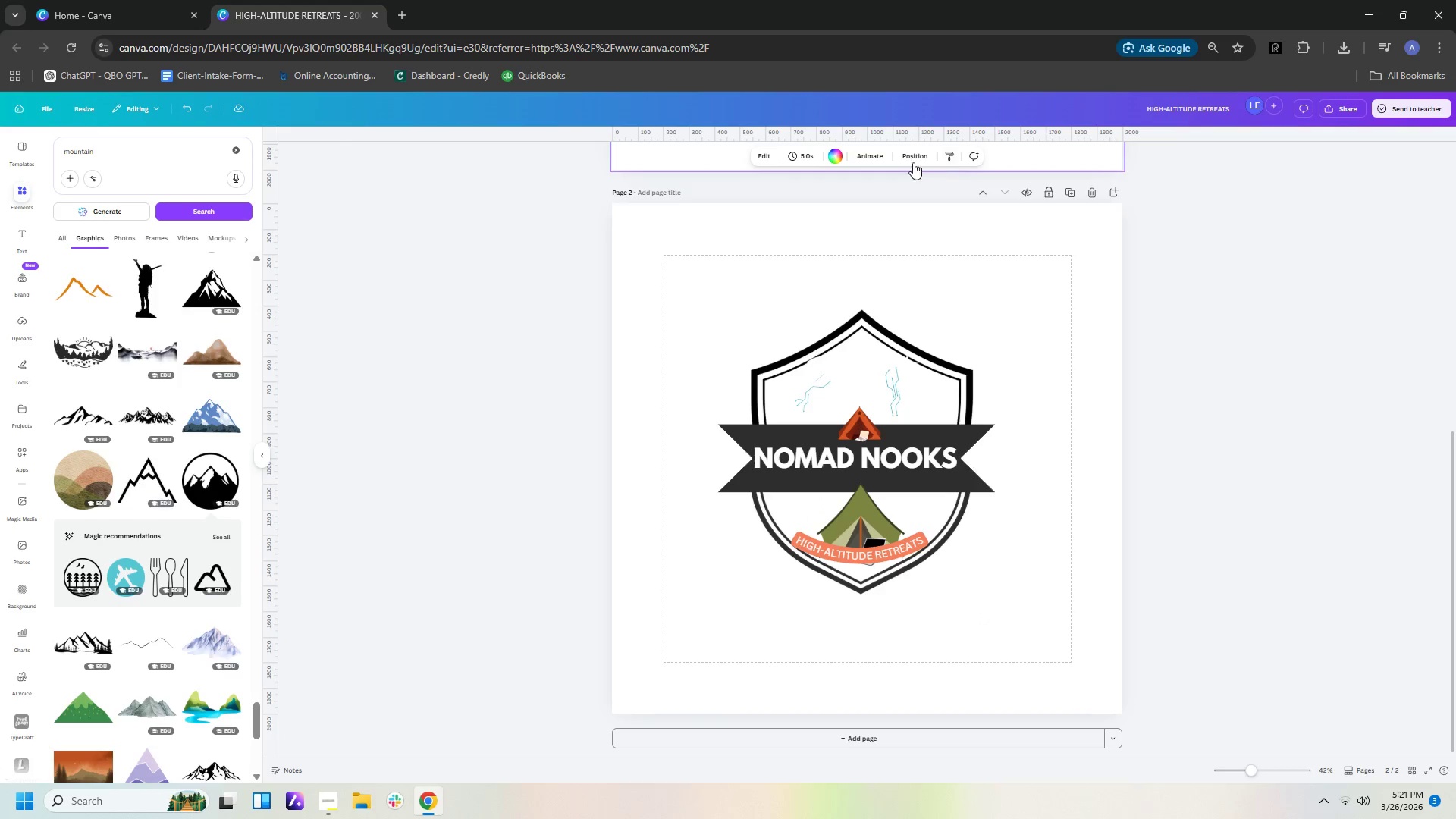 
mouse_move([893, 173])
 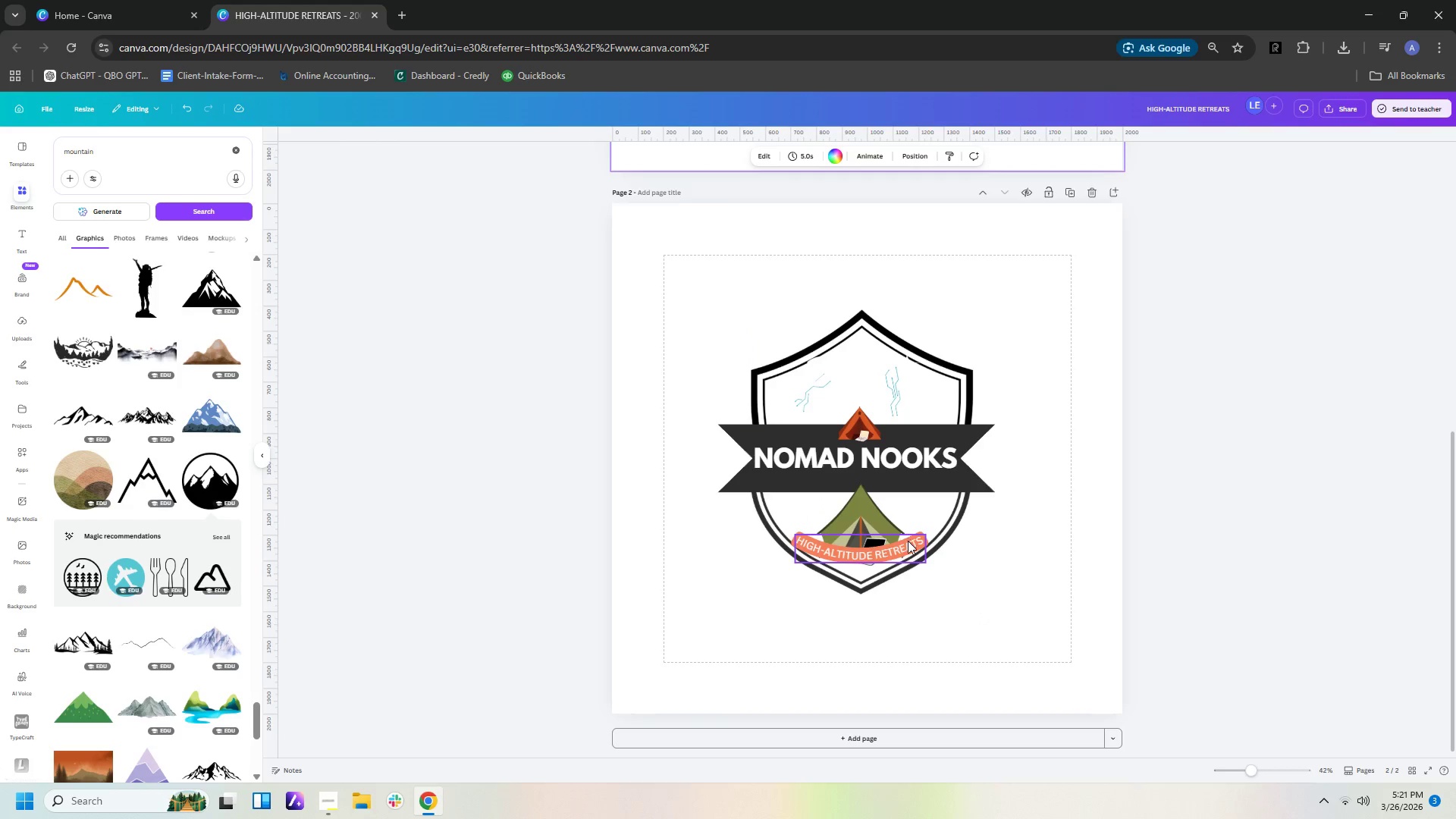 
left_click([908, 548])
 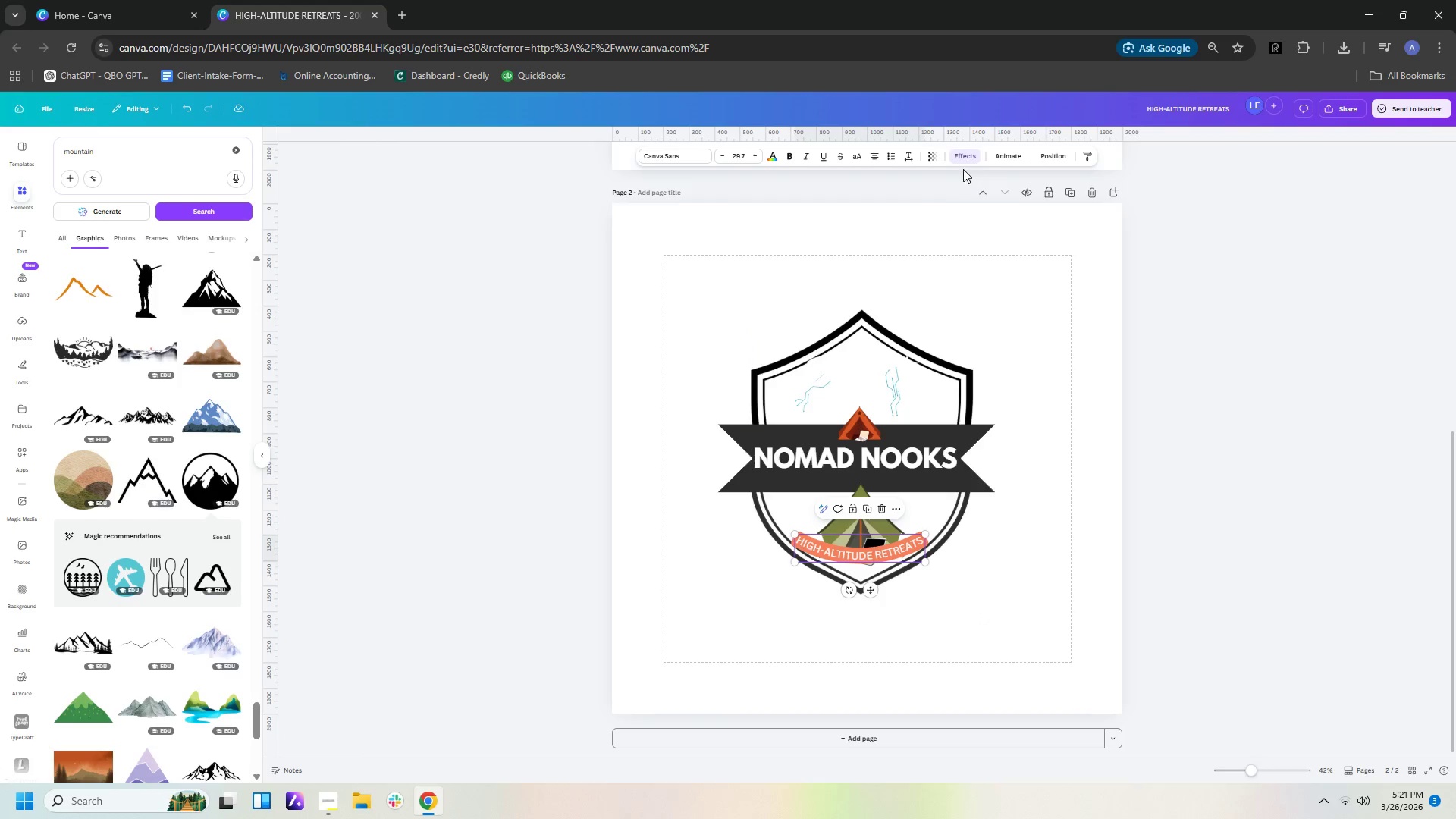 
left_click([963, 162])
 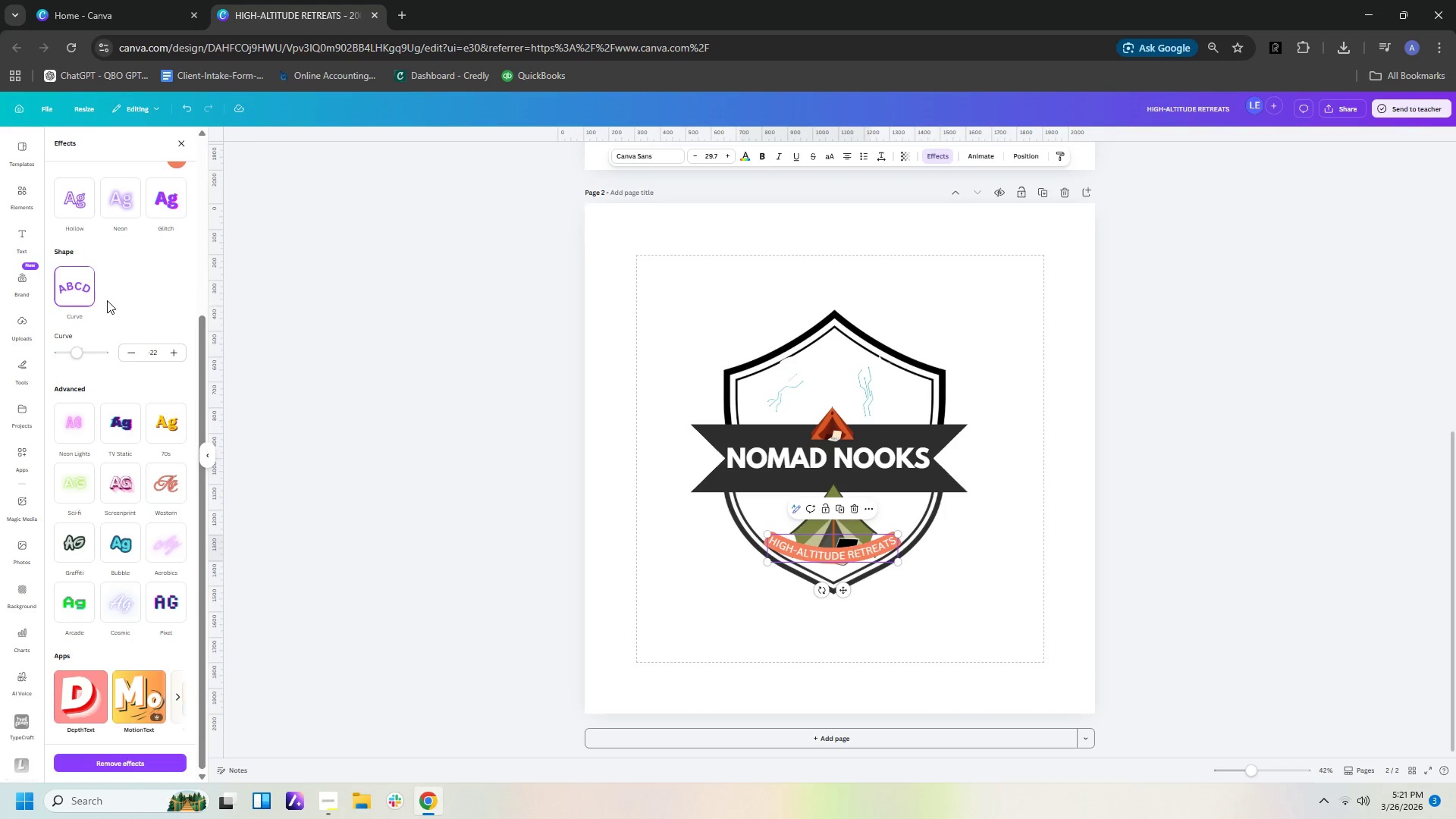 
scroll: coordinate [147, 221], scroll_direction: up, amount: 2.0
 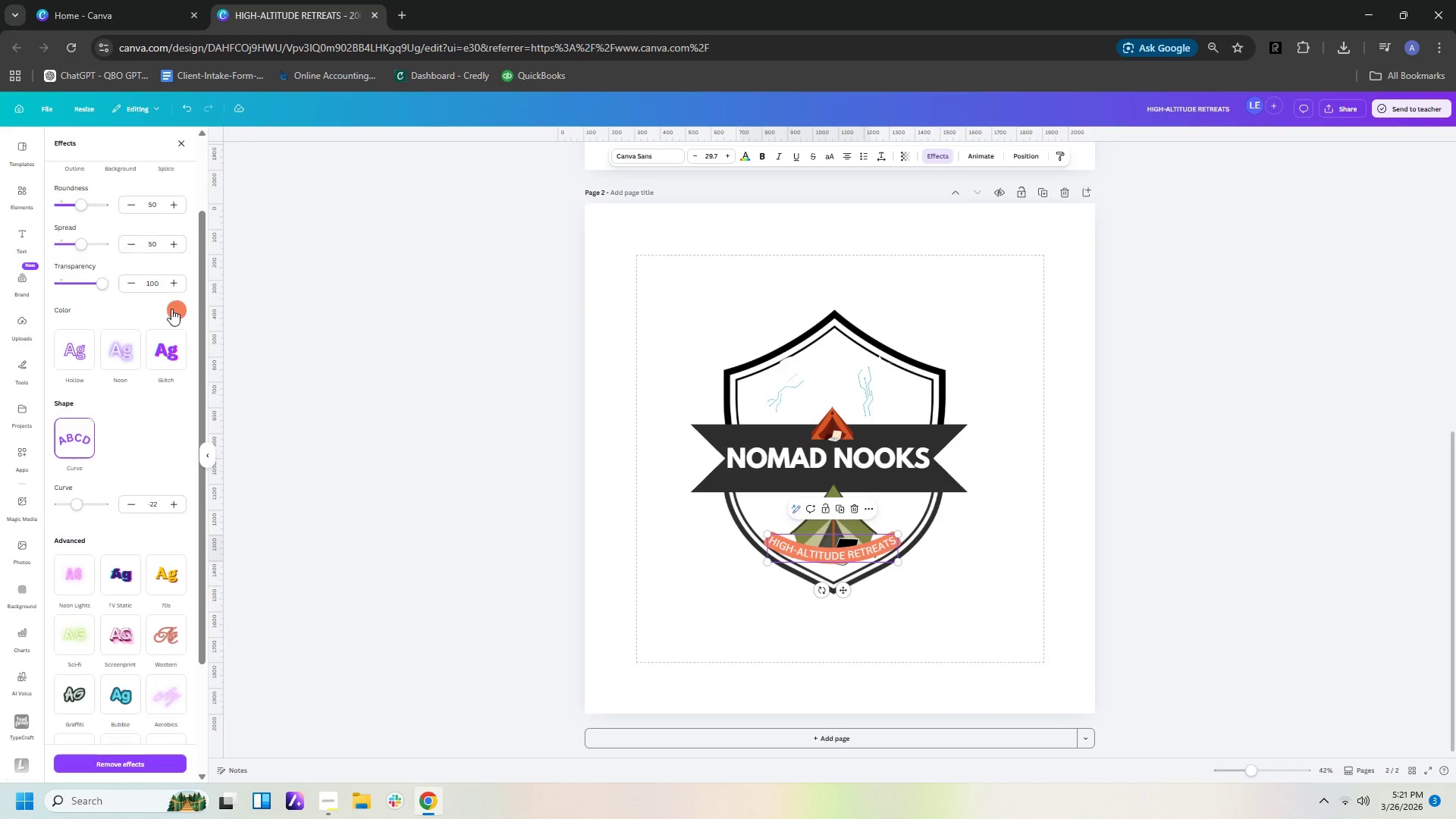 
left_click([171, 313])
 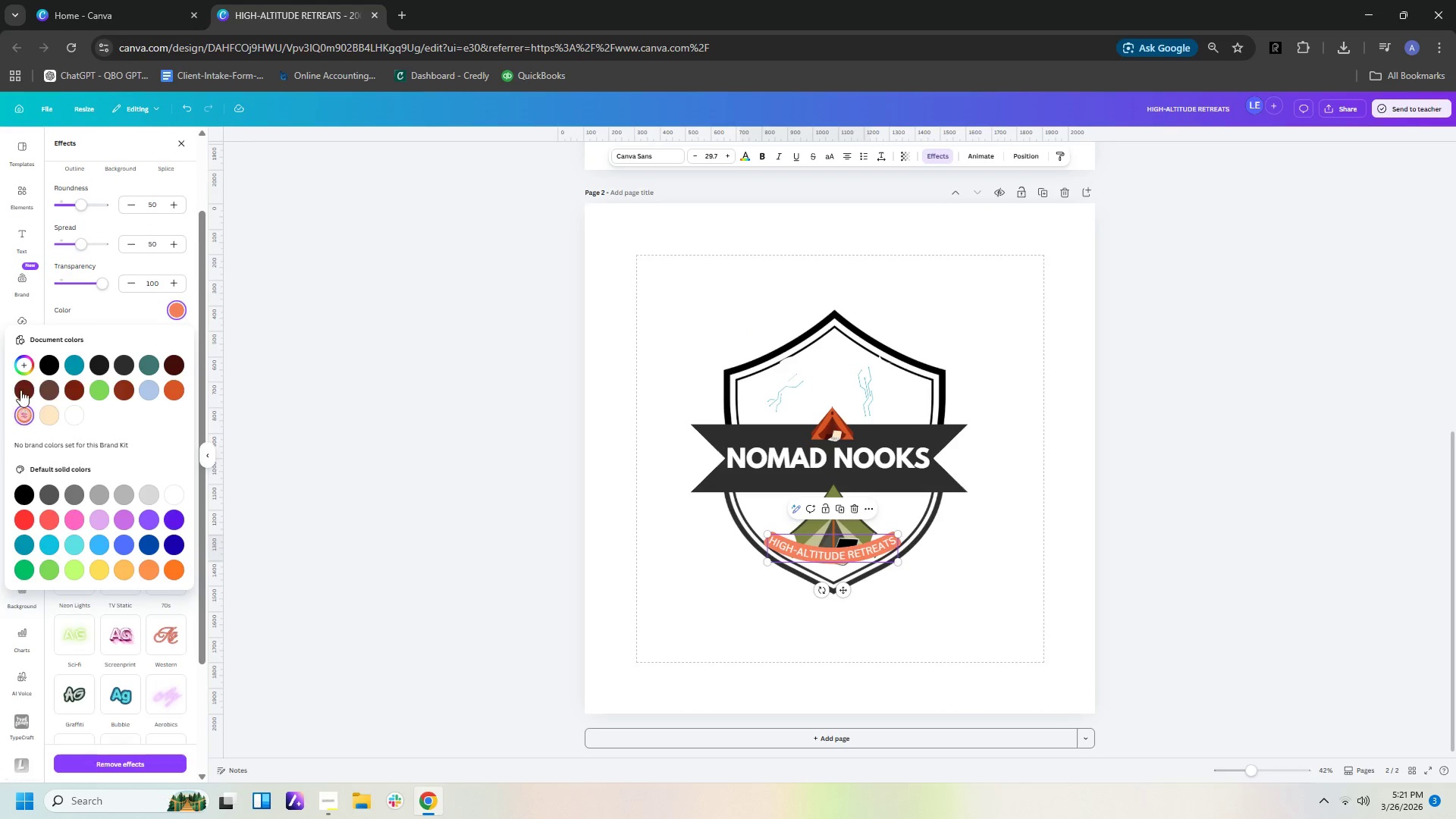 
left_click([31, 364])
 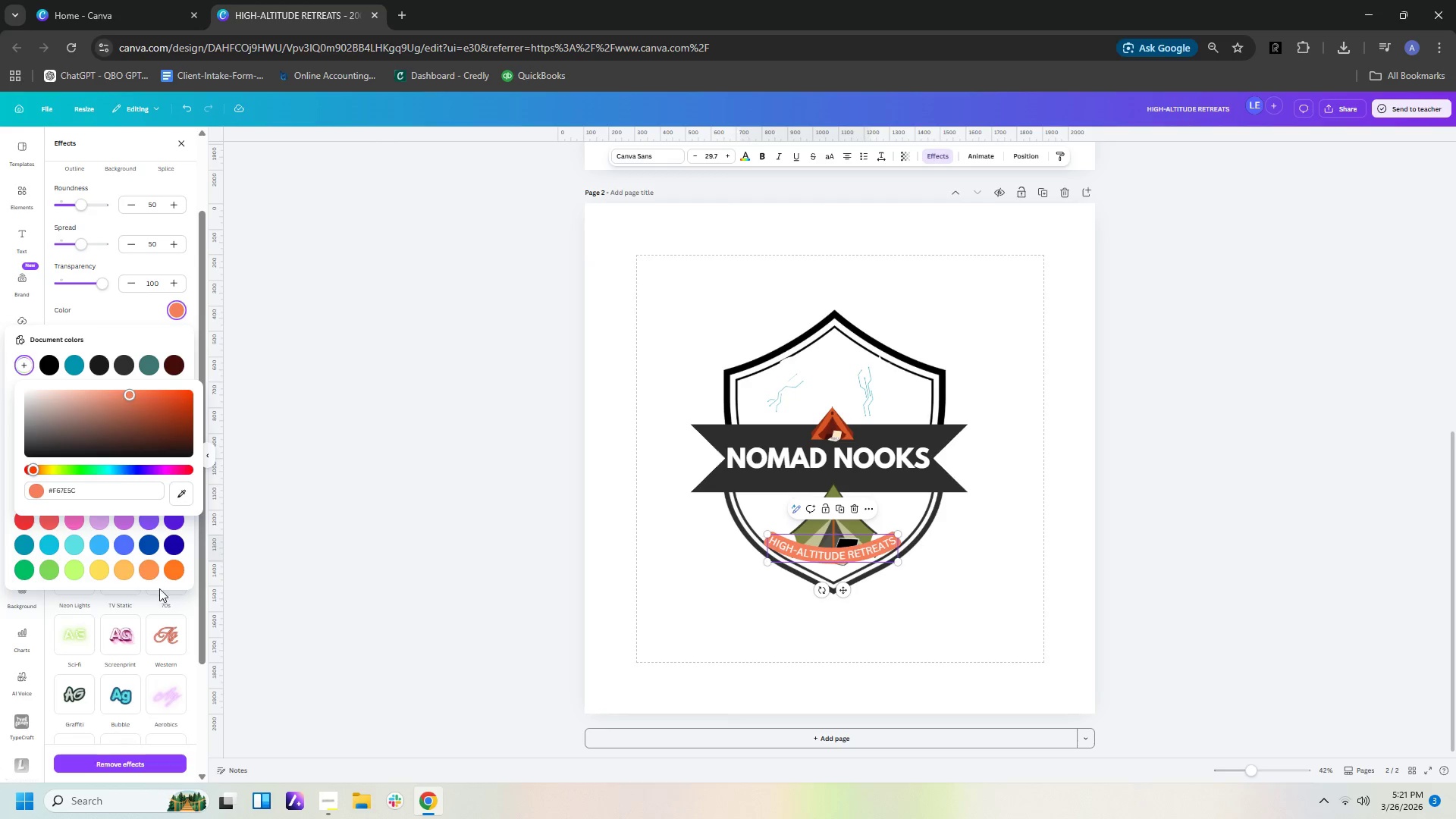 
left_click([178, 499])
 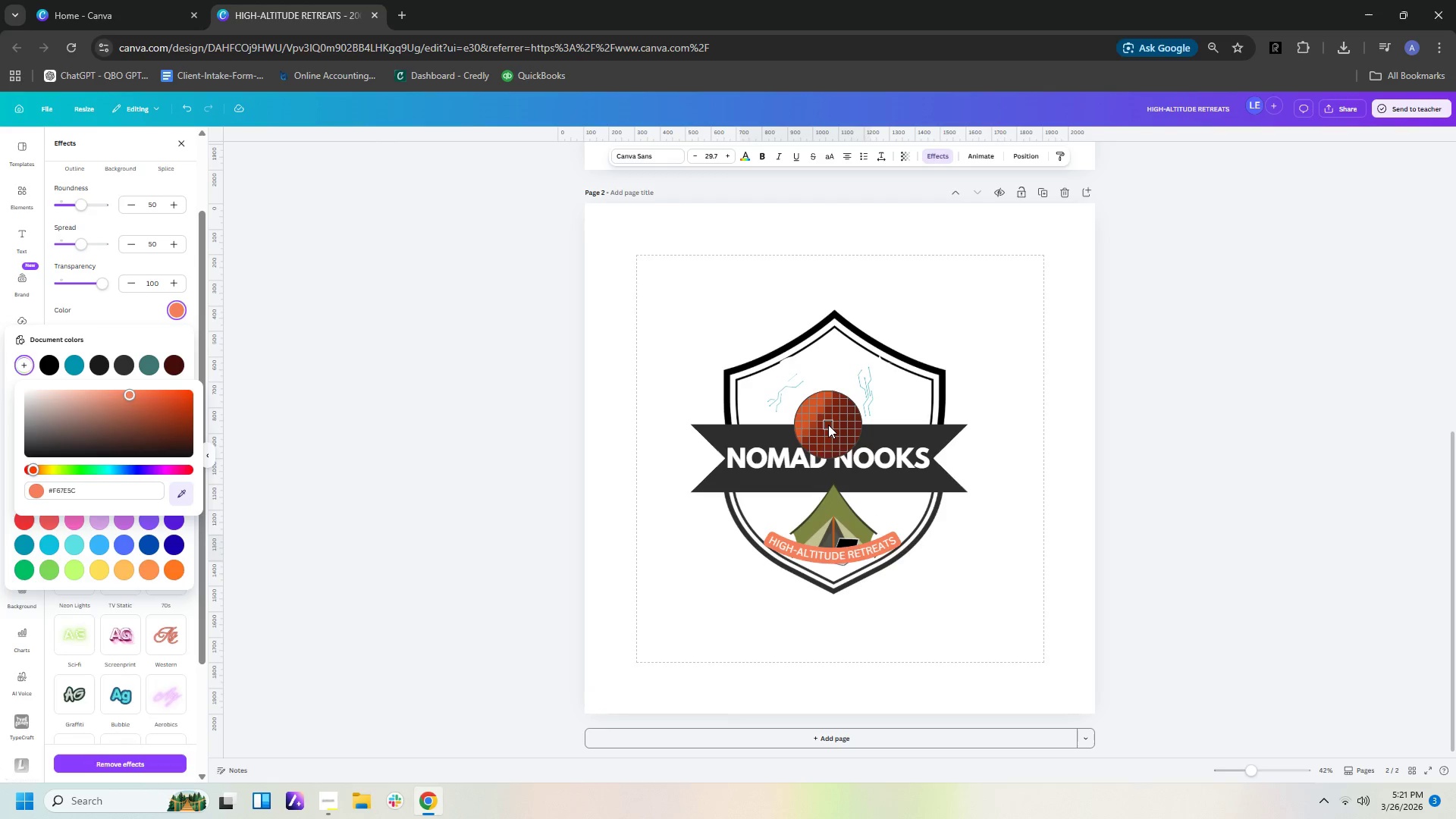 
left_click([827, 422])
 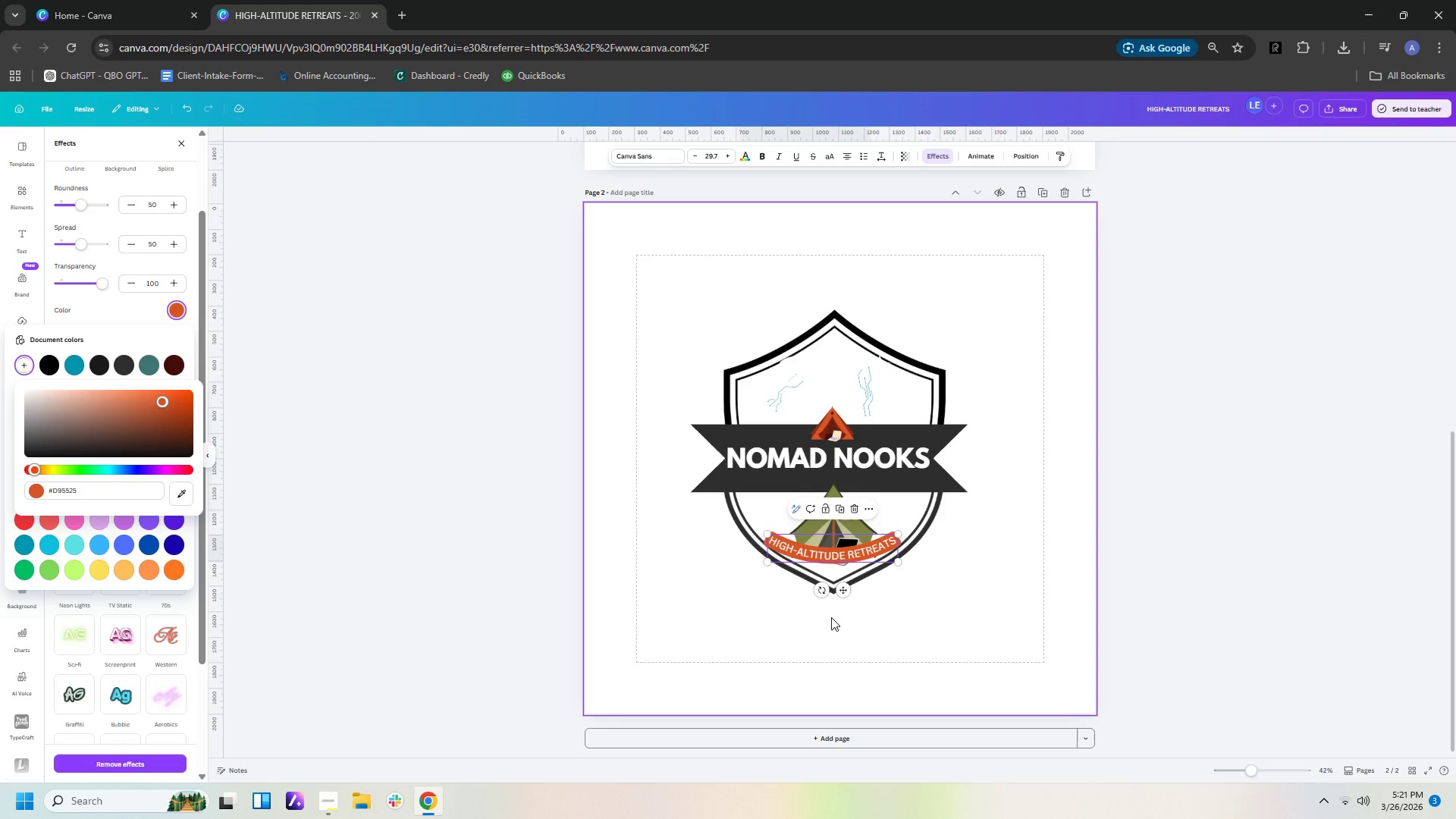 
left_click([821, 642])
 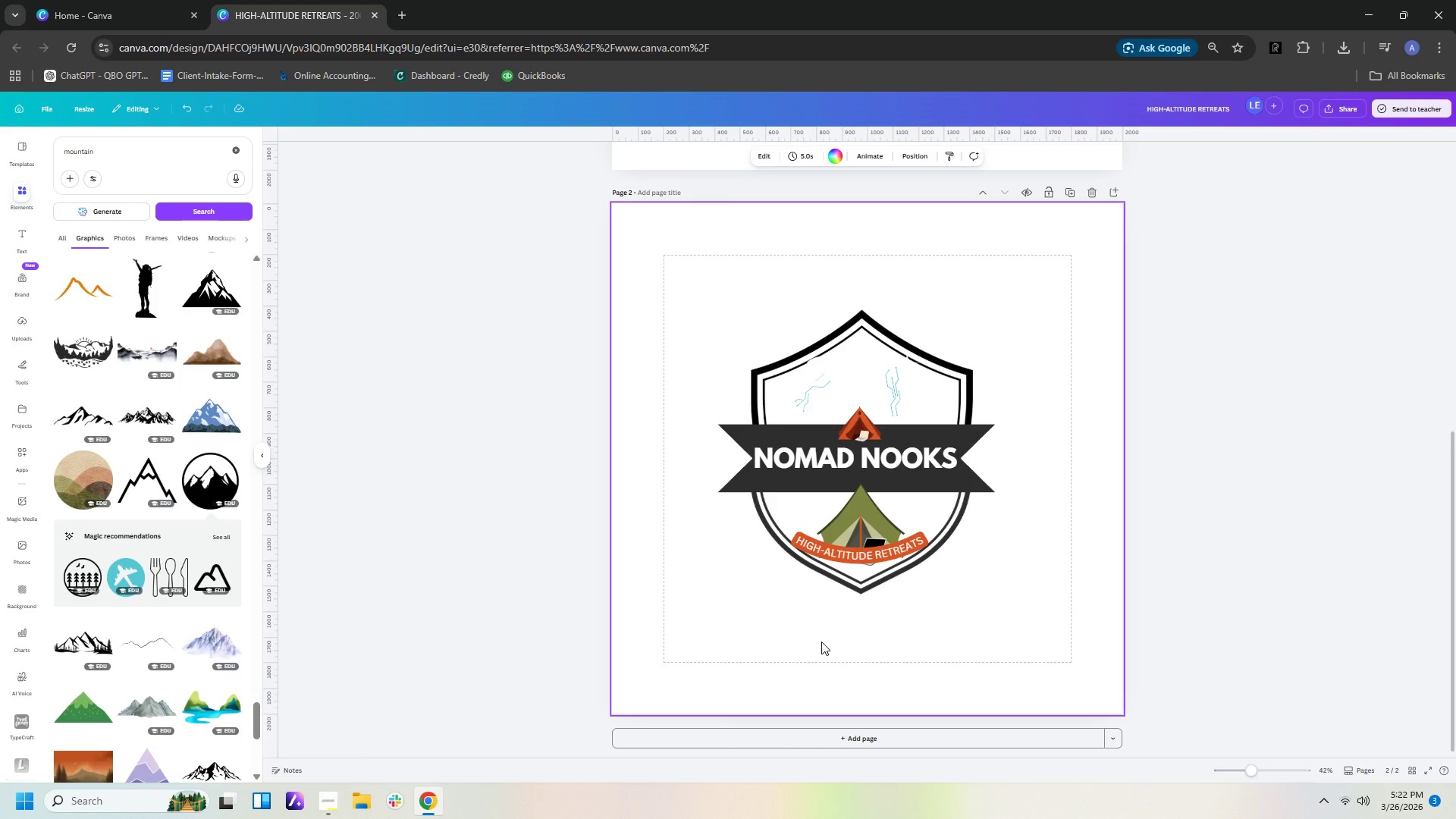 
wait(36.28)
 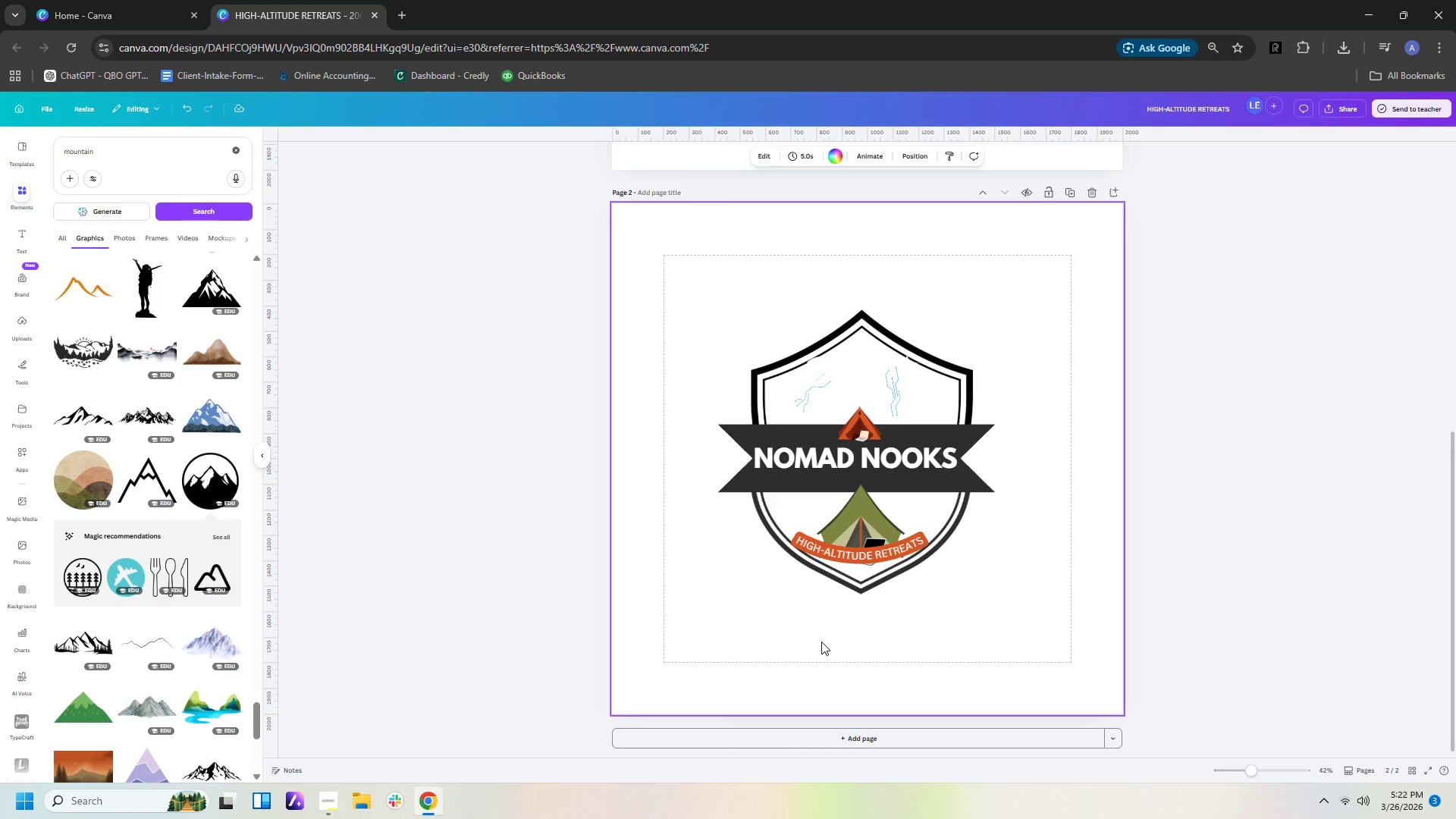 
left_click([1027, 496])
 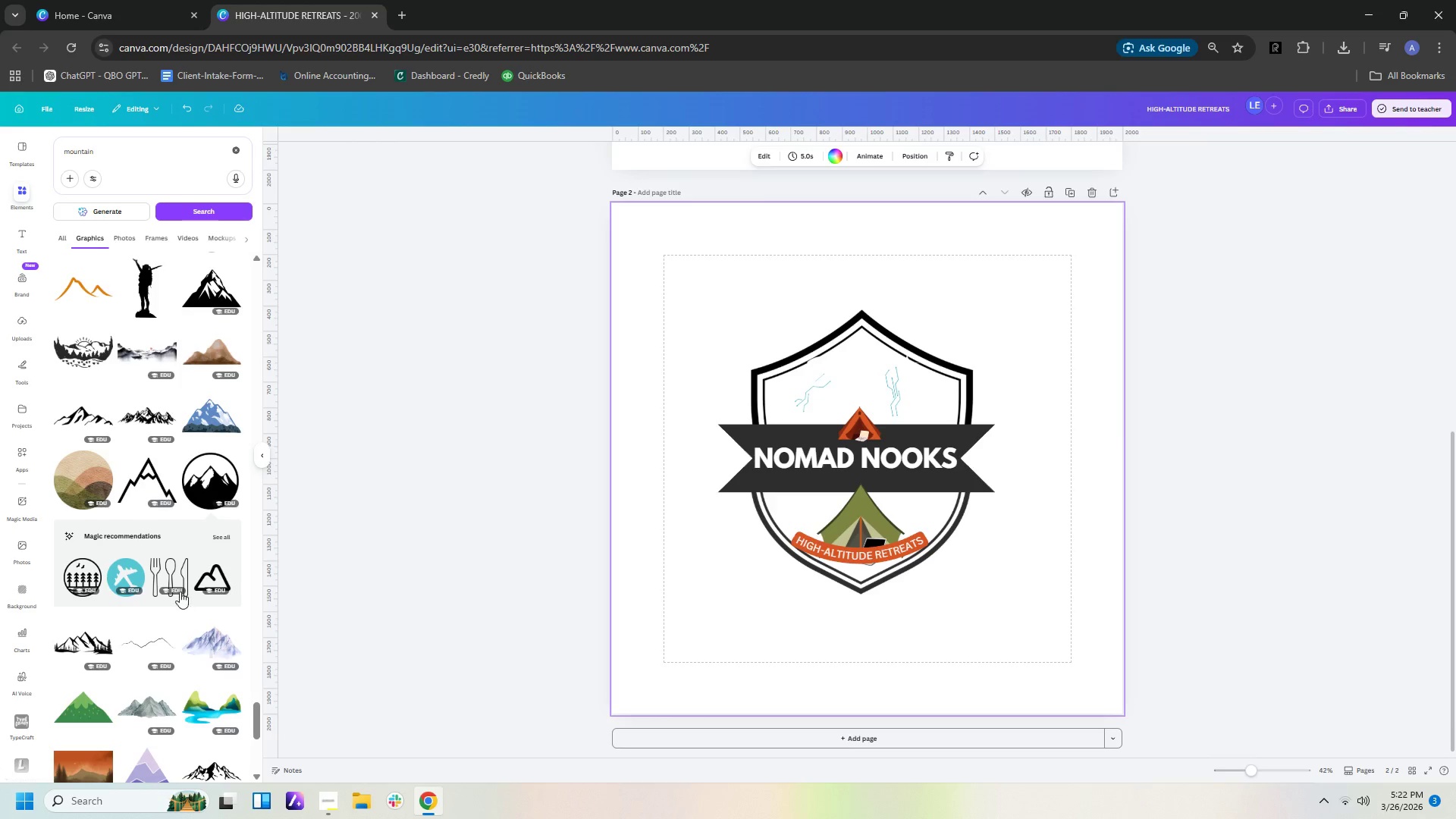 
scroll: coordinate [138, 560], scroll_direction: down, amount: 2.0
 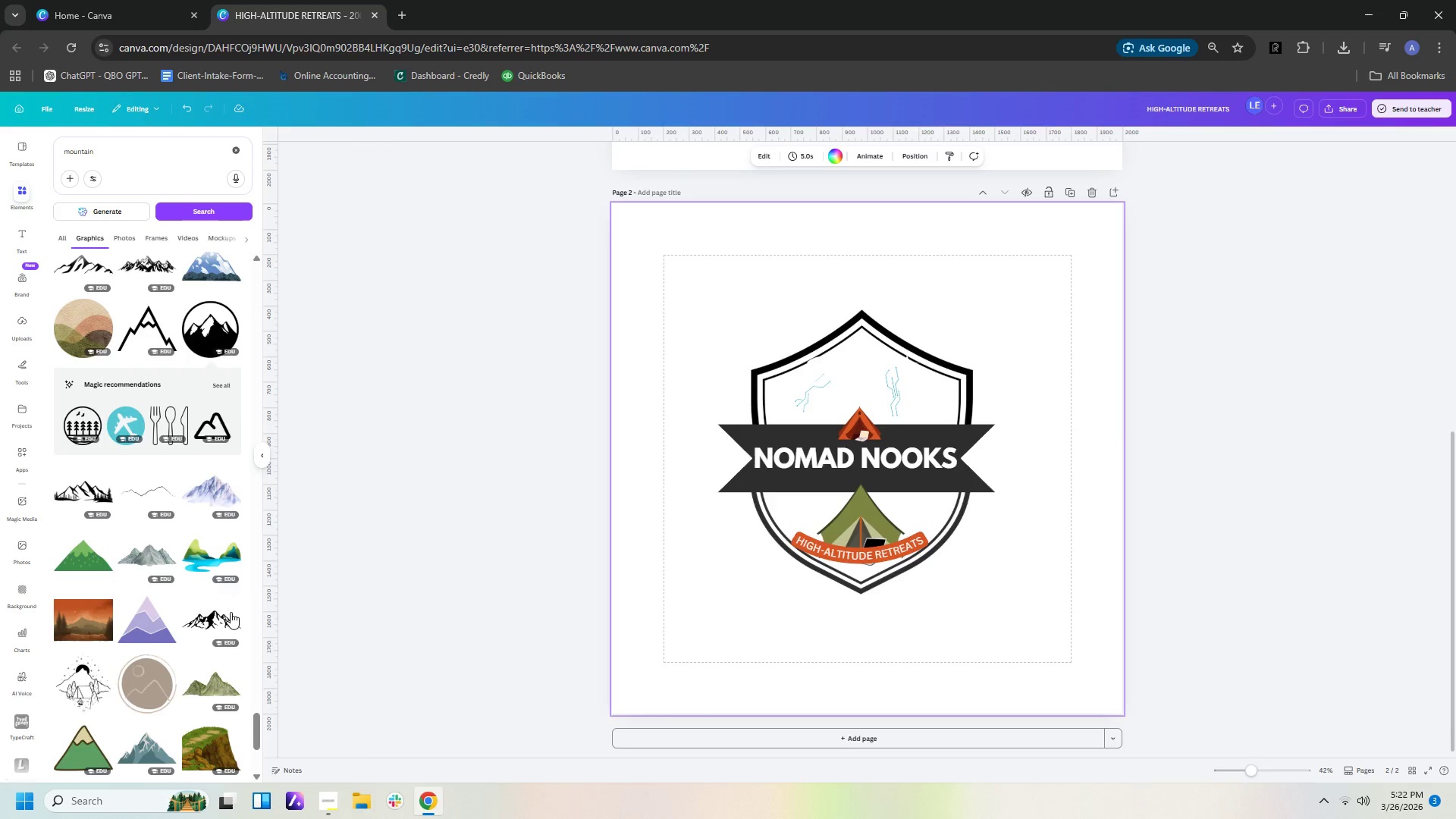 
left_click([229, 613])
 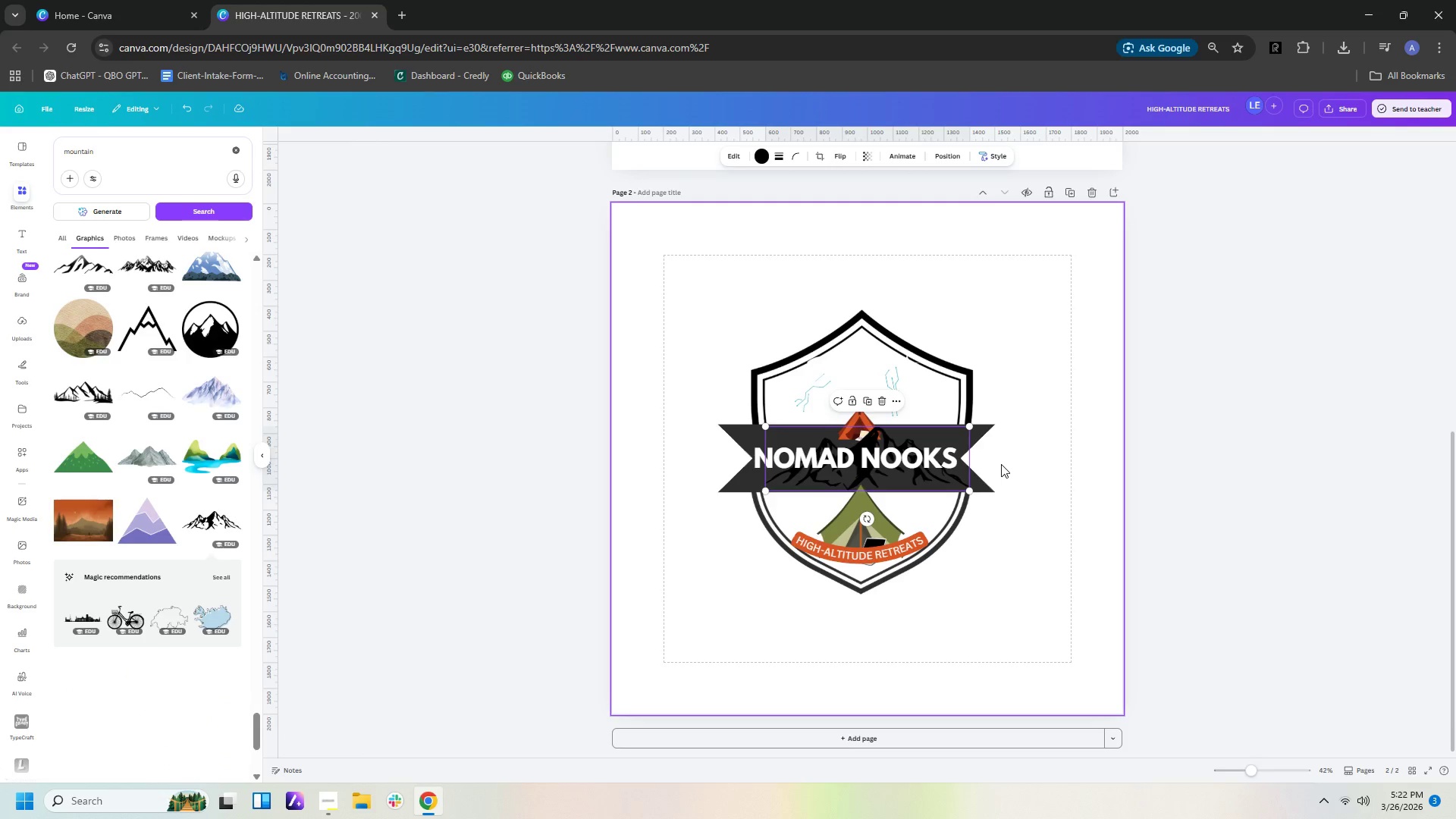 
wait(6.52)
 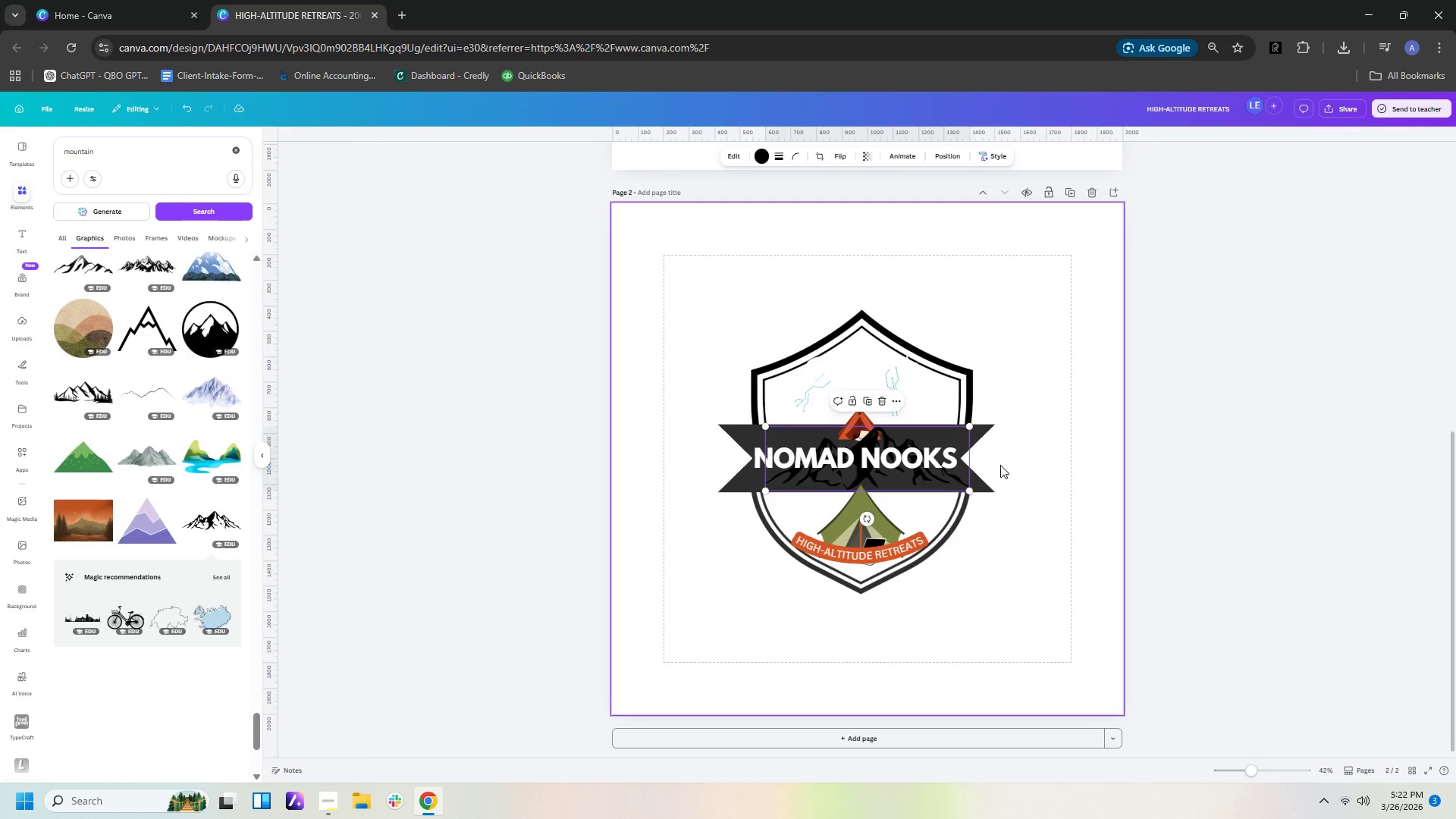 
left_click_drag(start_coordinate=[881, 434], to_coordinate=[874, 373])
 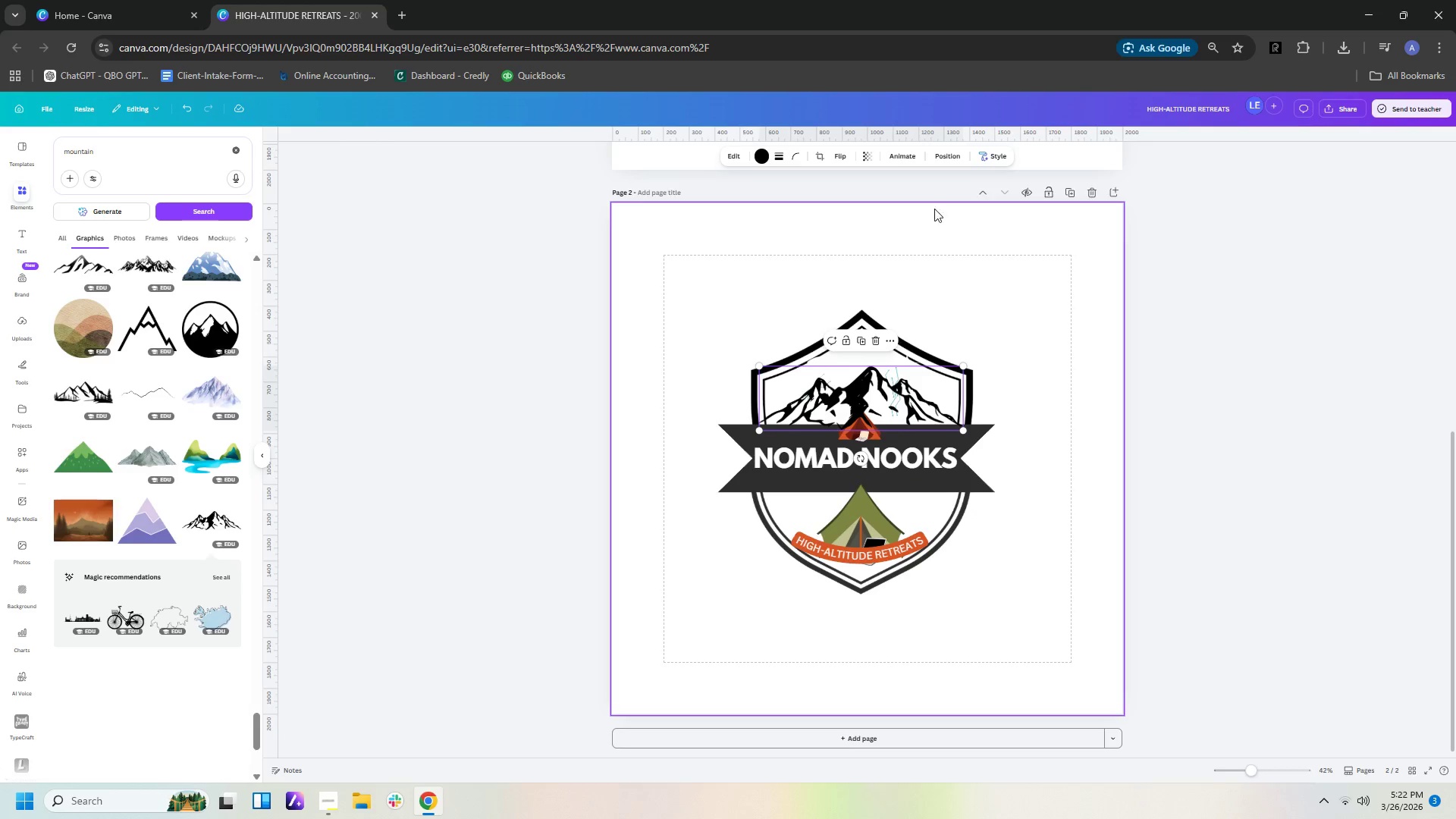 
left_click([950, 155])
 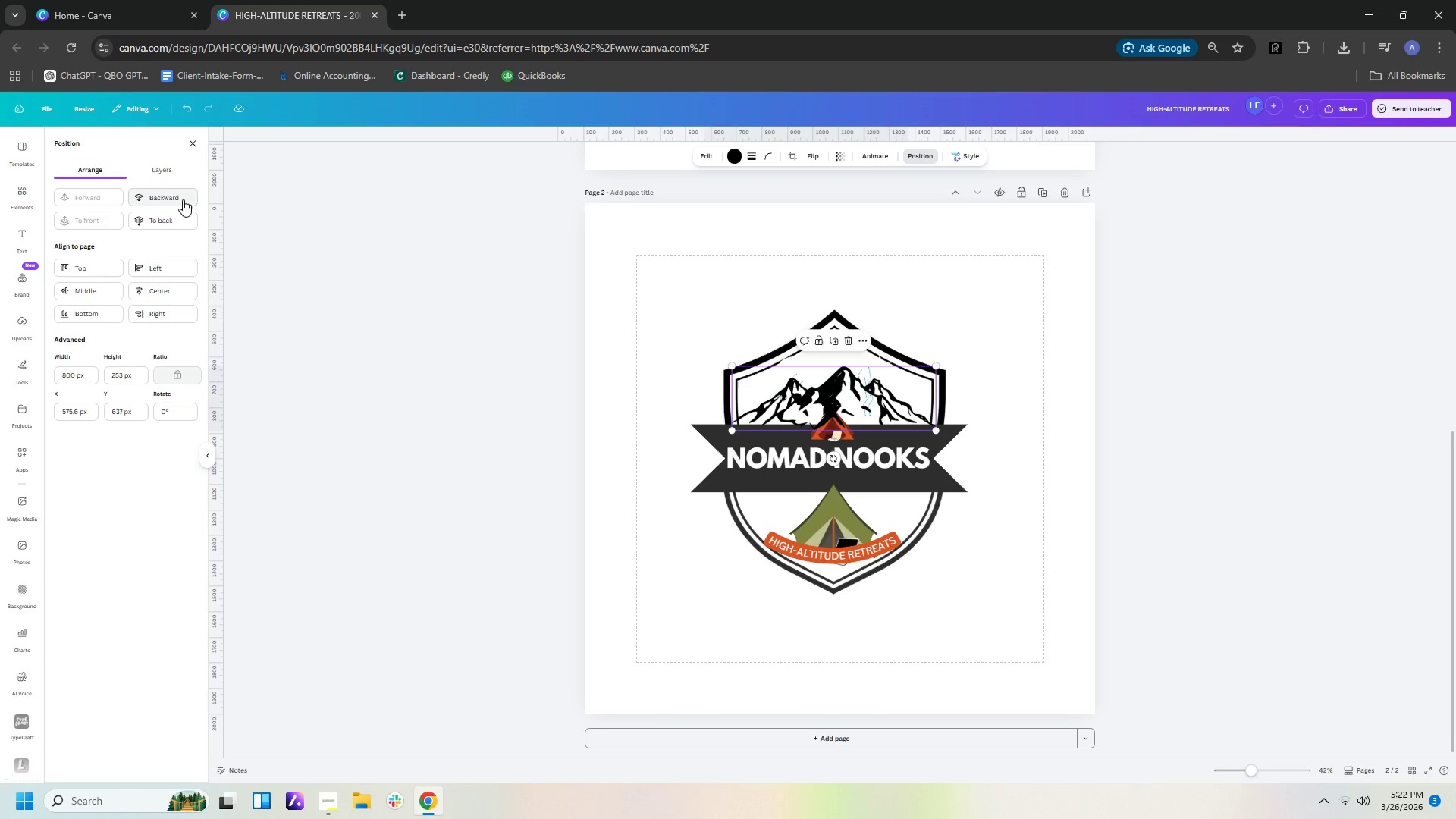 
double_click([183, 199])
 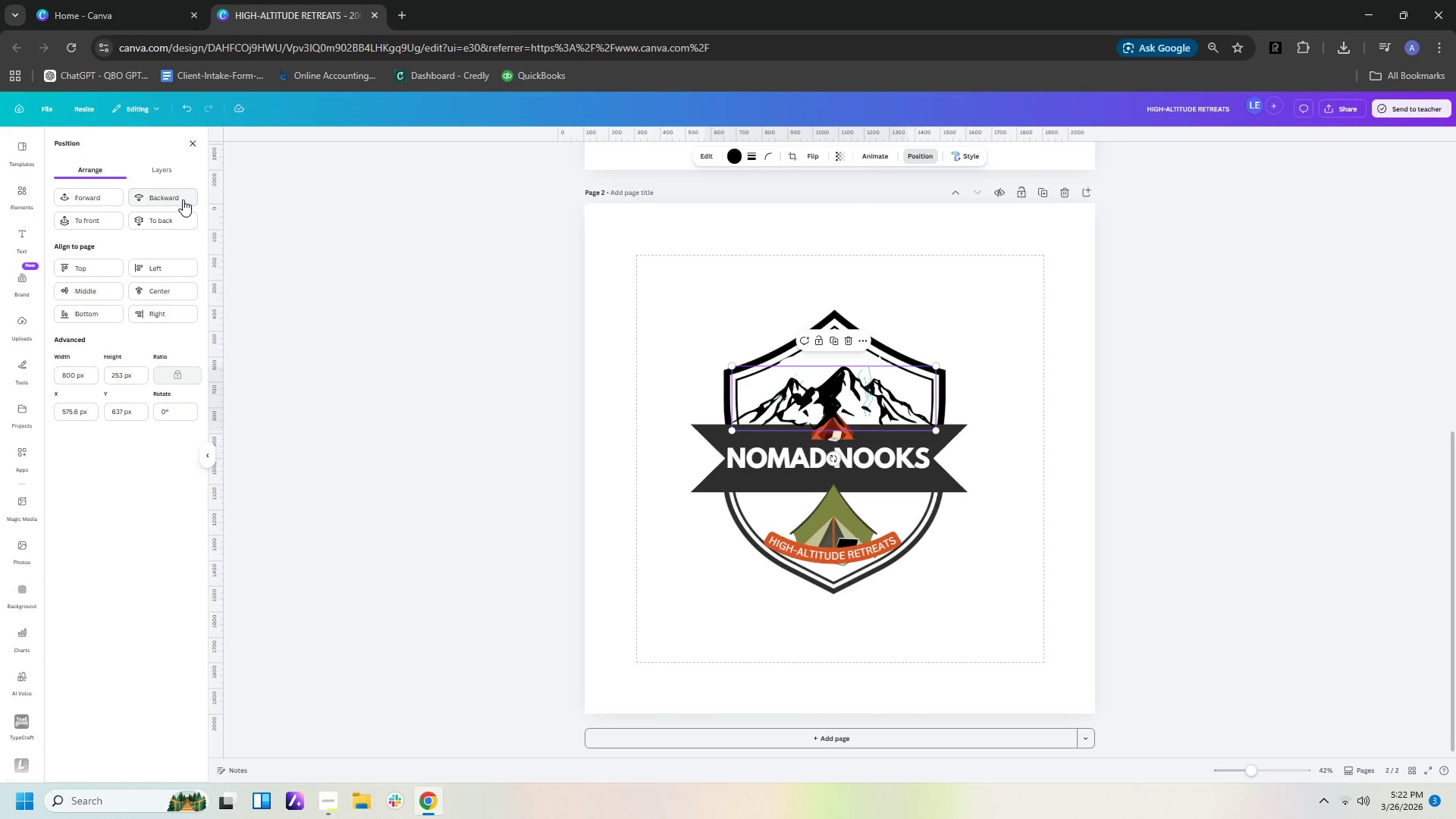 
triple_click([183, 199])
 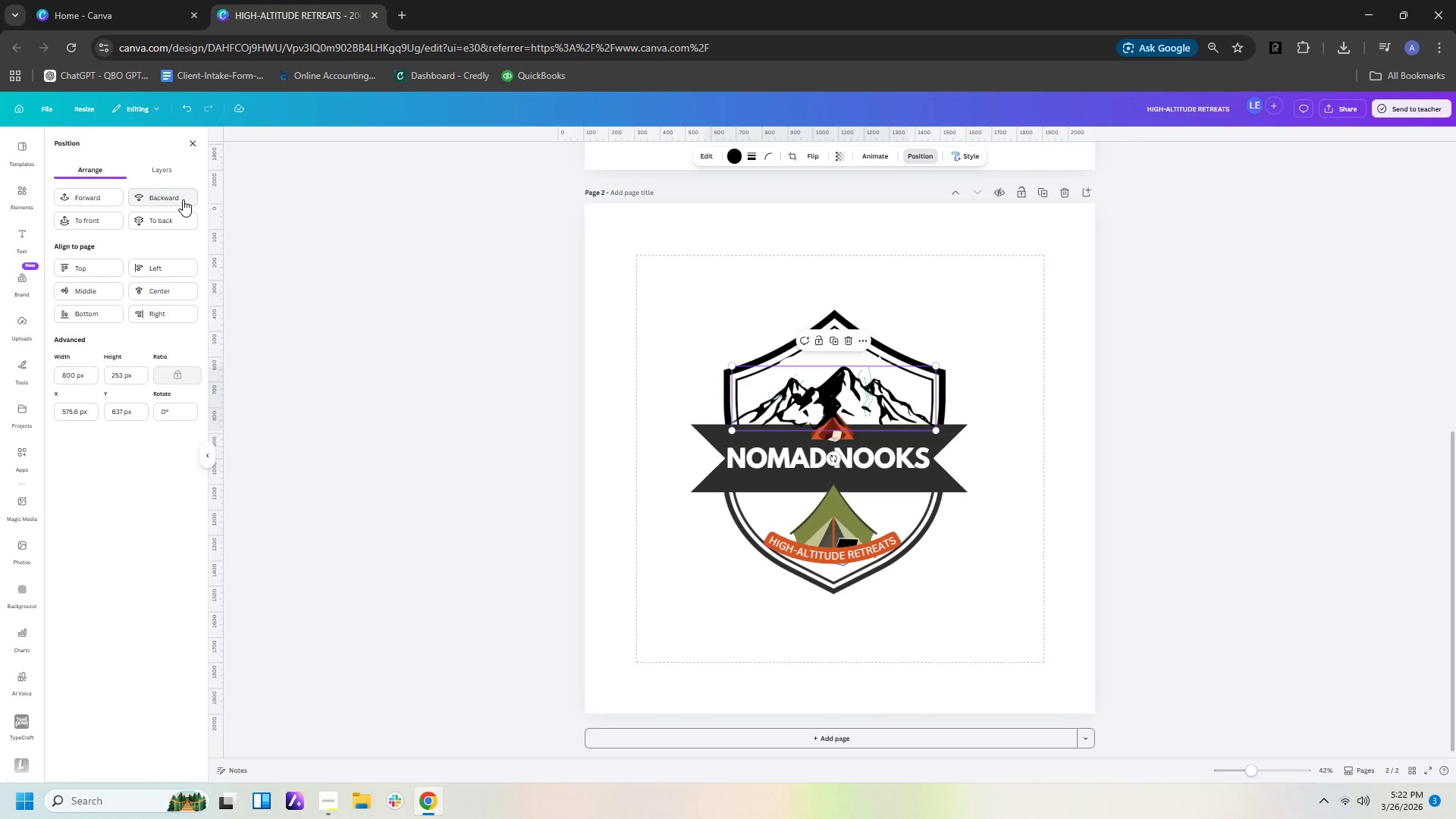 
triple_click([183, 199])
 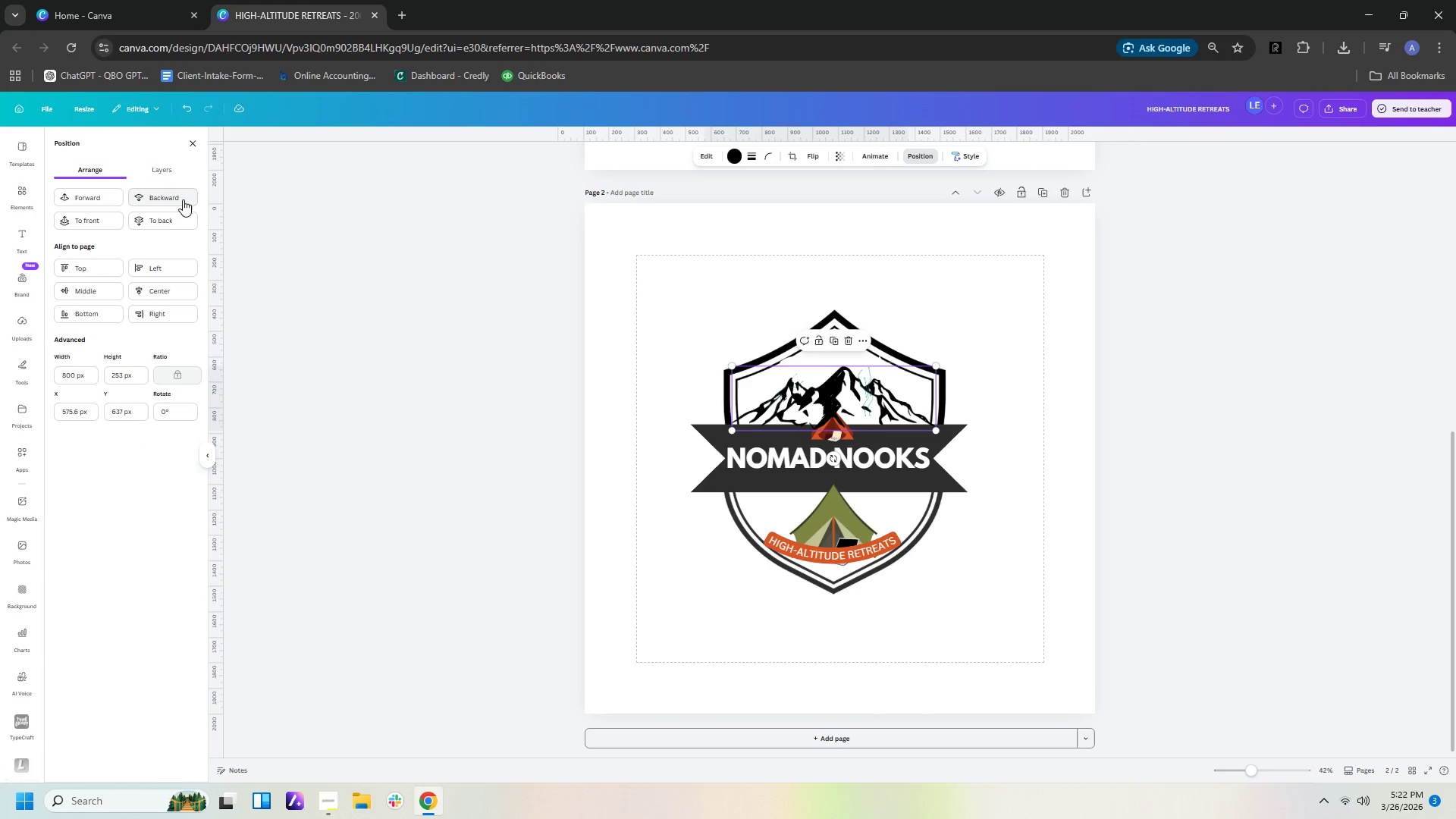 
triple_click([183, 199])
 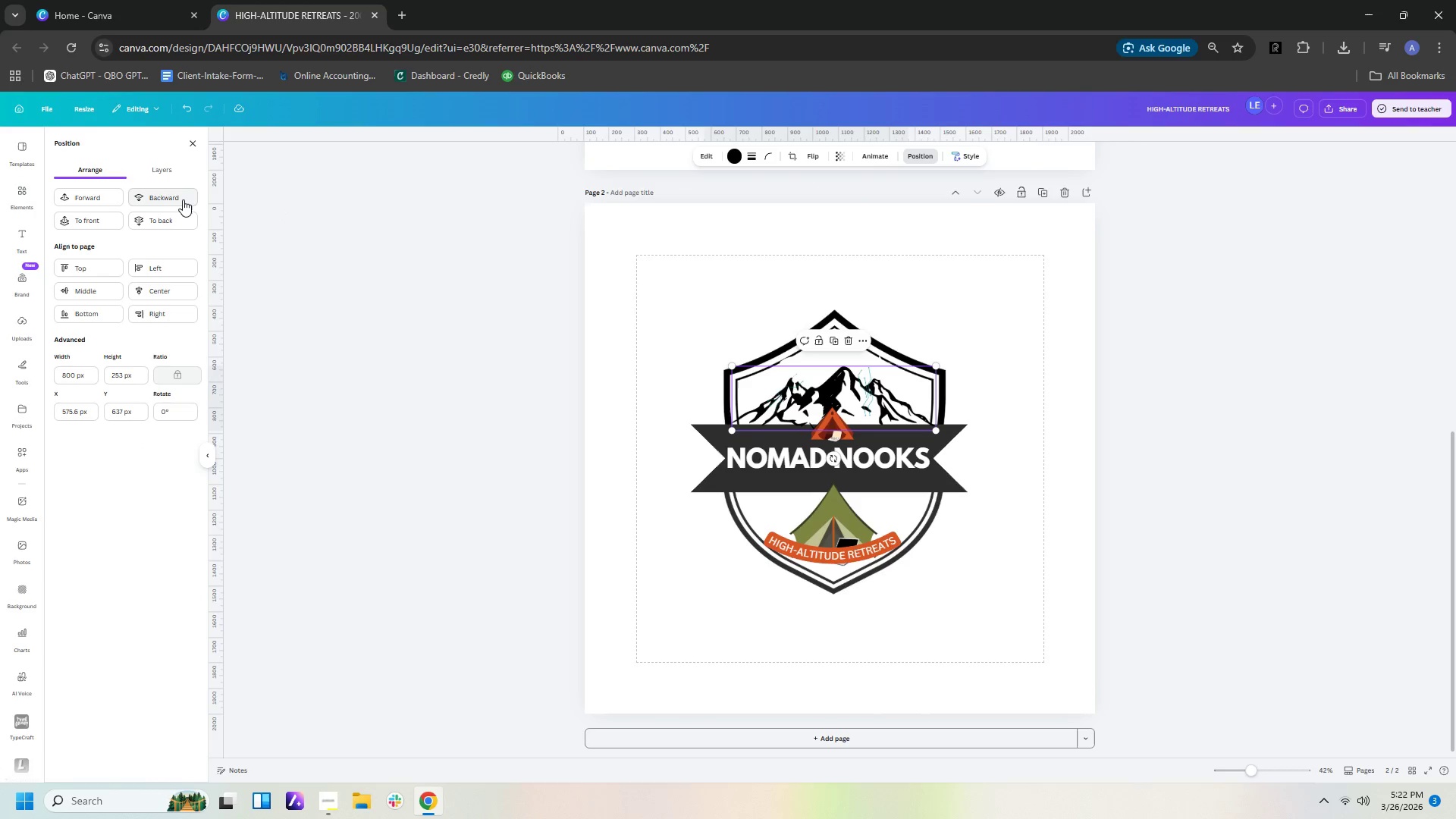 
triple_click([183, 199])
 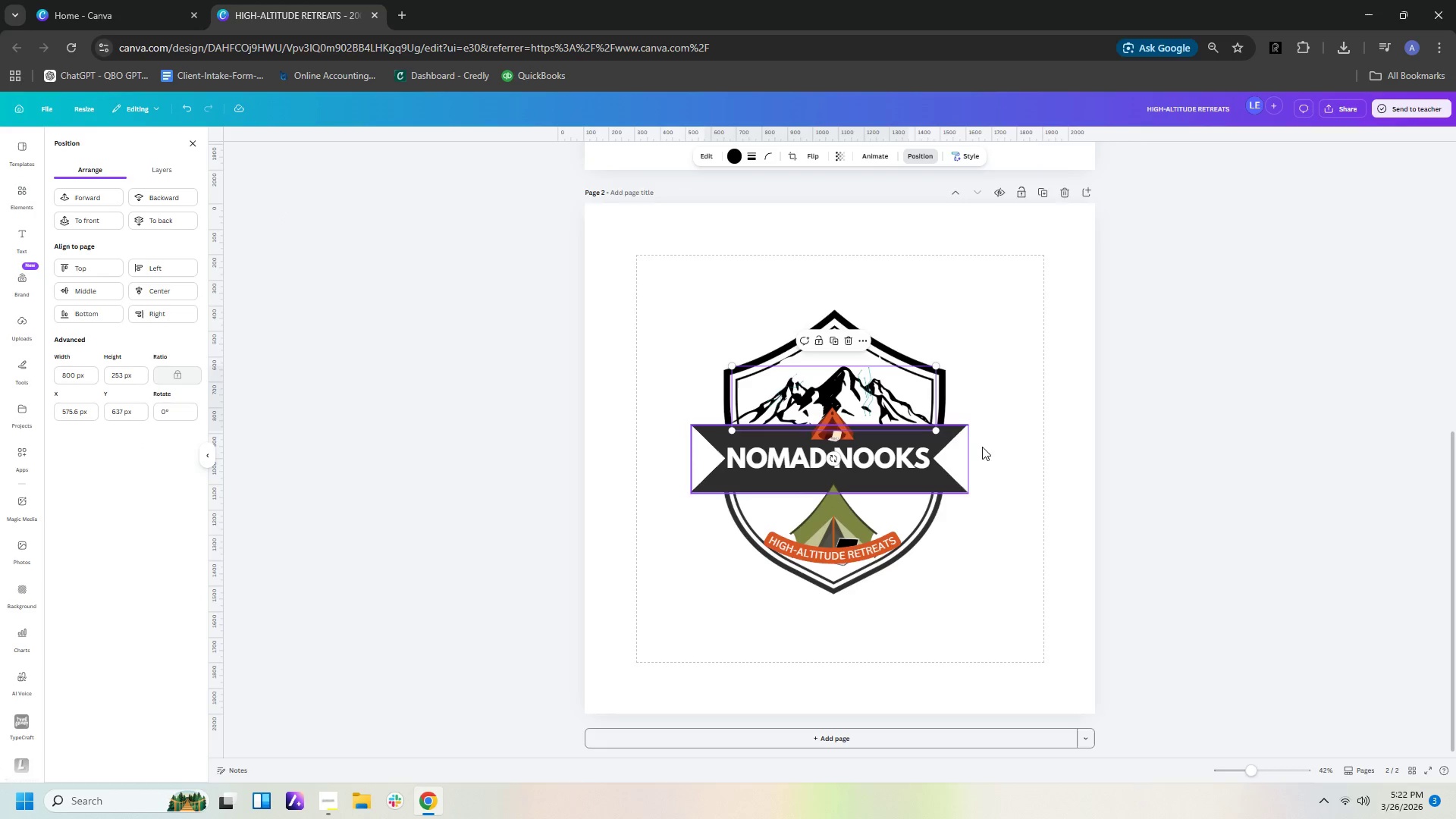 
left_click([1065, 456])
 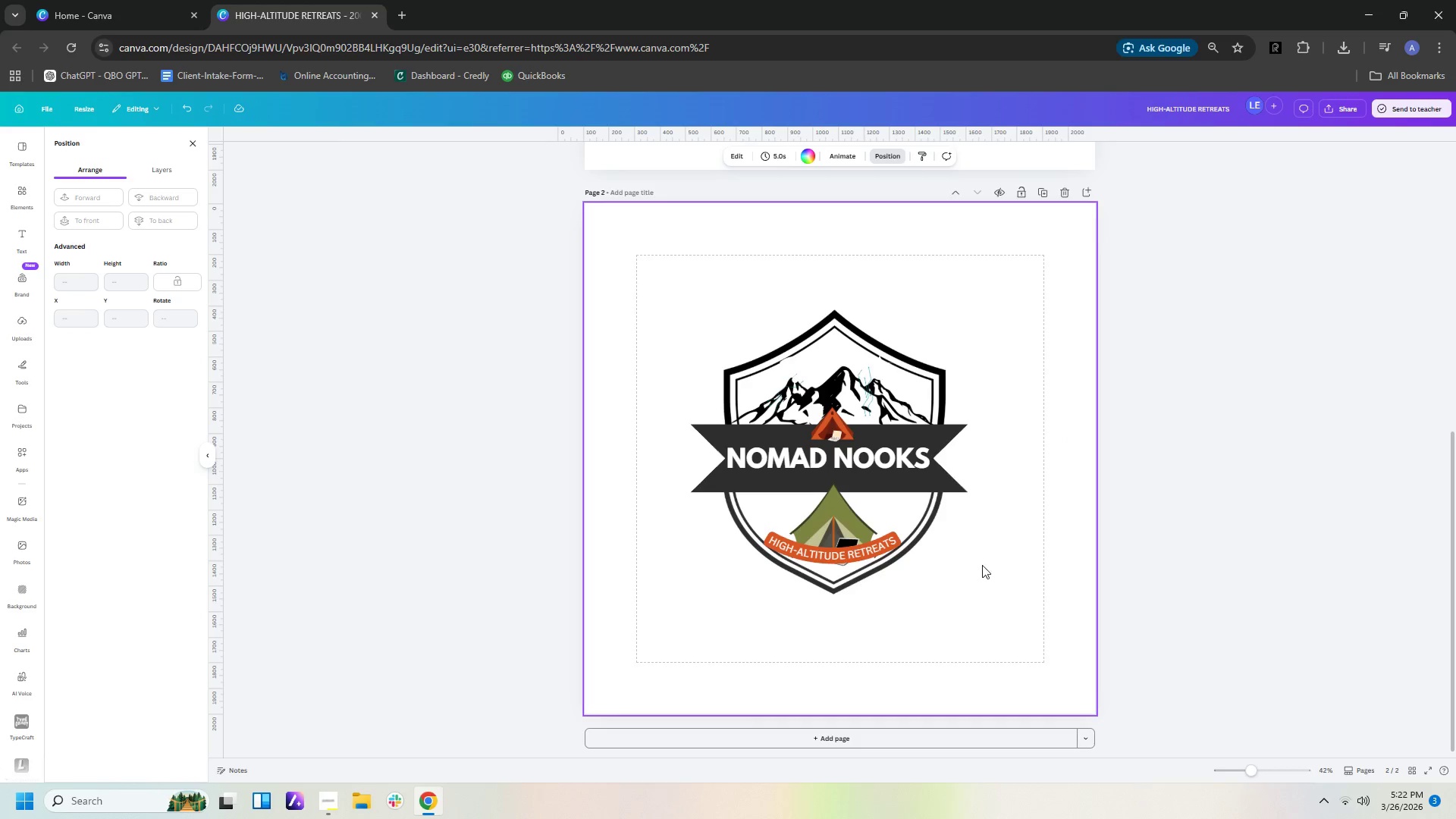 
wait(24.8)
 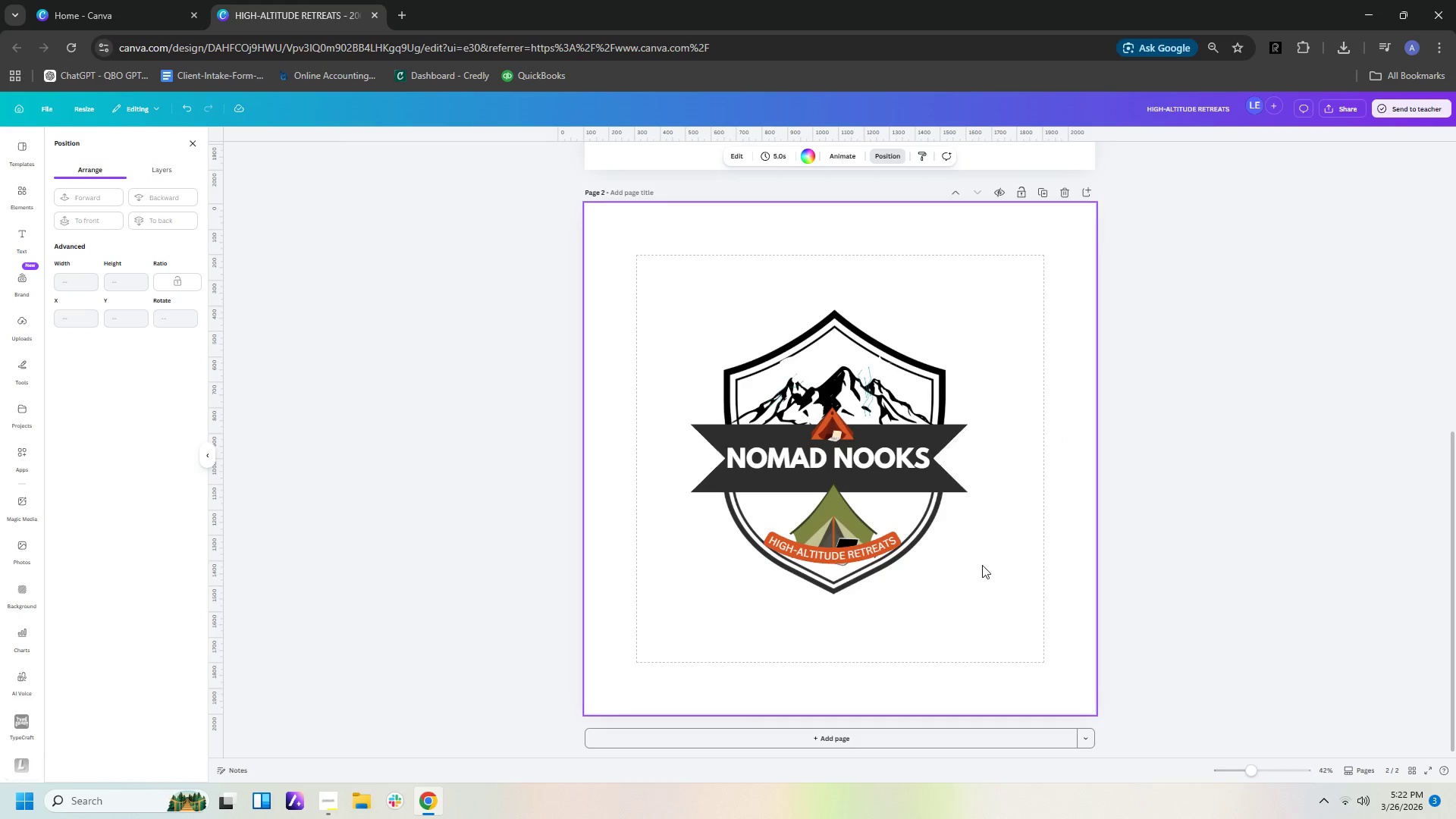 
left_click([19, 369])
 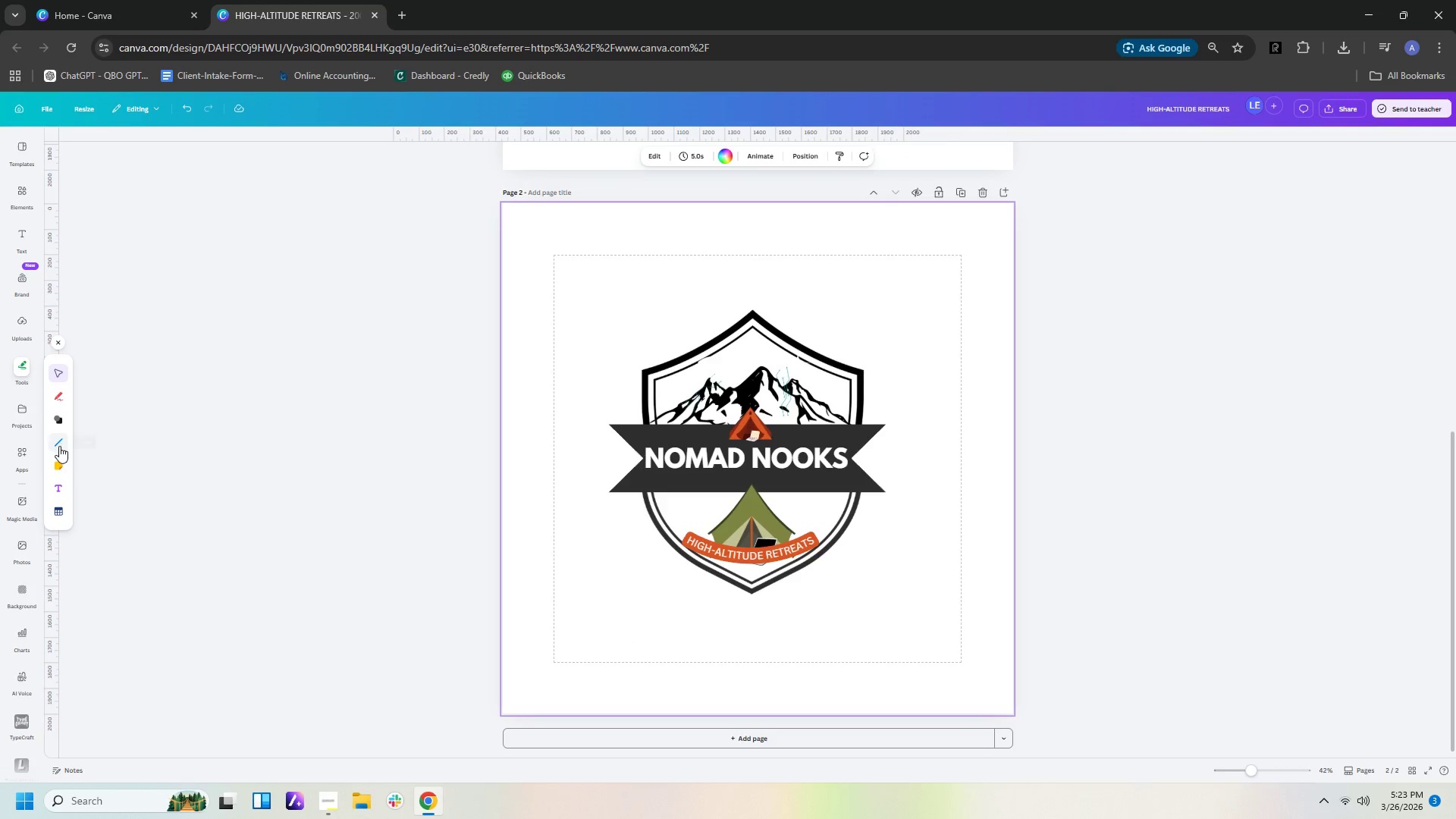 
left_click([59, 446])
 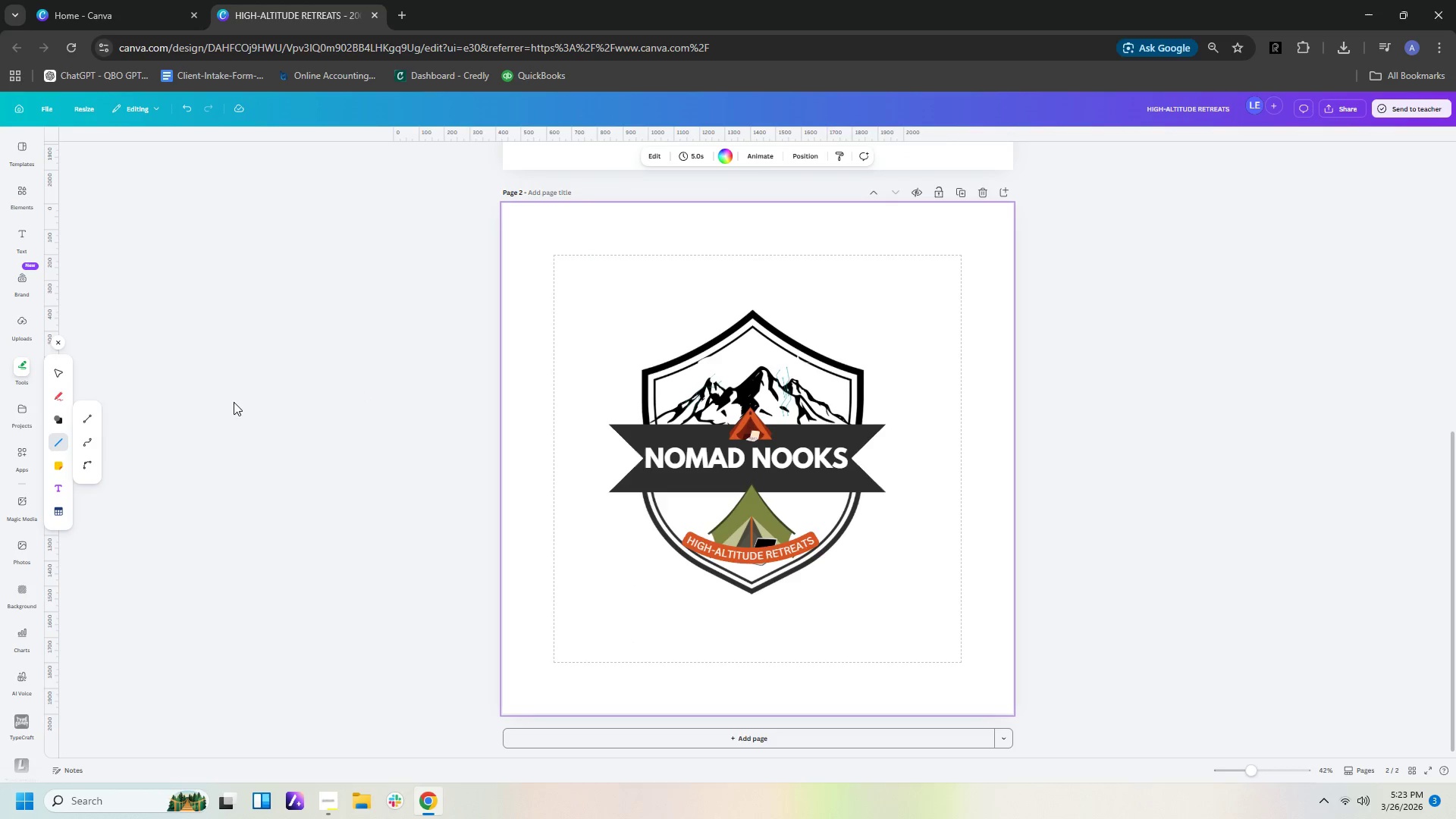 
left_click([89, 420])
 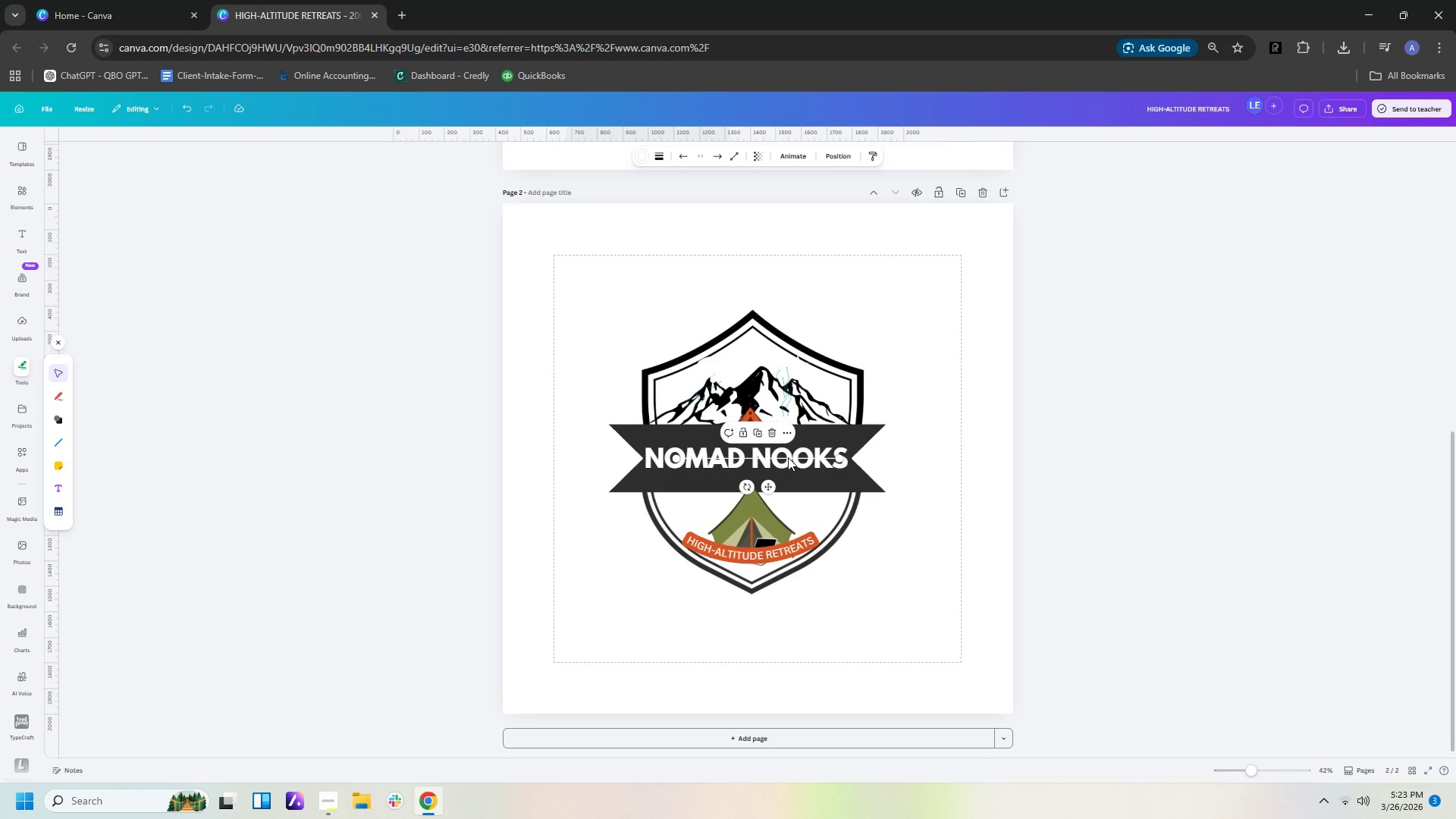 
left_click_drag(start_coordinate=[788, 458], to_coordinate=[774, 516])
 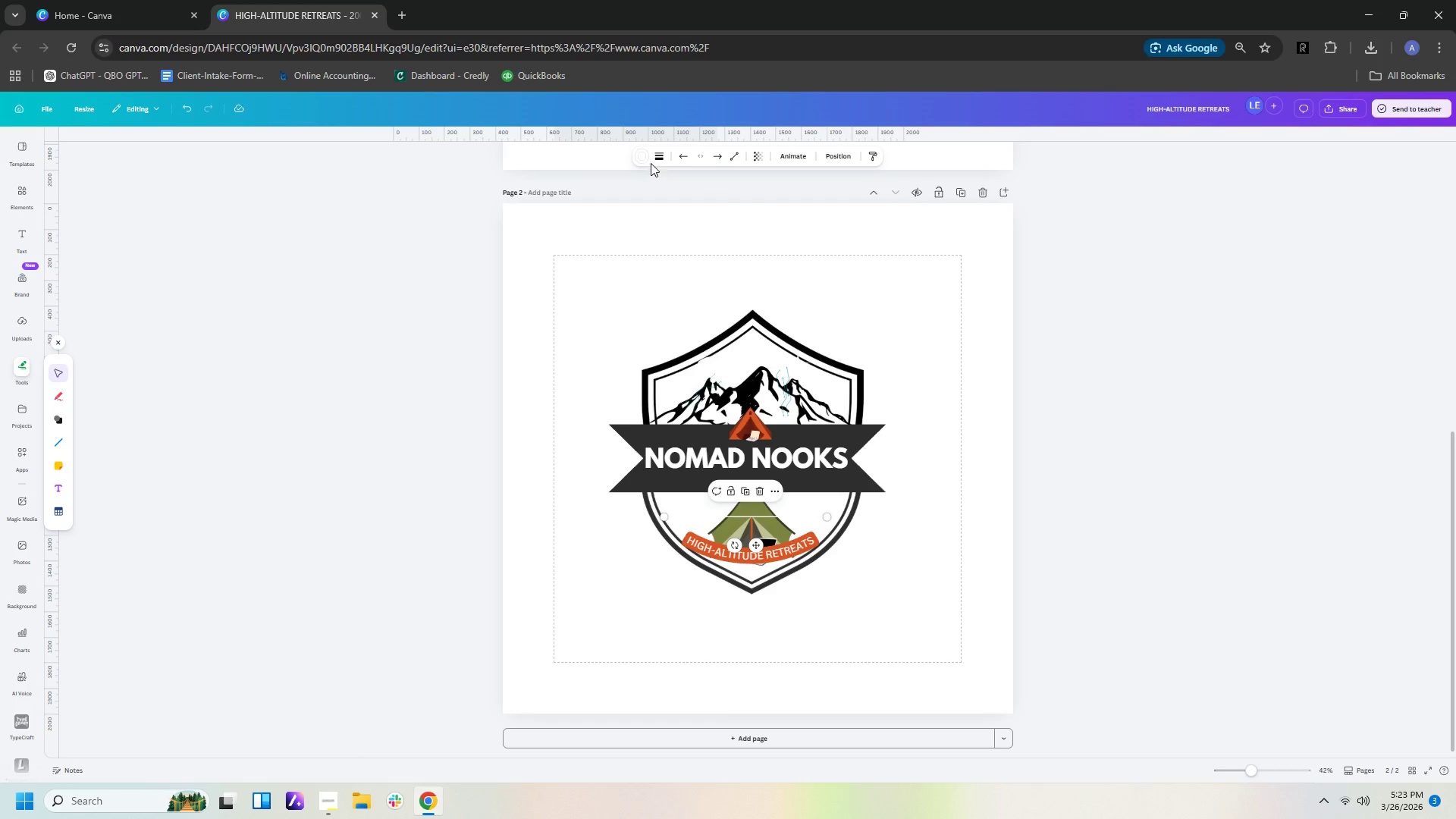 
left_click([657, 158])
 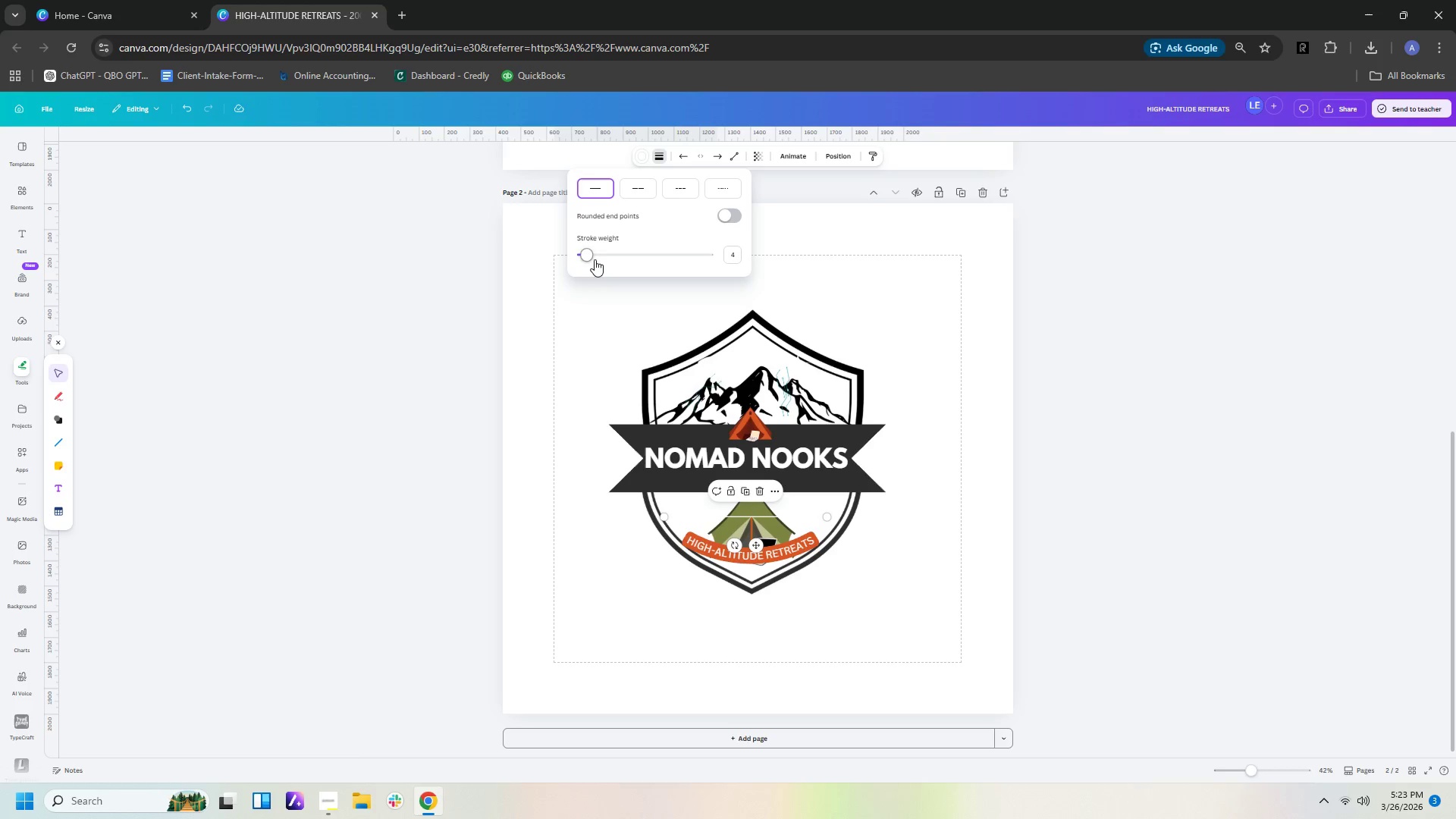 
left_click_drag(start_coordinate=[588, 259], to_coordinate=[594, 259])
 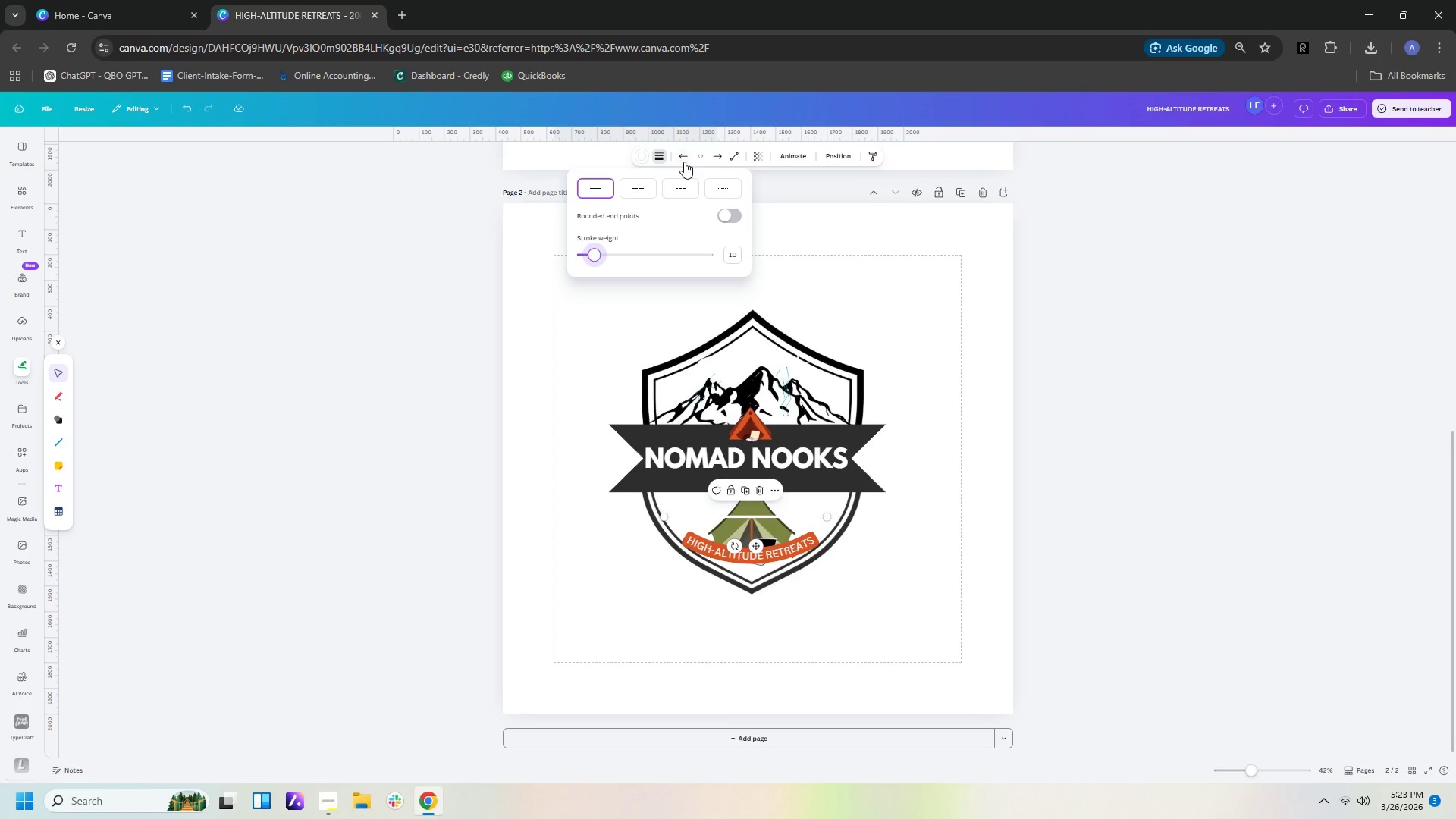 
left_click([640, 155])
 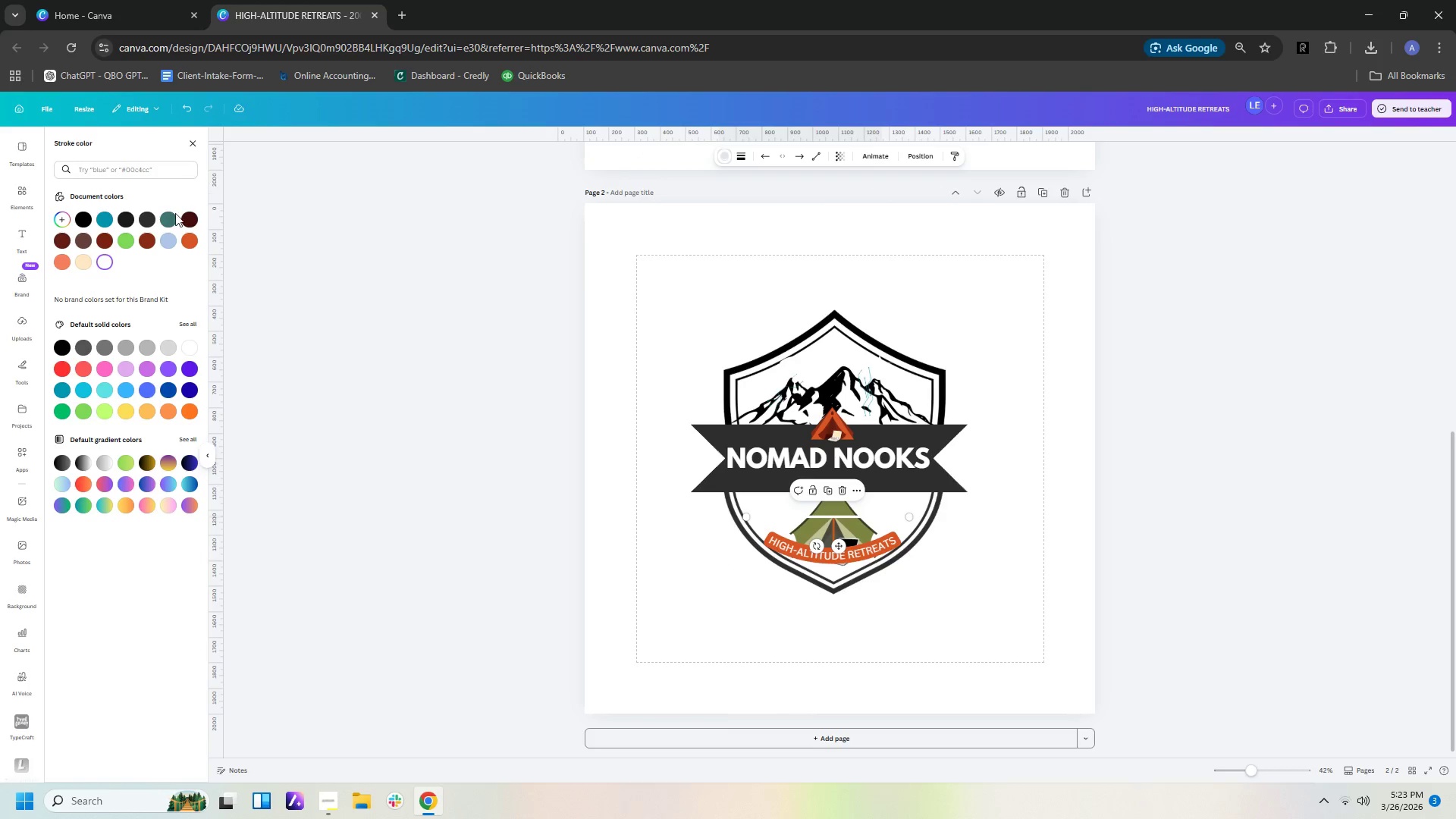 
left_click([197, 240])
 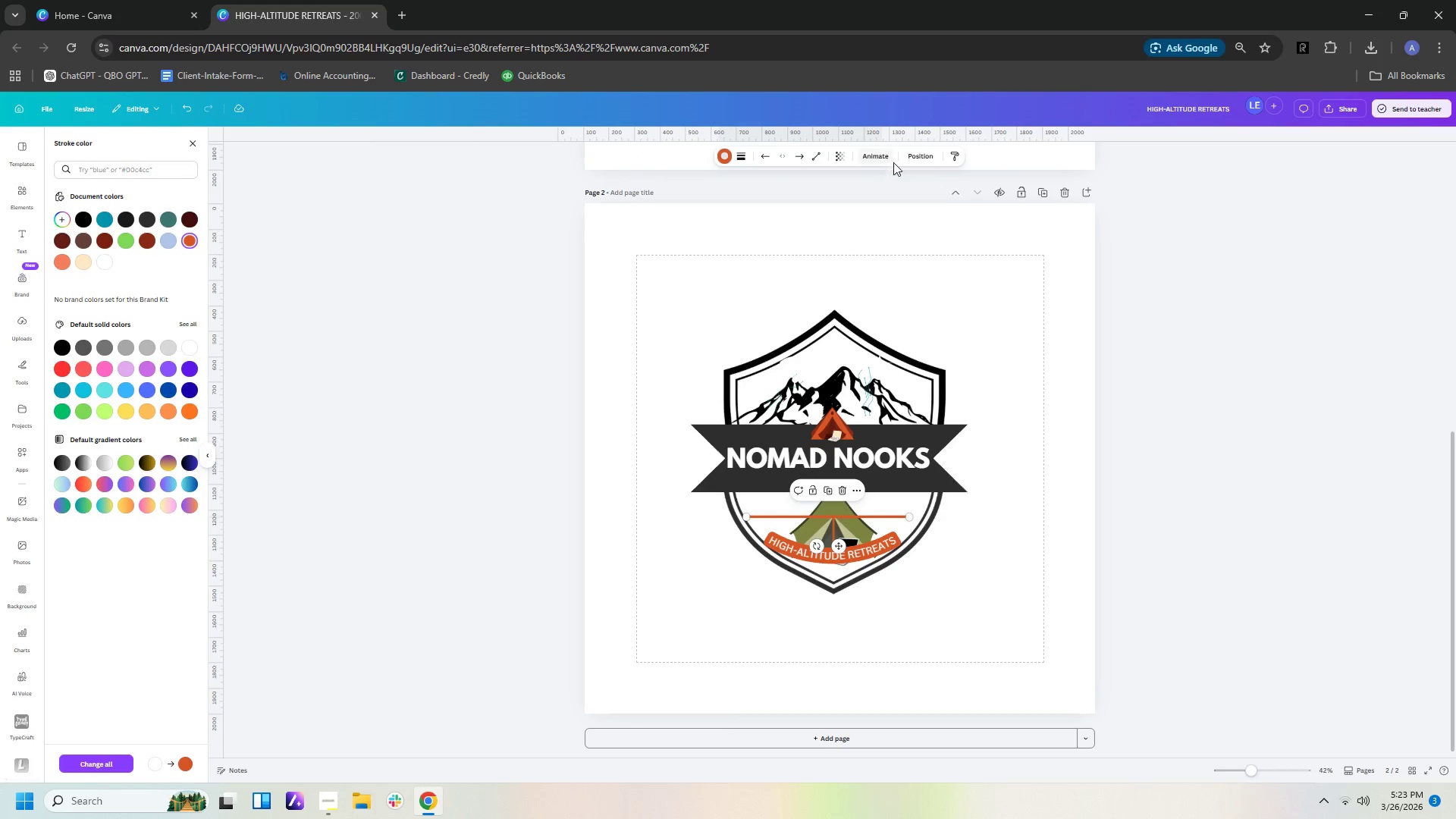 
left_click([924, 154])
 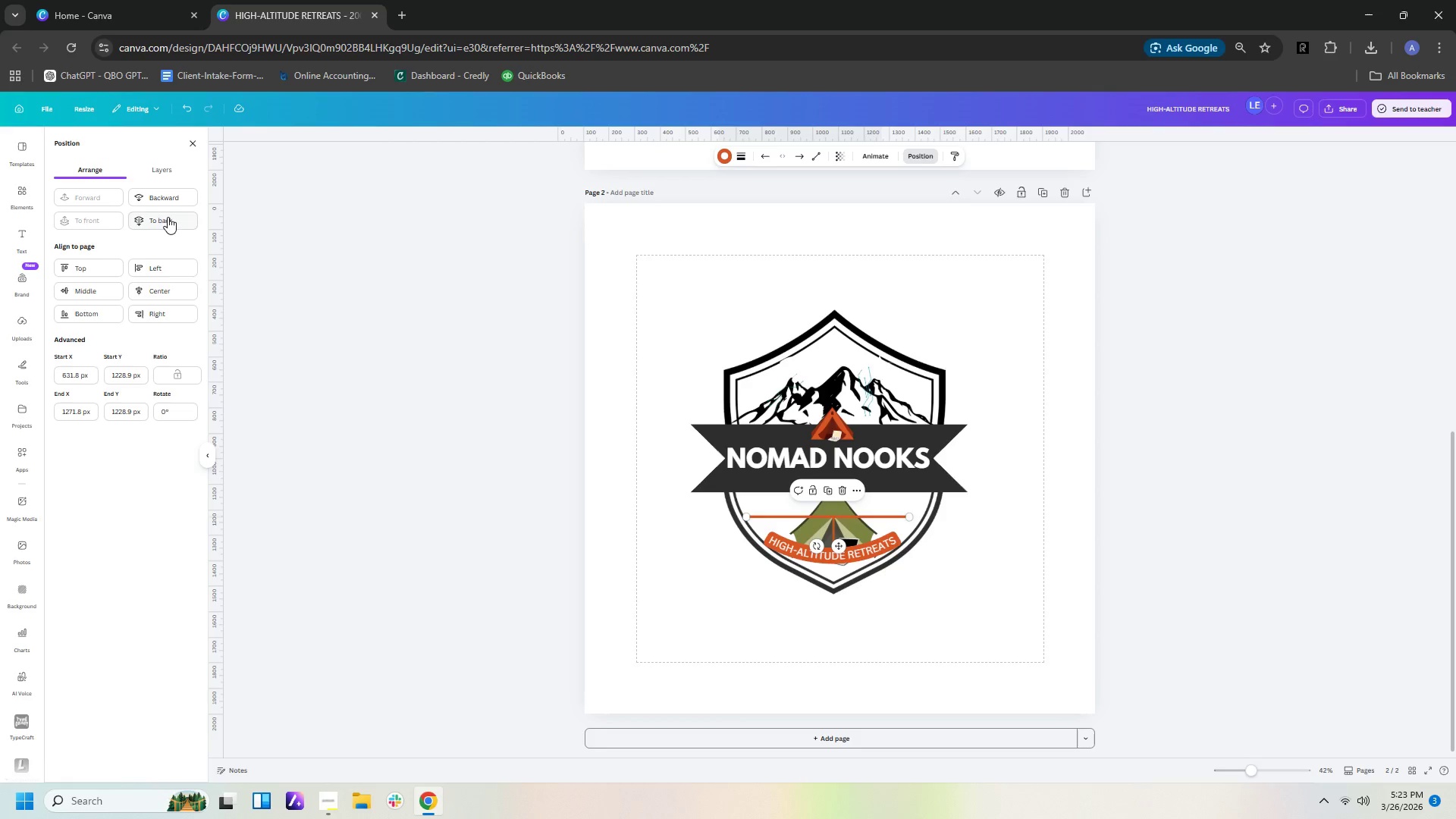 
left_click([170, 217])
 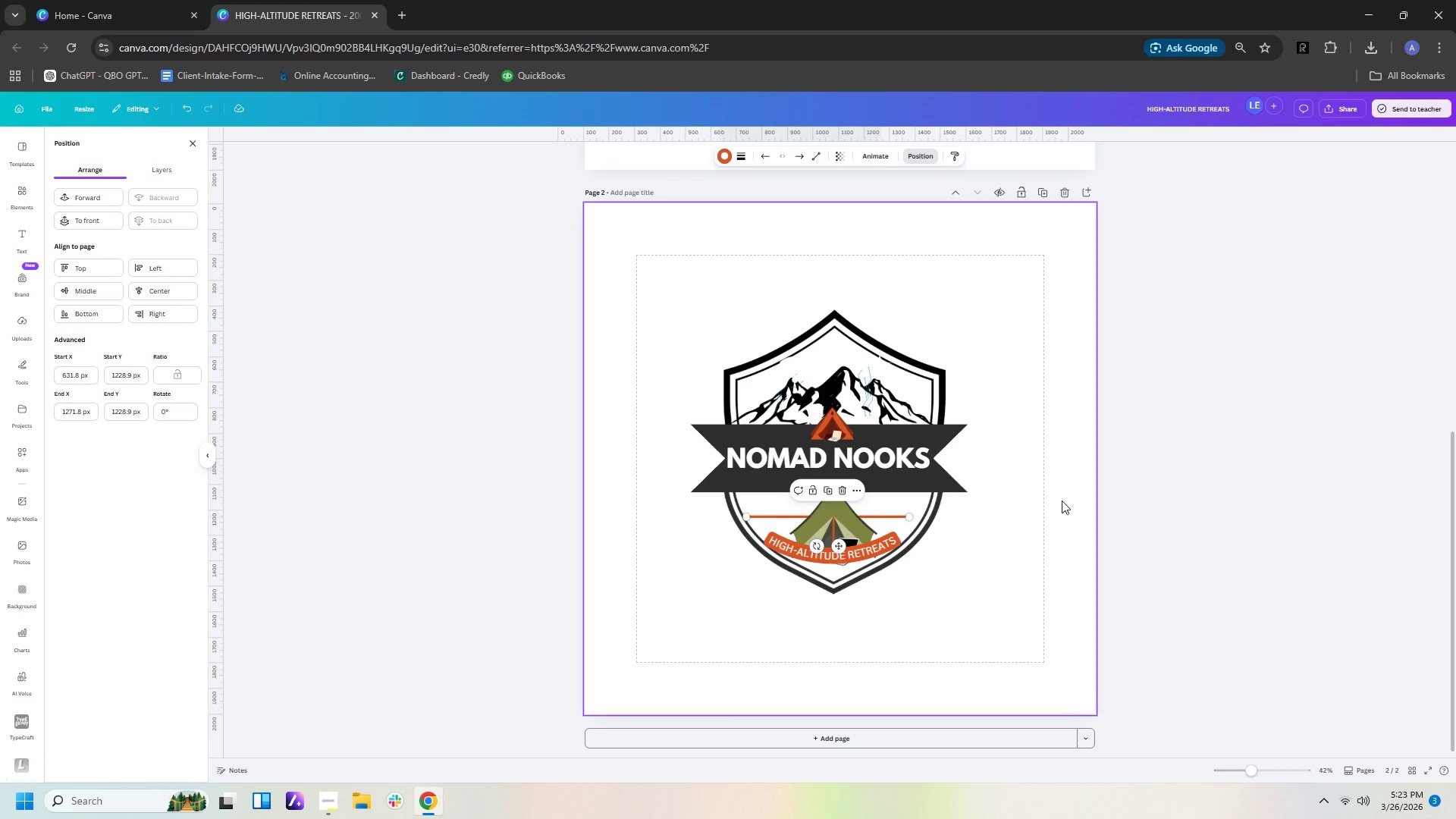 
left_click([1080, 513])
 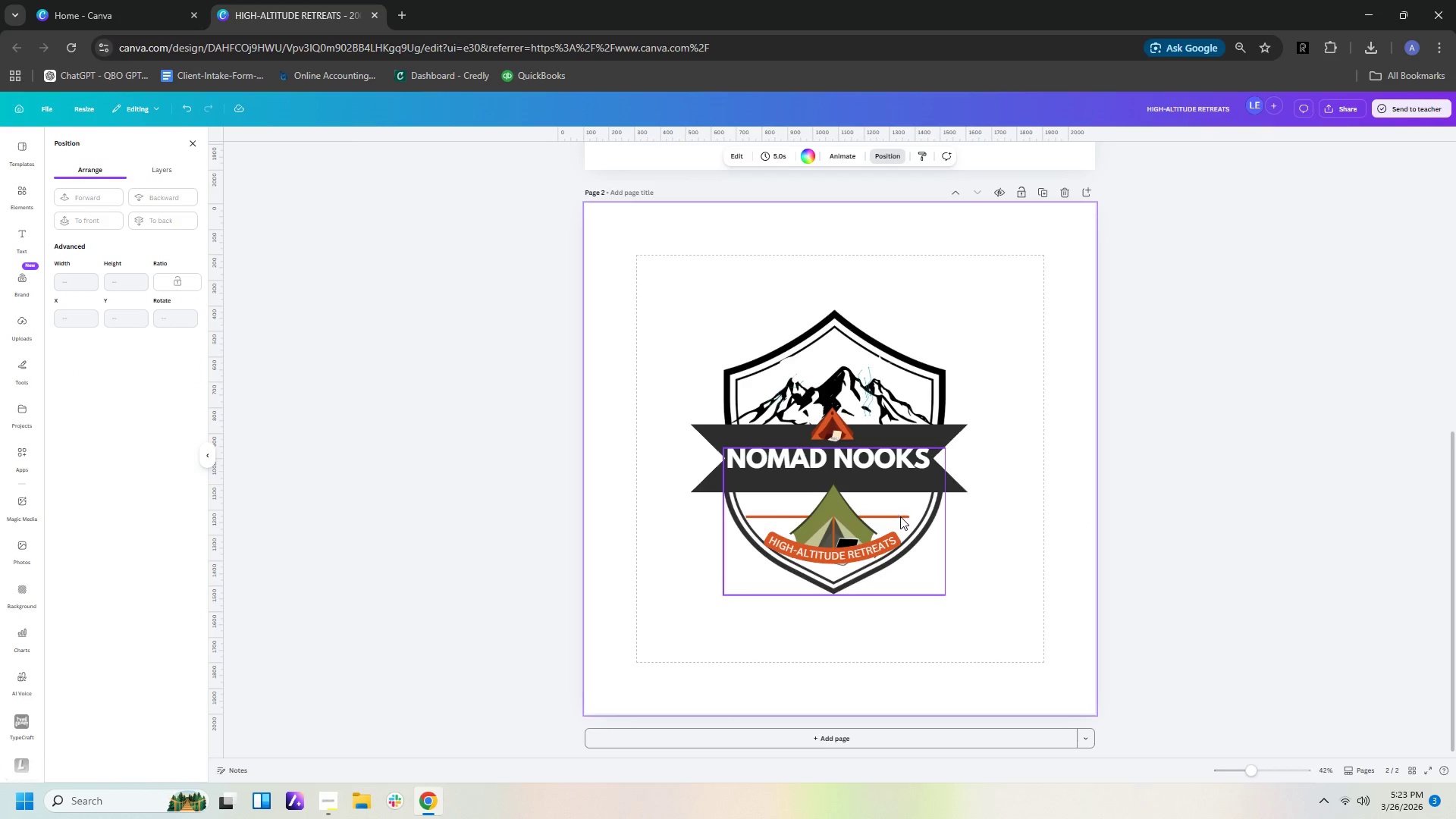 
left_click([1018, 517])
 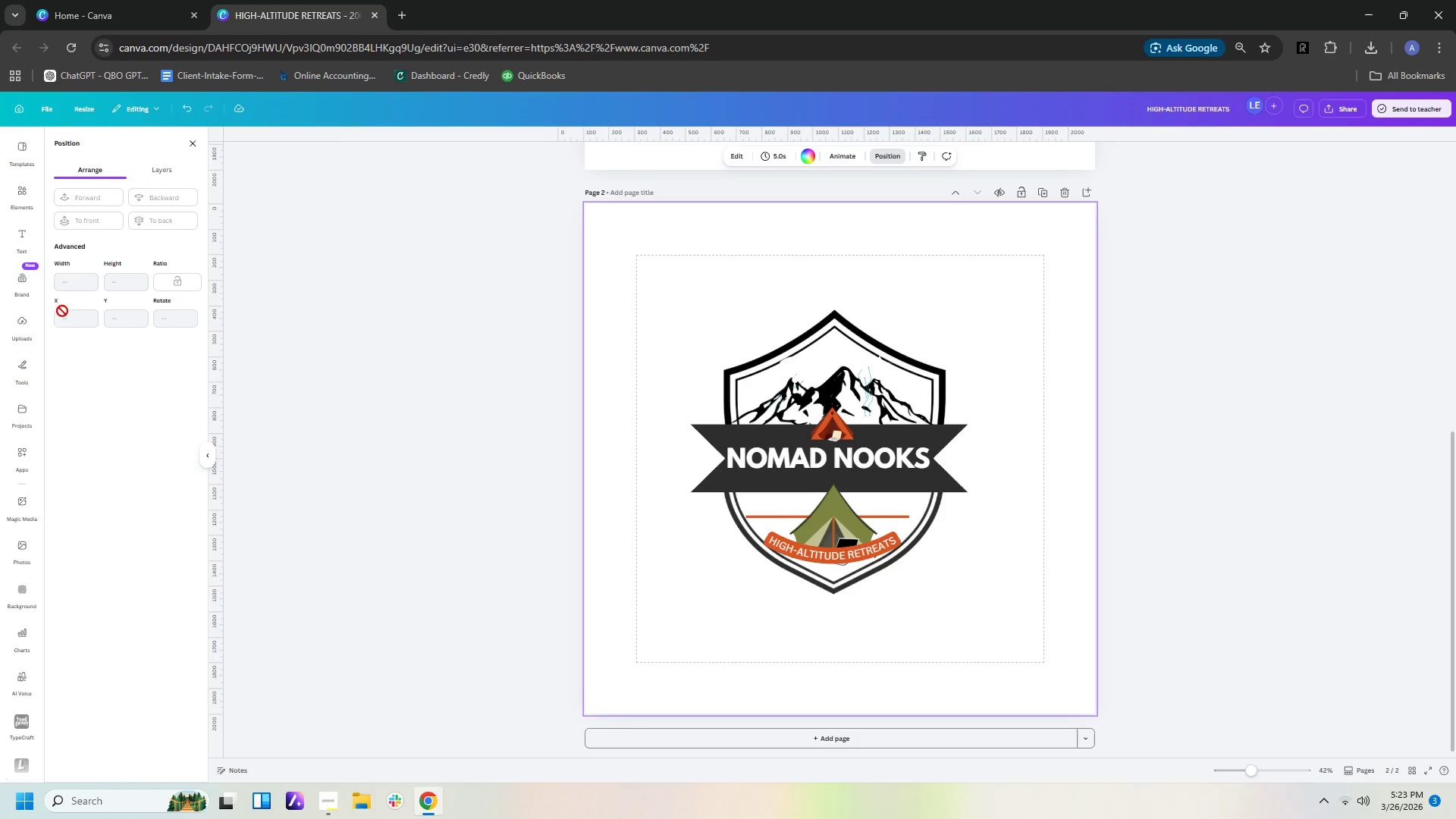 
wait(24.84)
 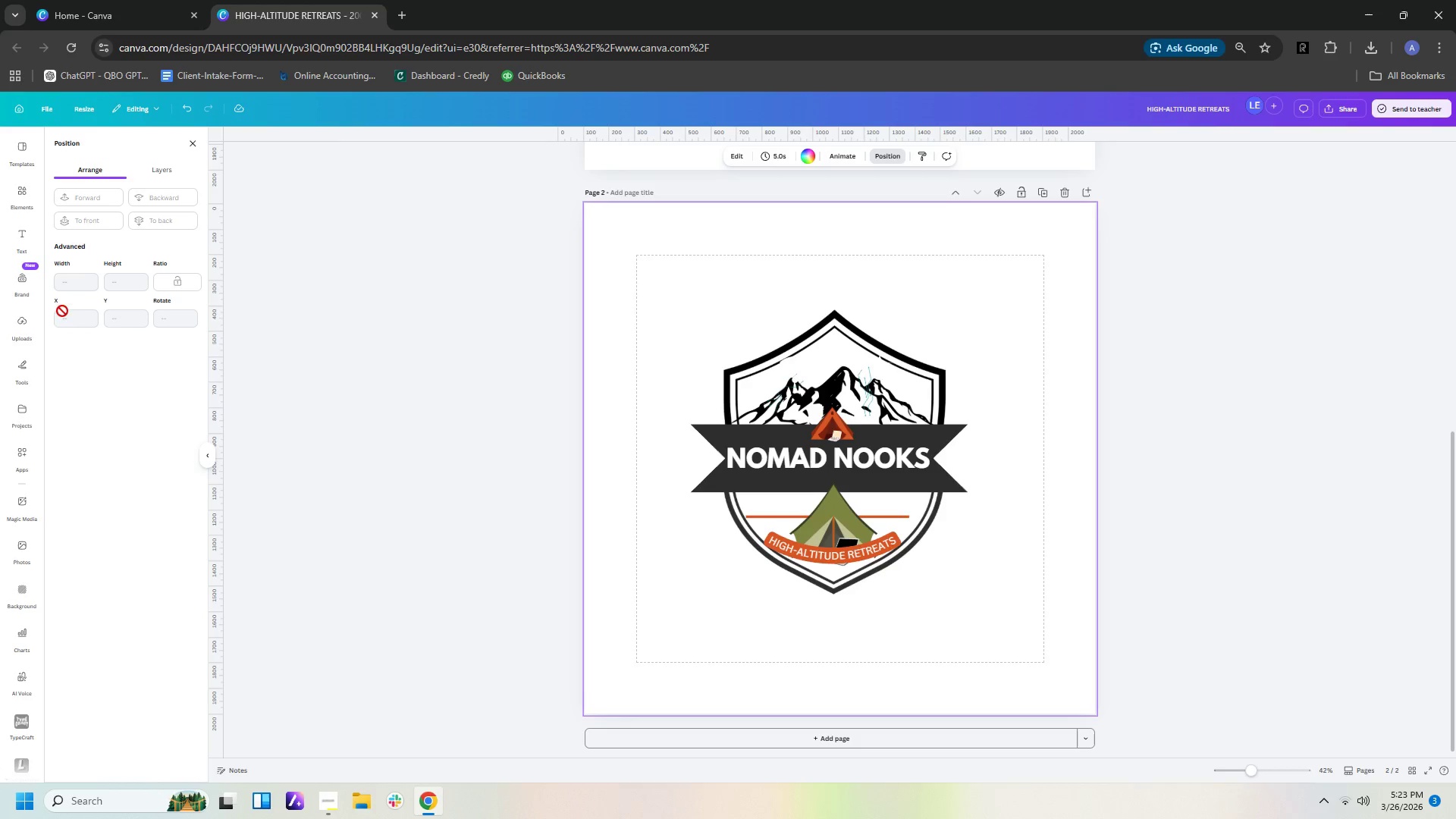 
double_click([141, 405])
 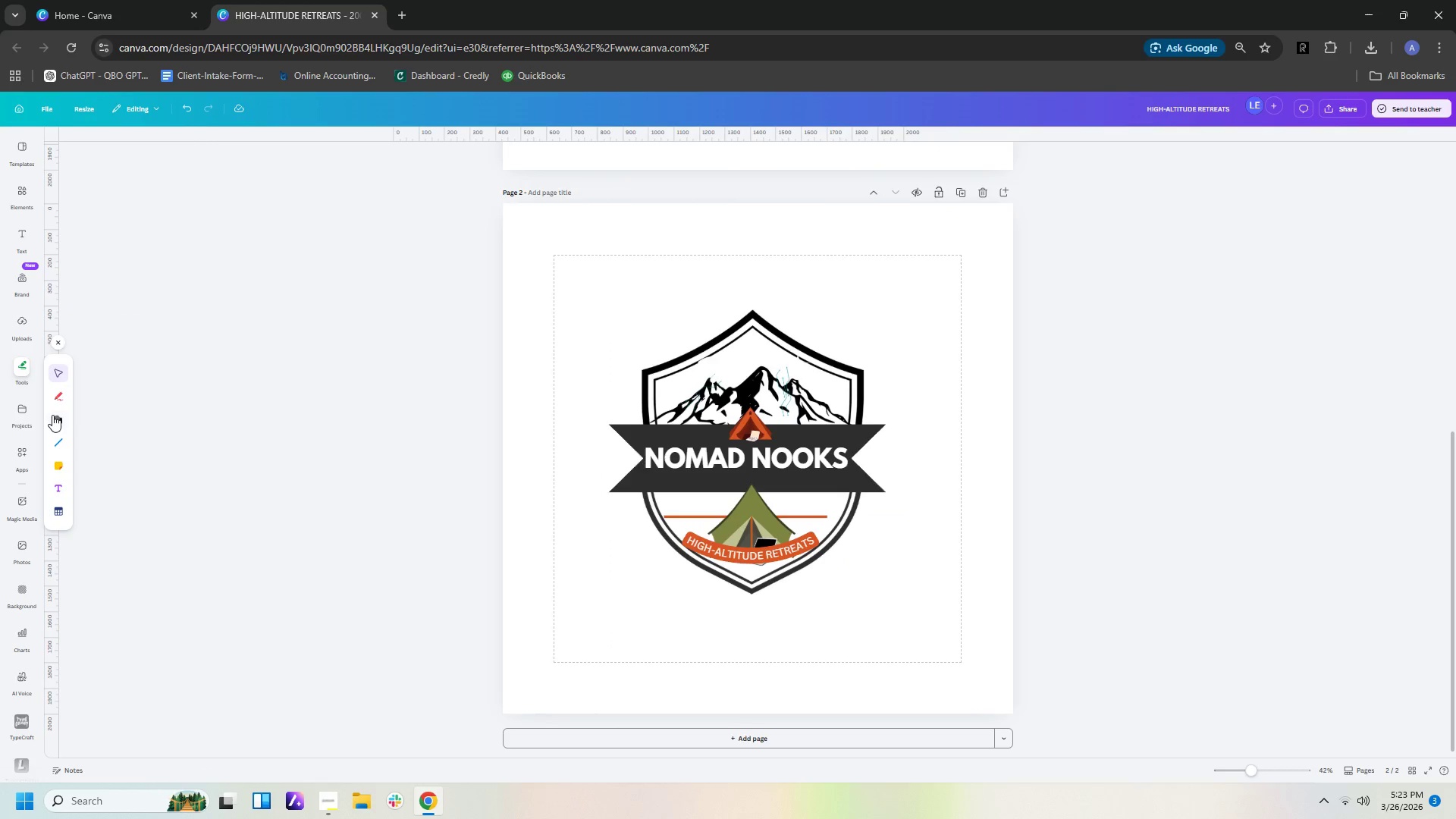 
left_click([54, 421])
 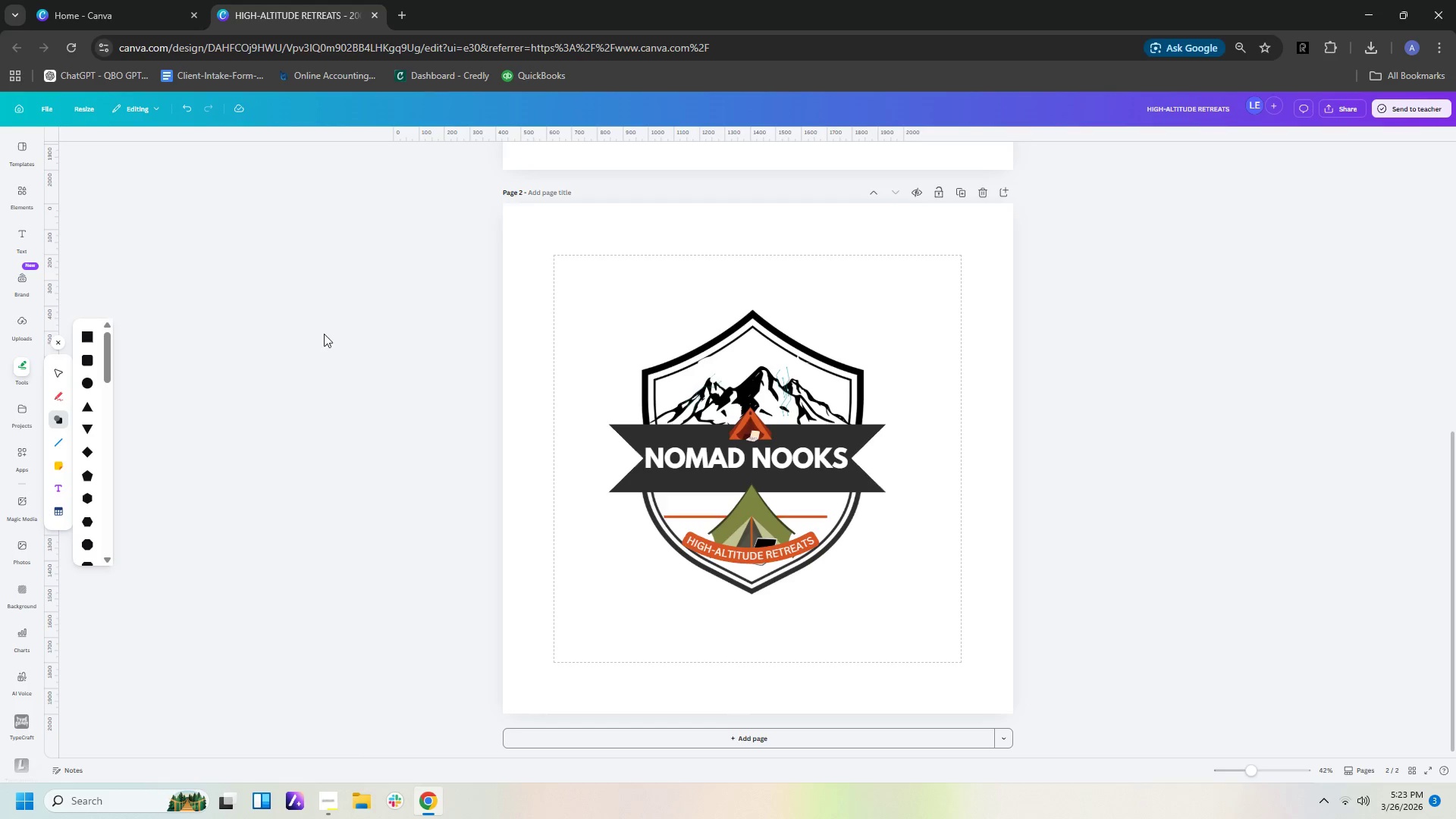 
wait(6.81)
 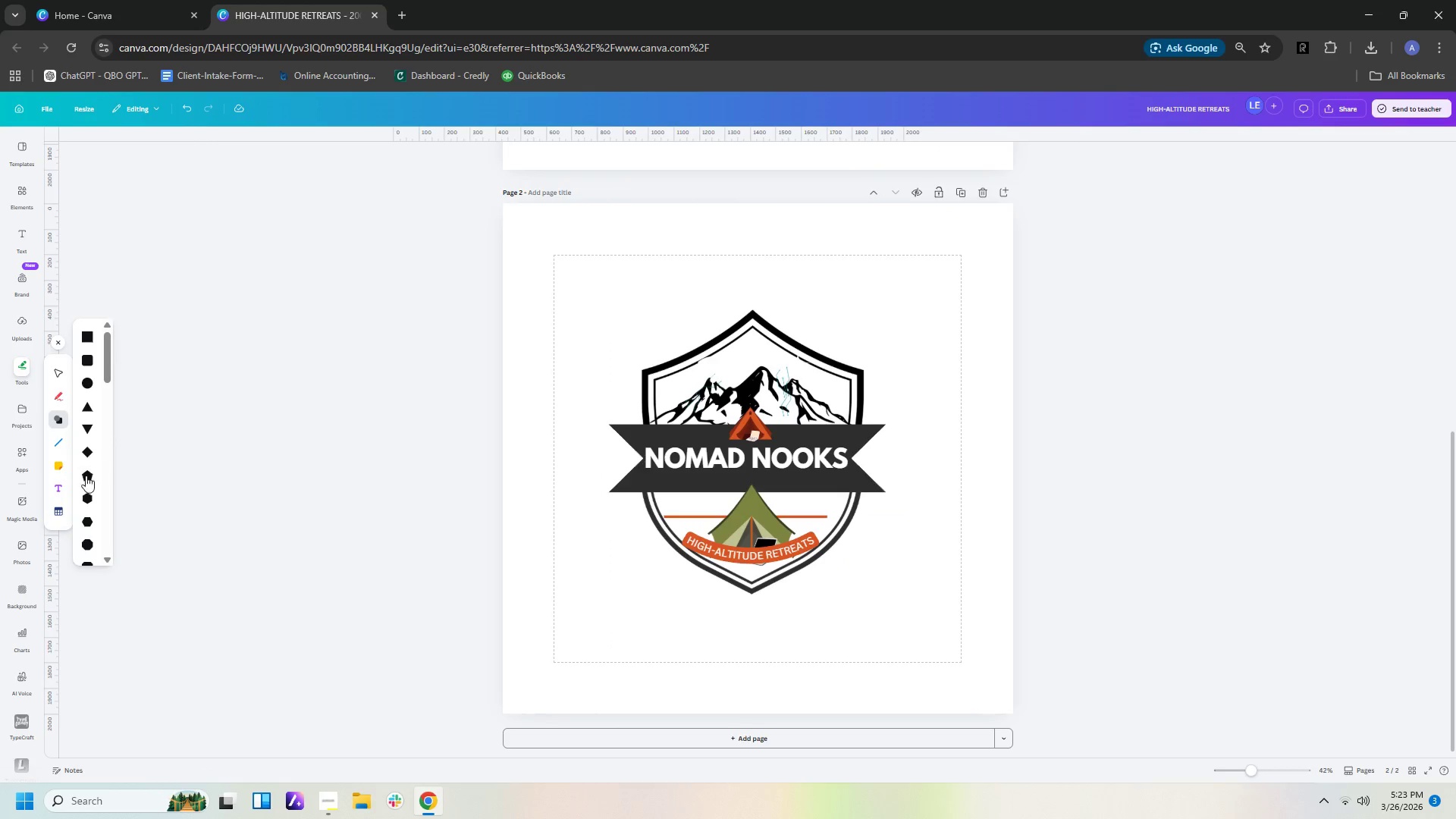 
scroll: coordinate [304, 473], scroll_direction: down, amount: 2.0
 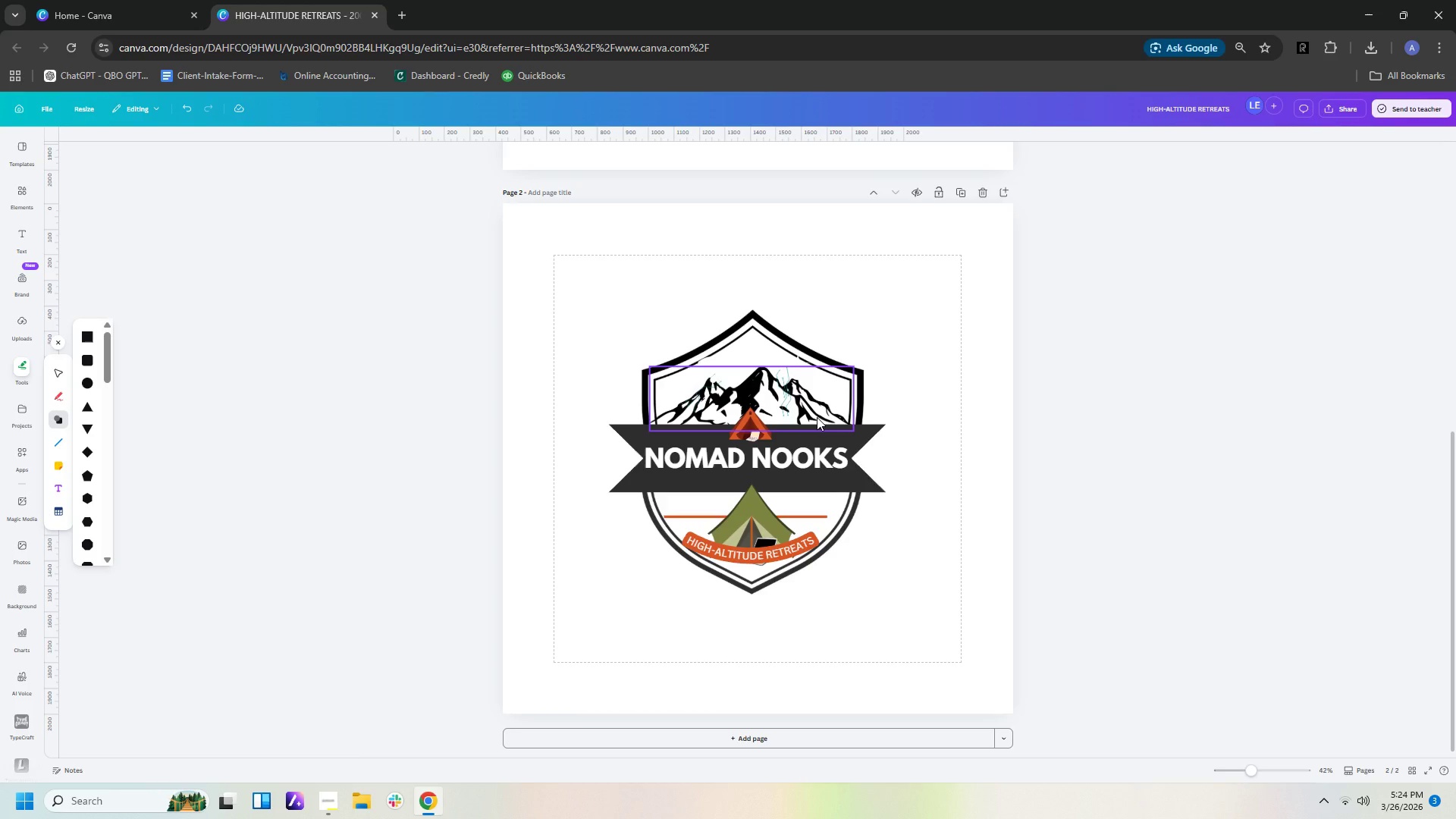 
wait(53.32)
 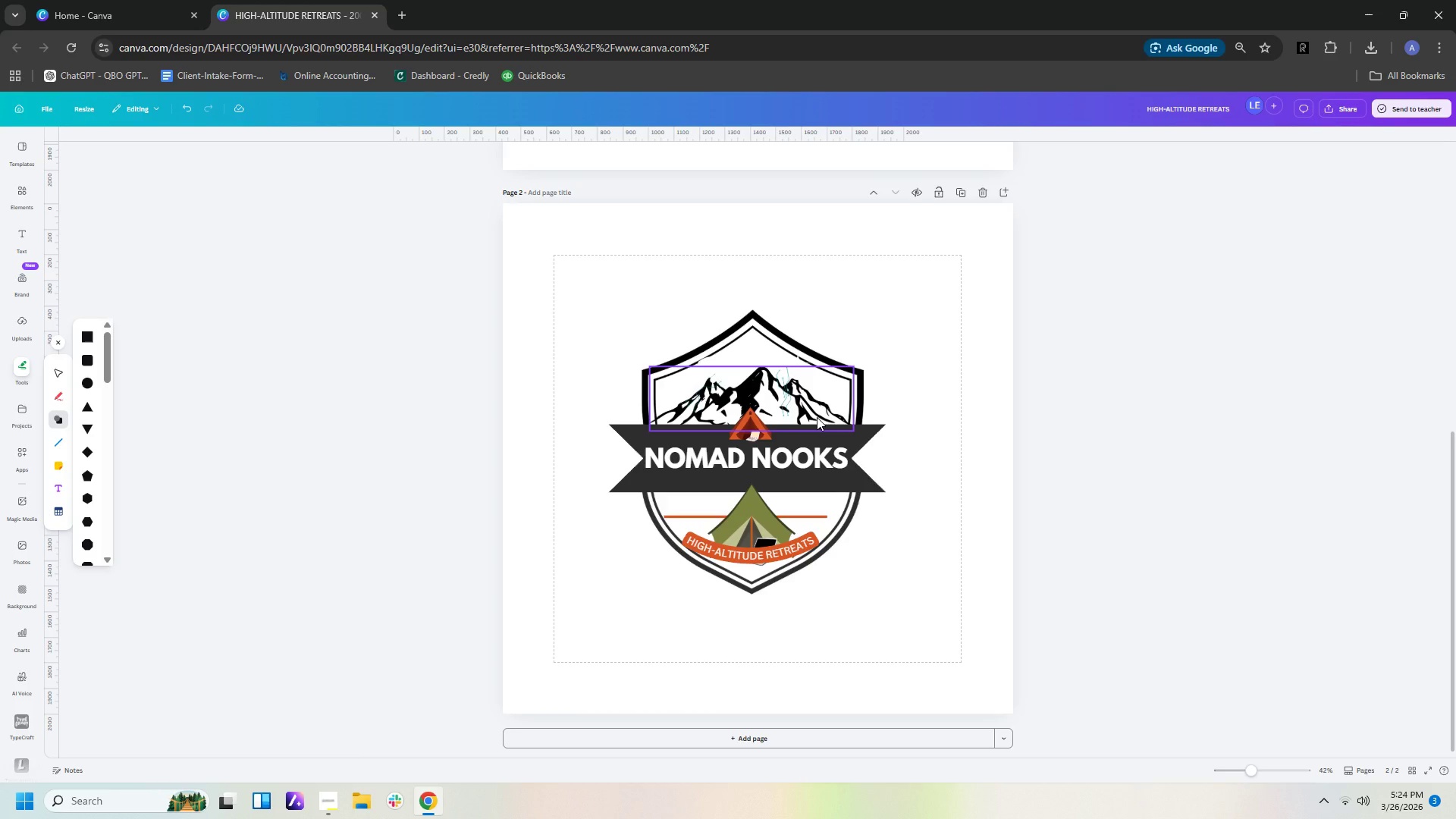 
left_click([817, 417])
 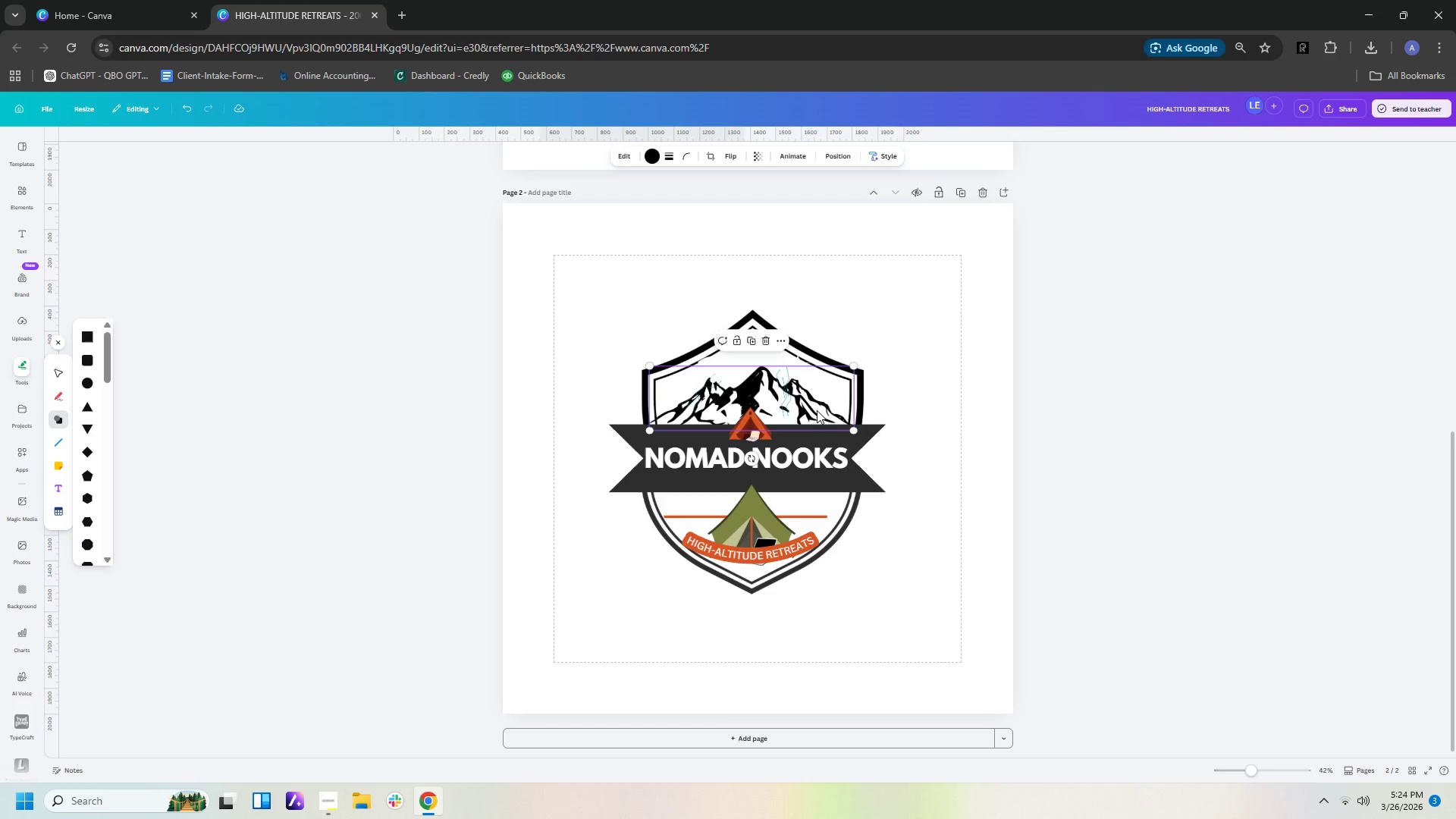 
key(Delete)
 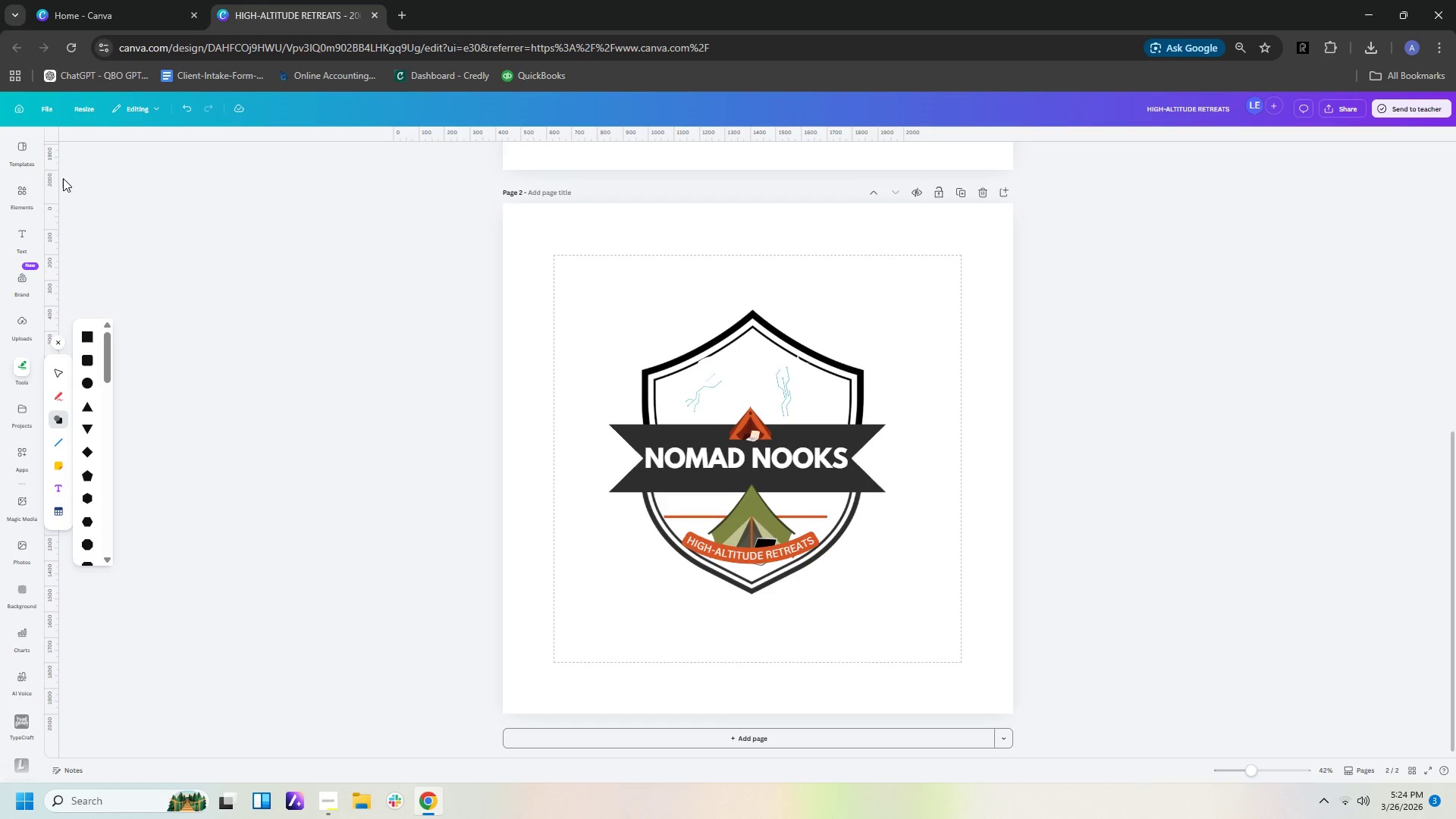 
scroll: coordinate [943, 298], scroll_direction: up, amount: 8.0
 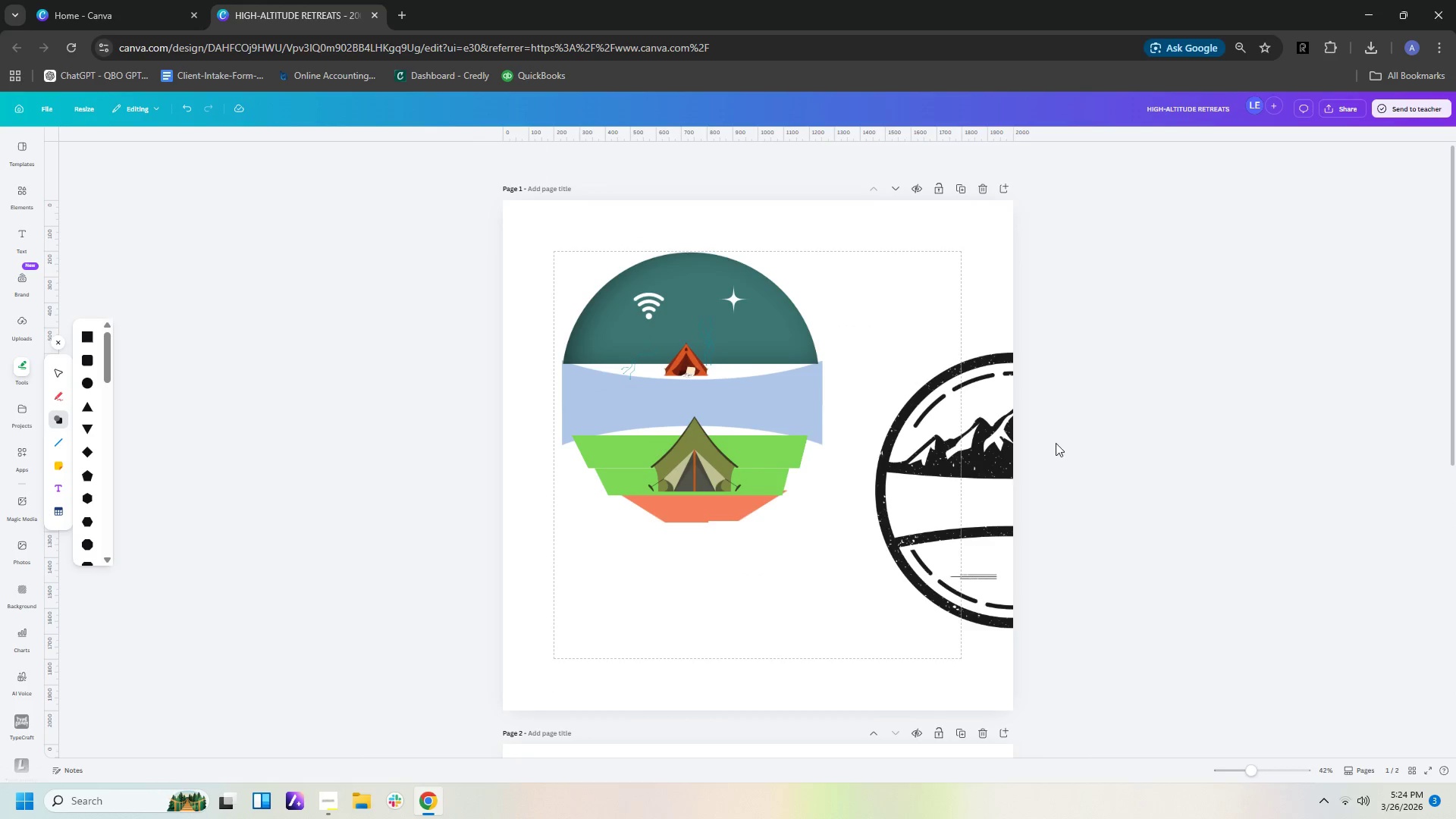 
left_click_drag(start_coordinate=[984, 453], to_coordinate=[830, 526])
 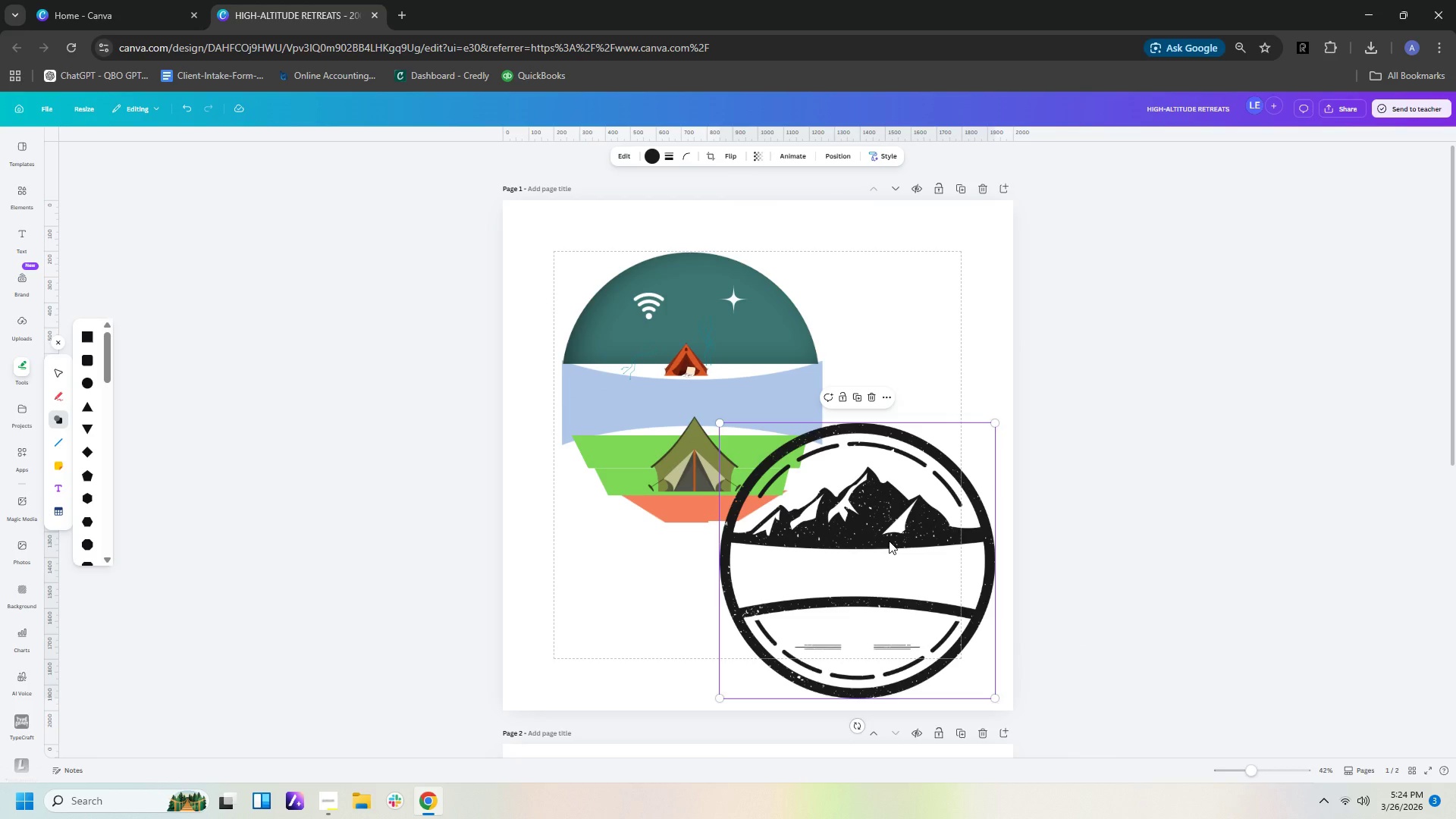 
double_click([889, 541])
 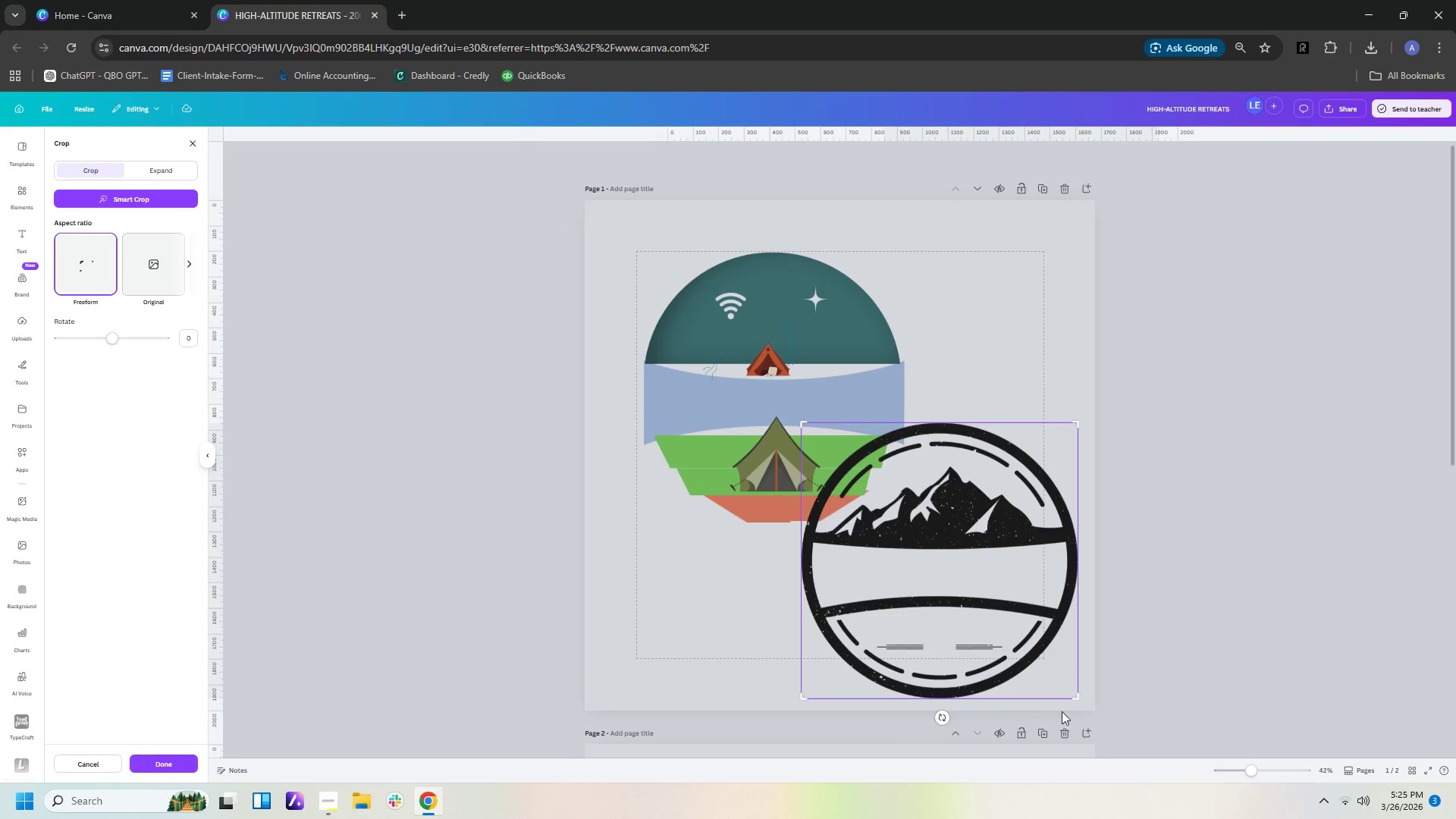 
left_click_drag(start_coordinate=[1079, 699], to_coordinate=[1099, 541])
 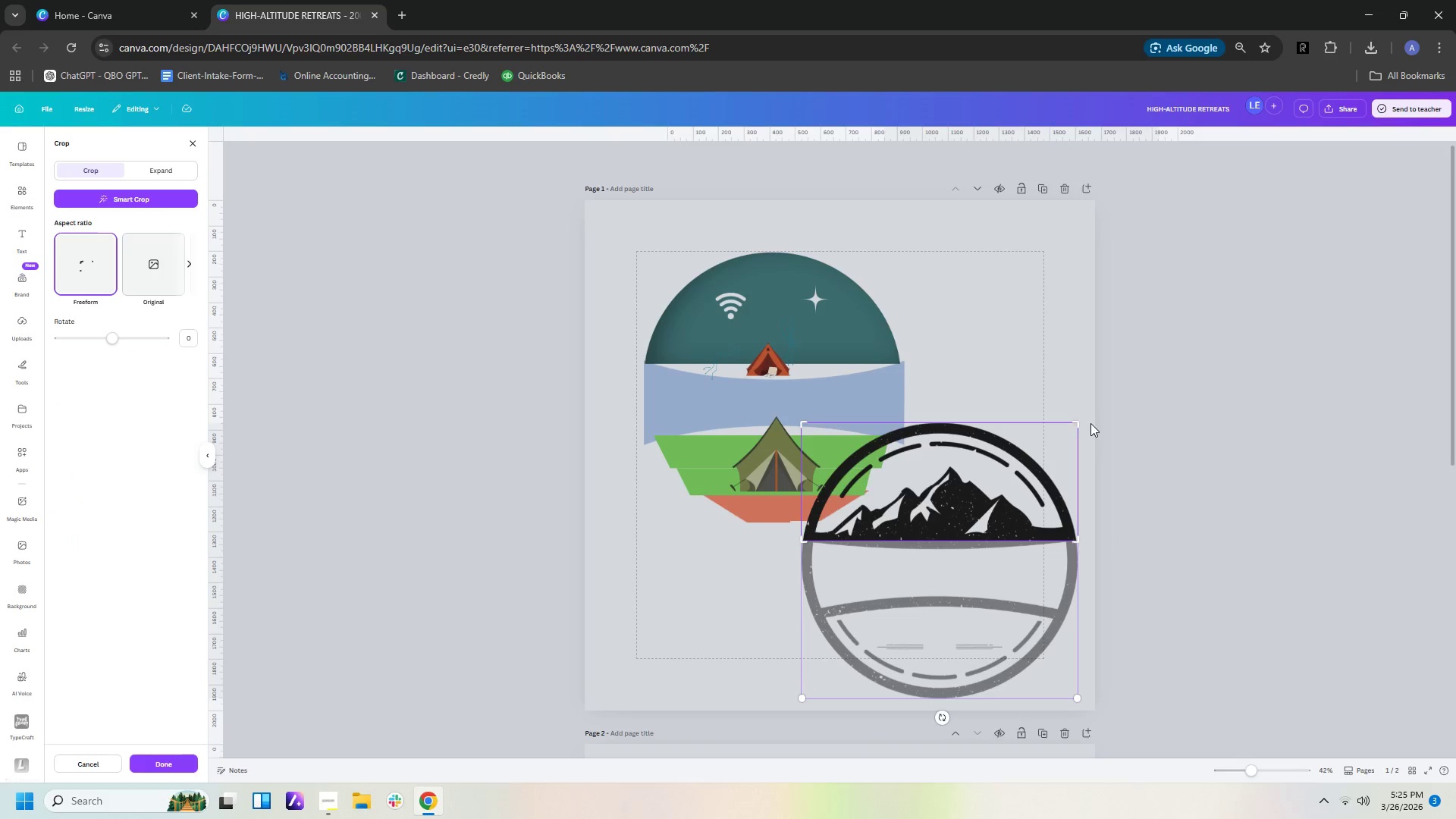 
left_click_drag(start_coordinate=[1079, 422], to_coordinate=[1077, 461])
 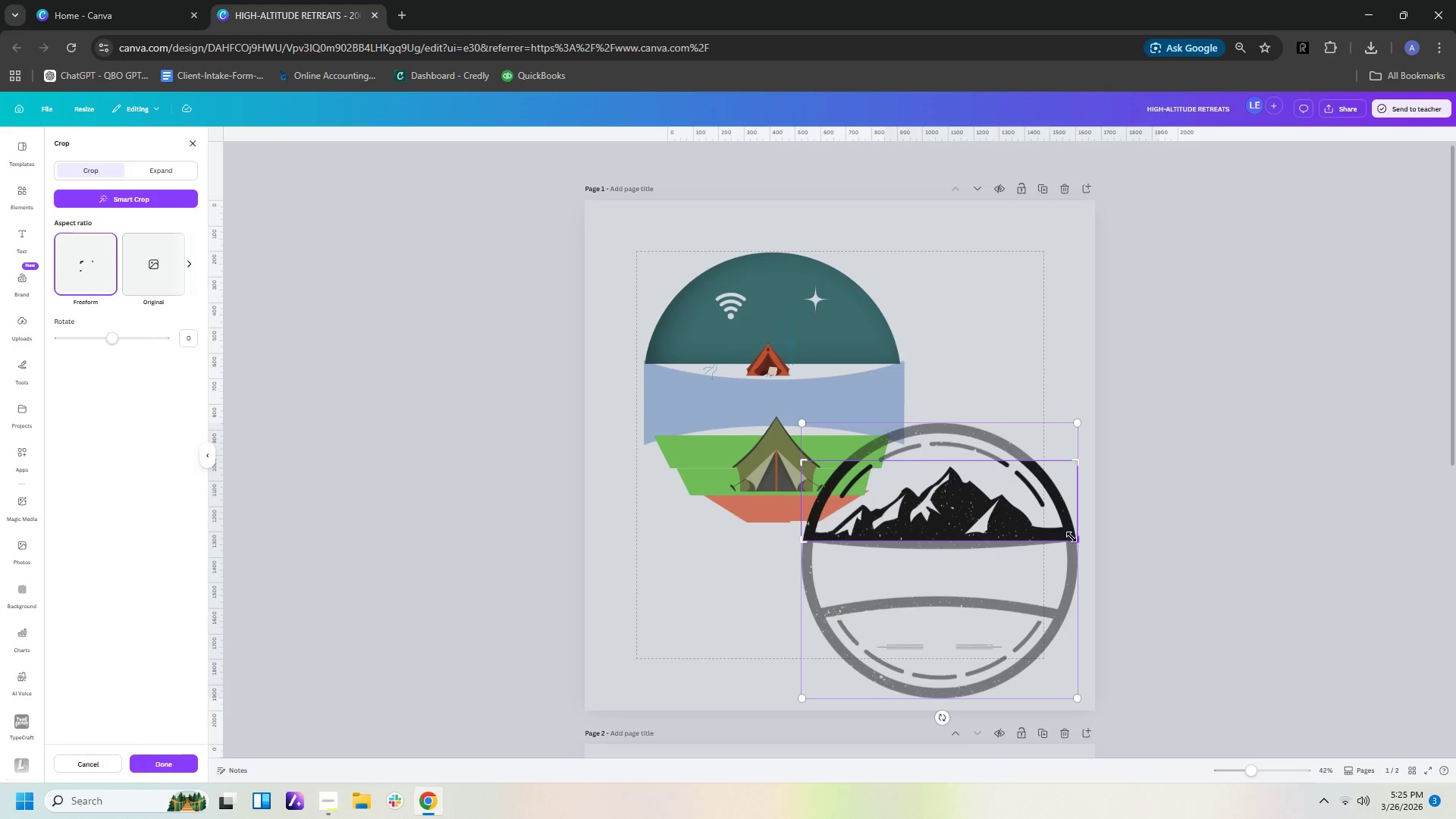 
left_click_drag(start_coordinate=[1074, 541], to_coordinate=[1059, 541])
 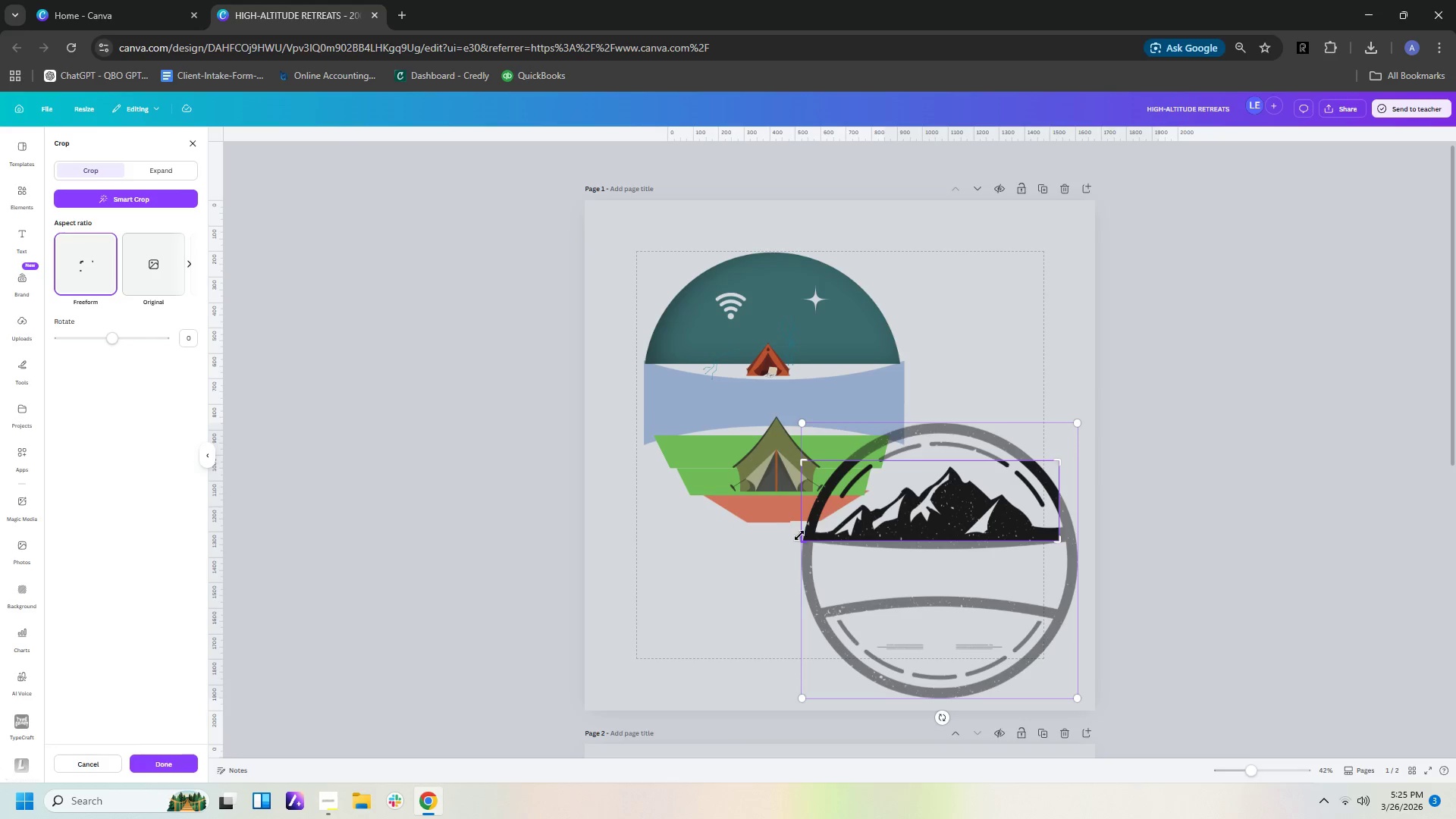 
left_click_drag(start_coordinate=[802, 535], to_coordinate=[830, 535])
 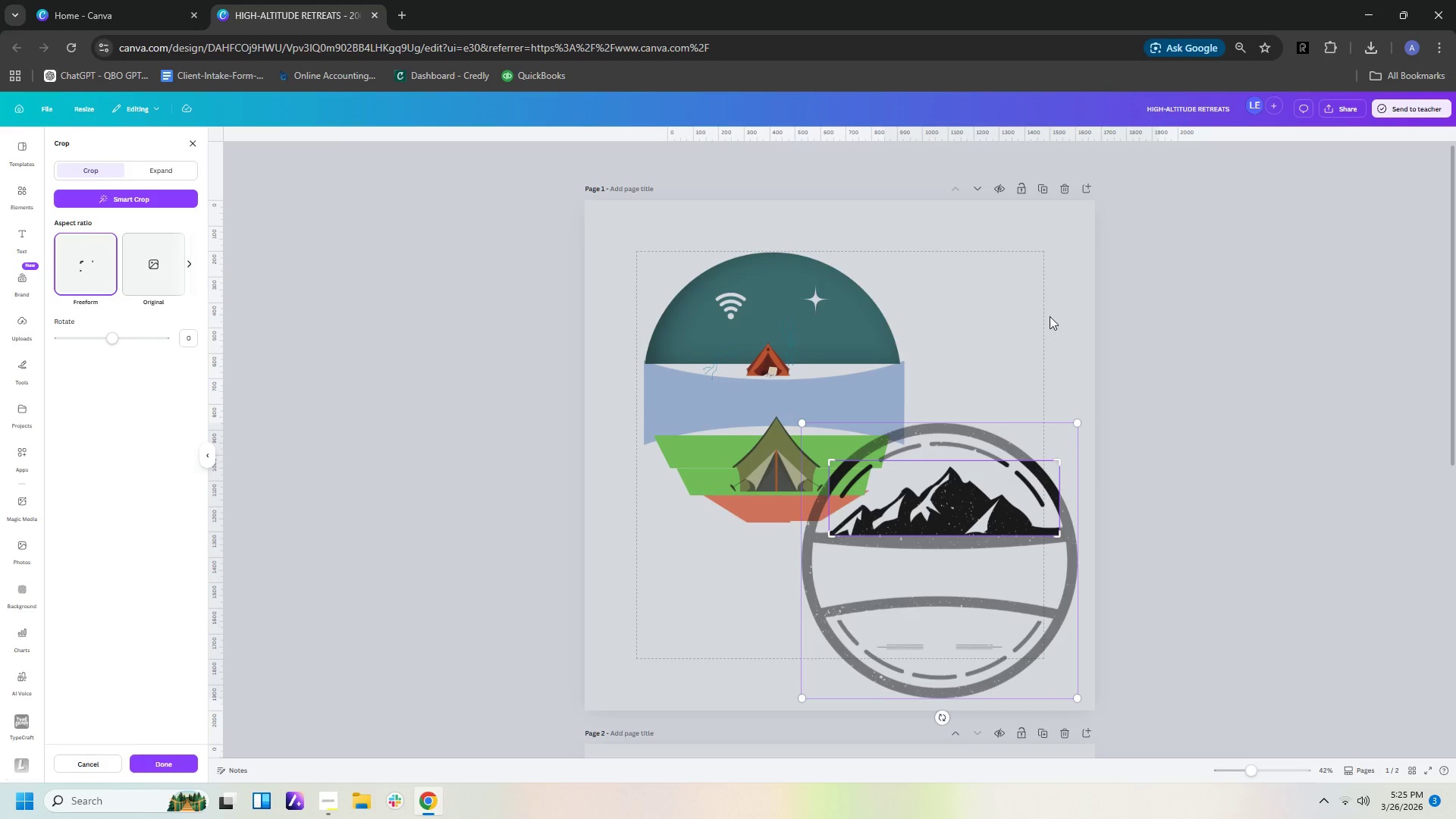 
left_click_drag(start_coordinate=[1050, 316], to_coordinate=[1046, 315])
 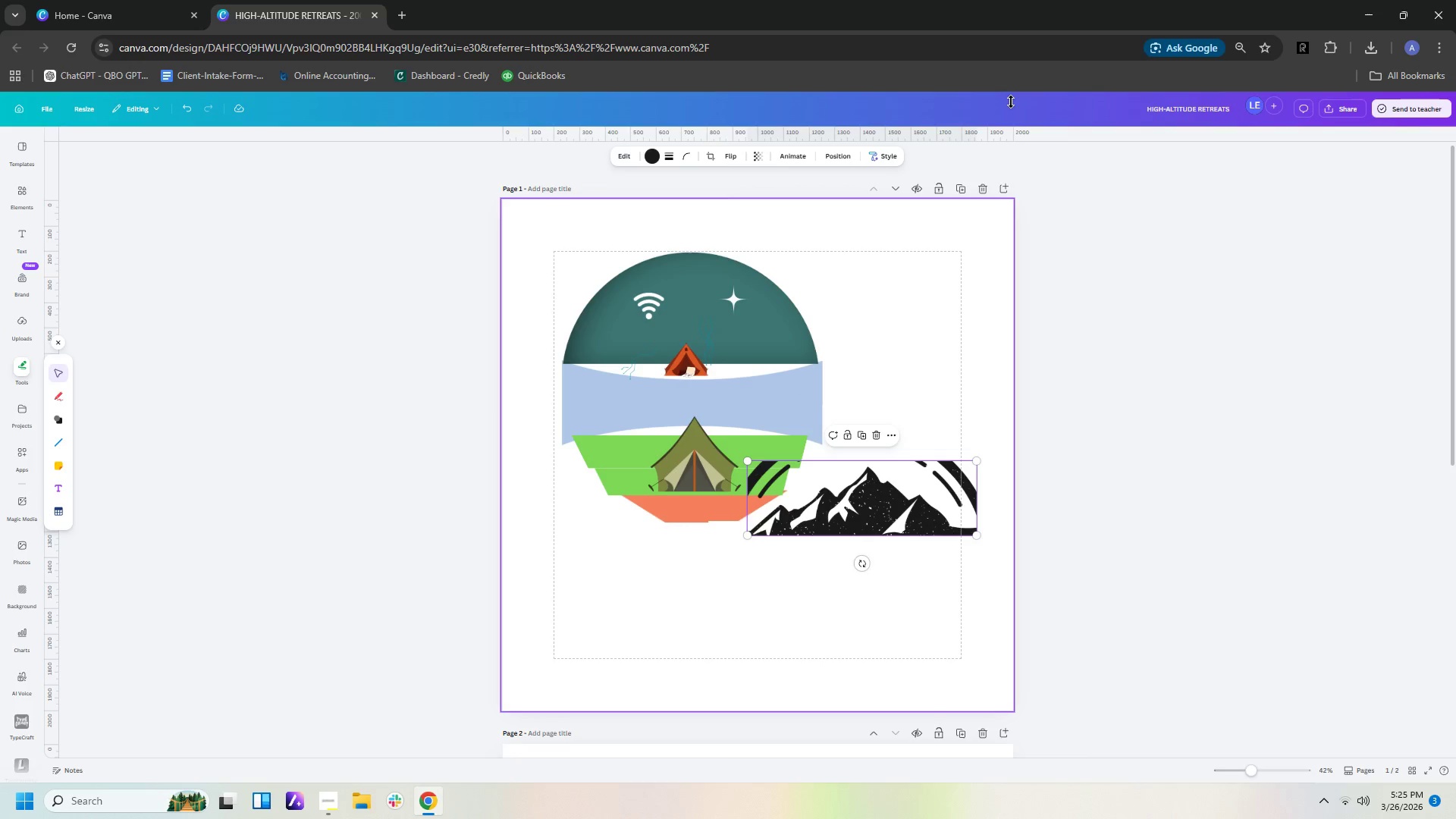 
wait(7.33)
 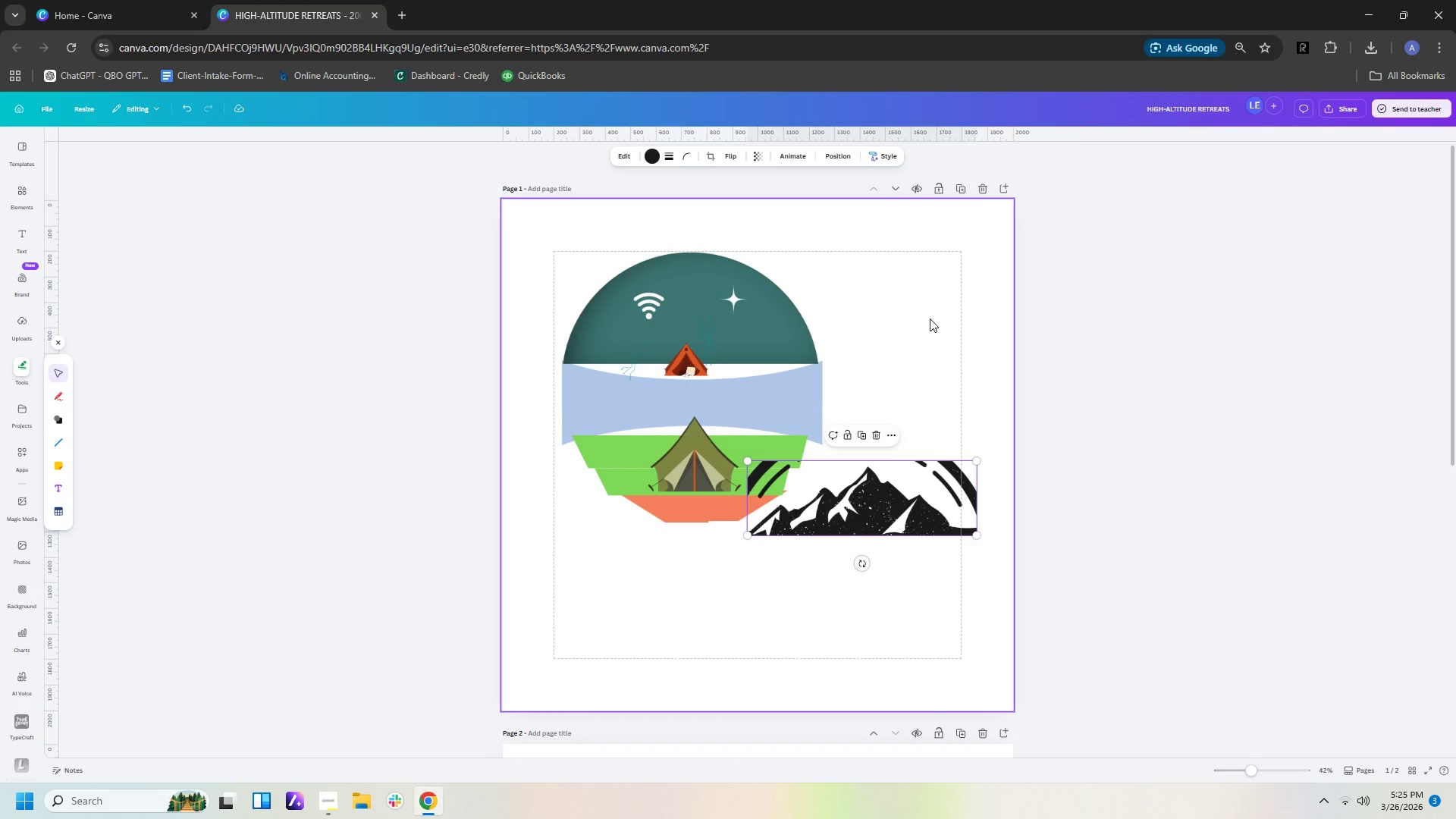 
left_click([24, 190])
 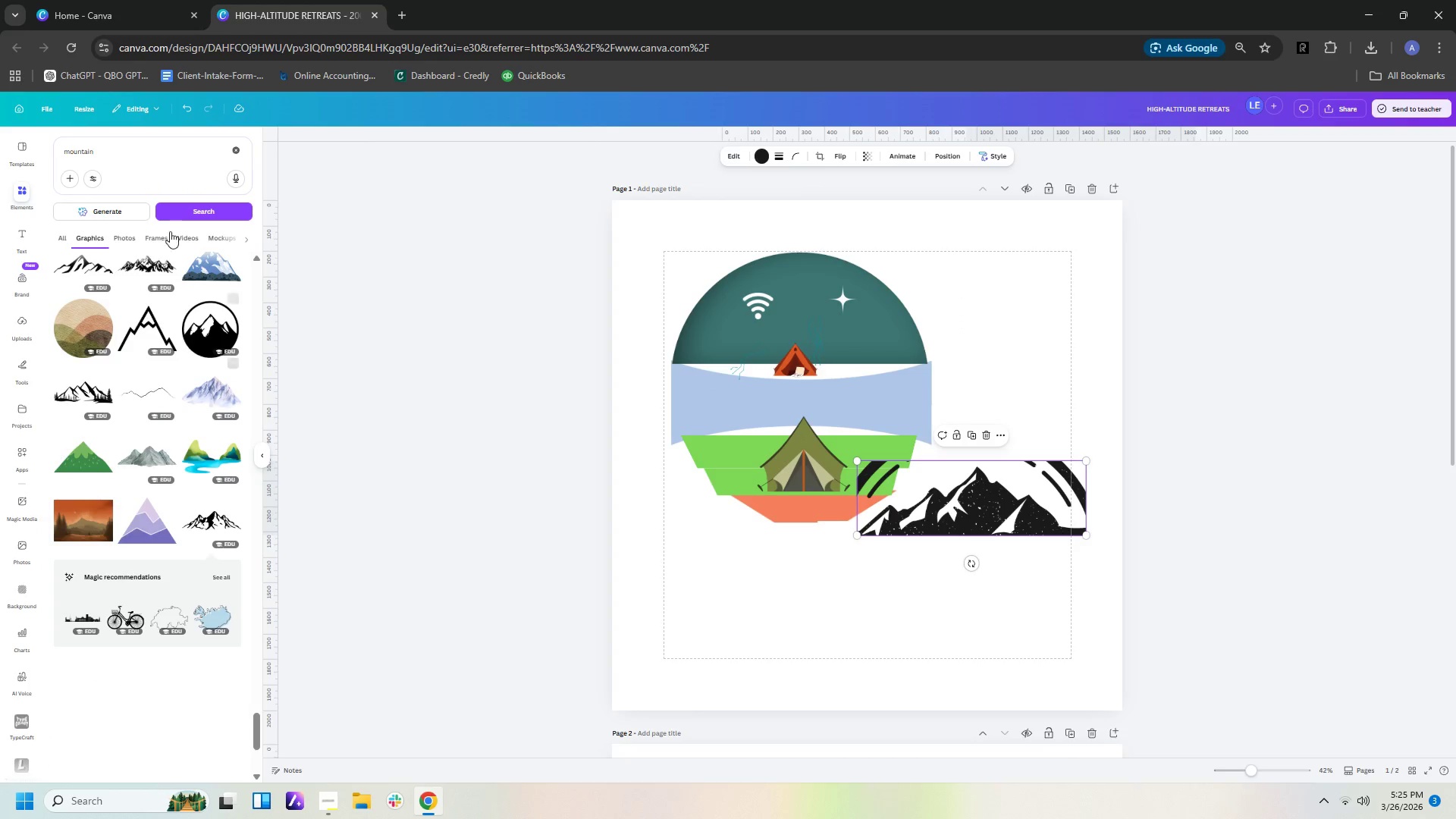 
left_click_drag(start_coordinate=[149, 149], to_coordinate=[0, 152])
 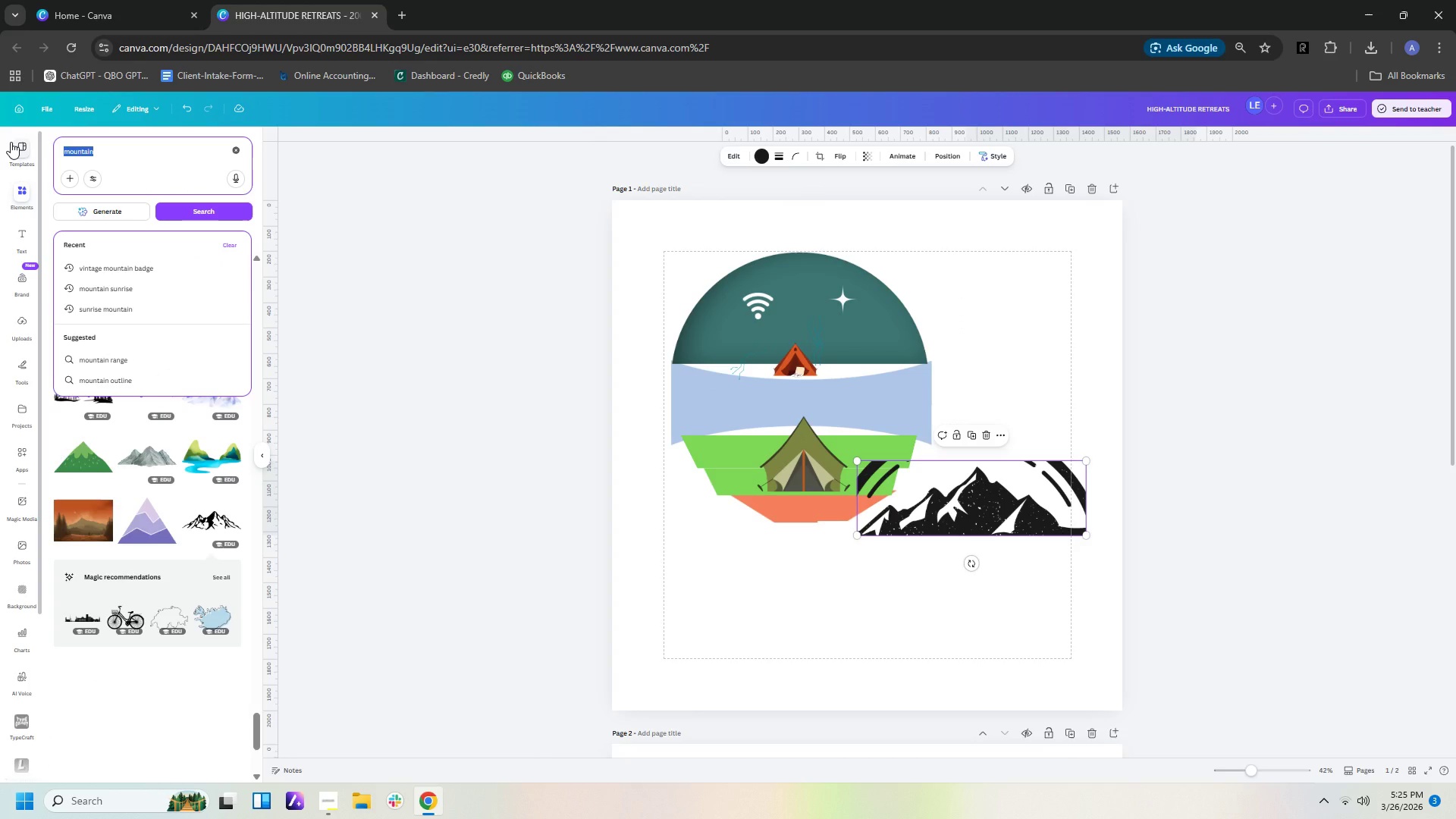 
type(mountain badge)
 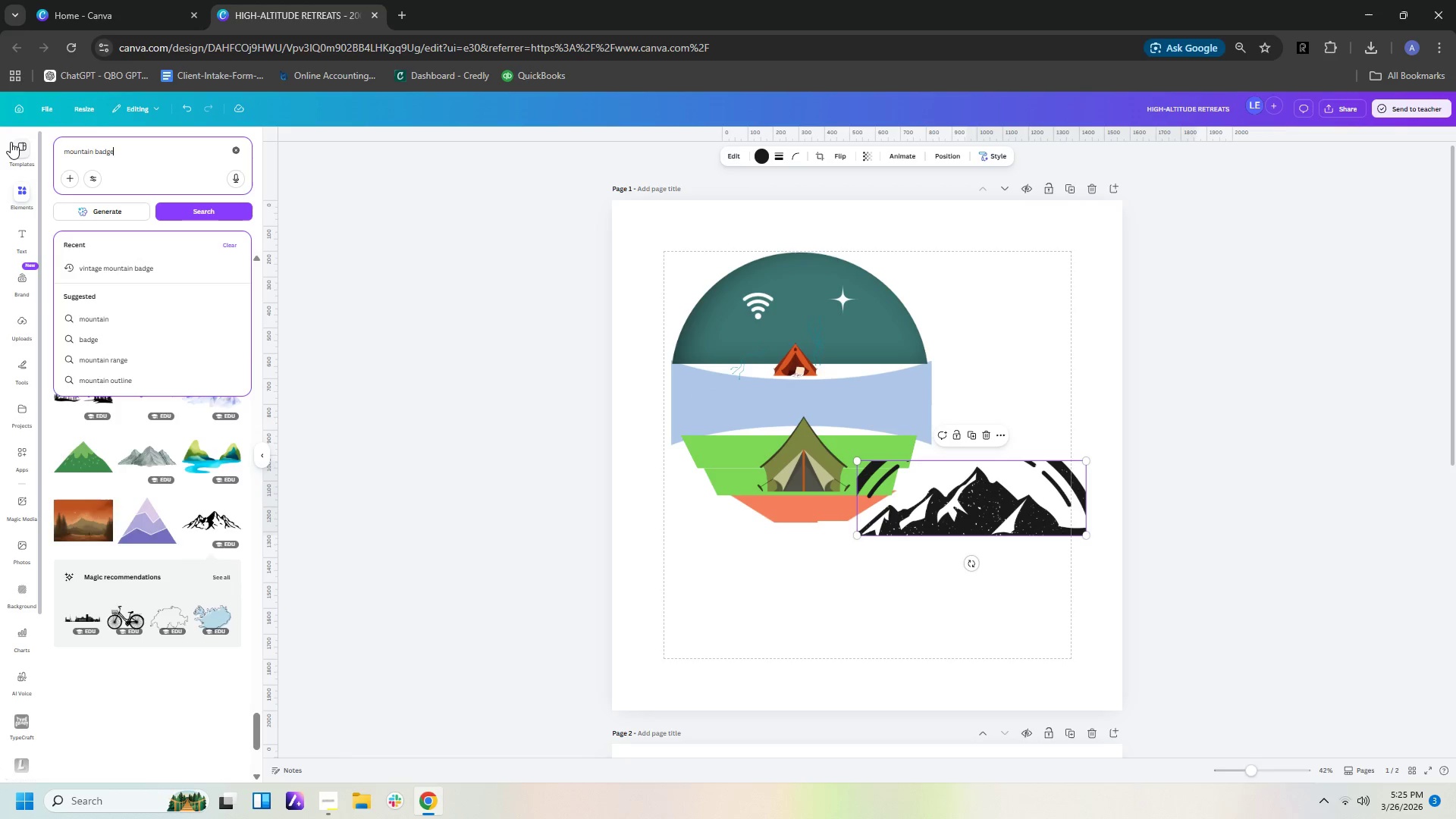 
key(Enter)
 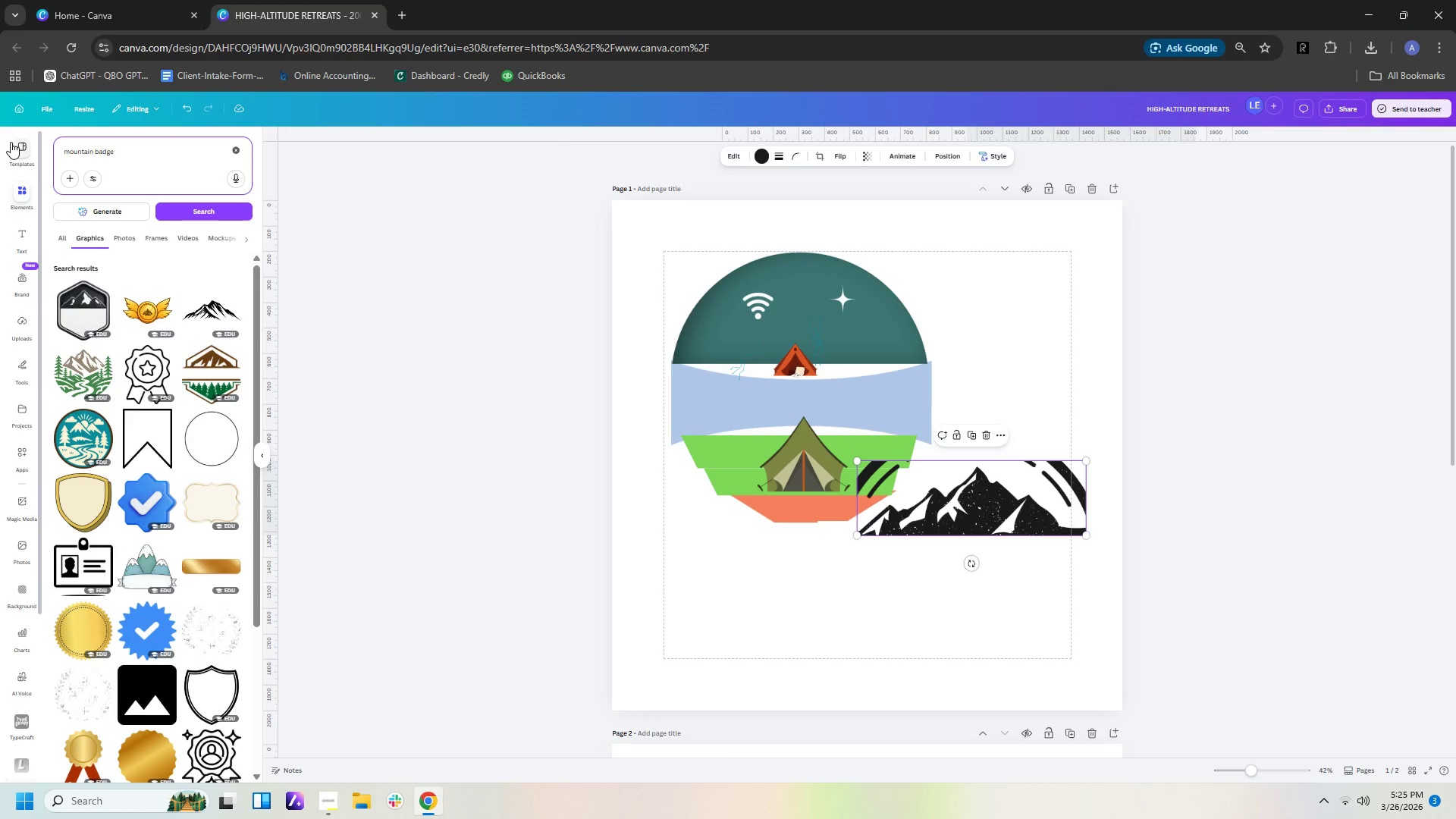 
wait(7.91)
 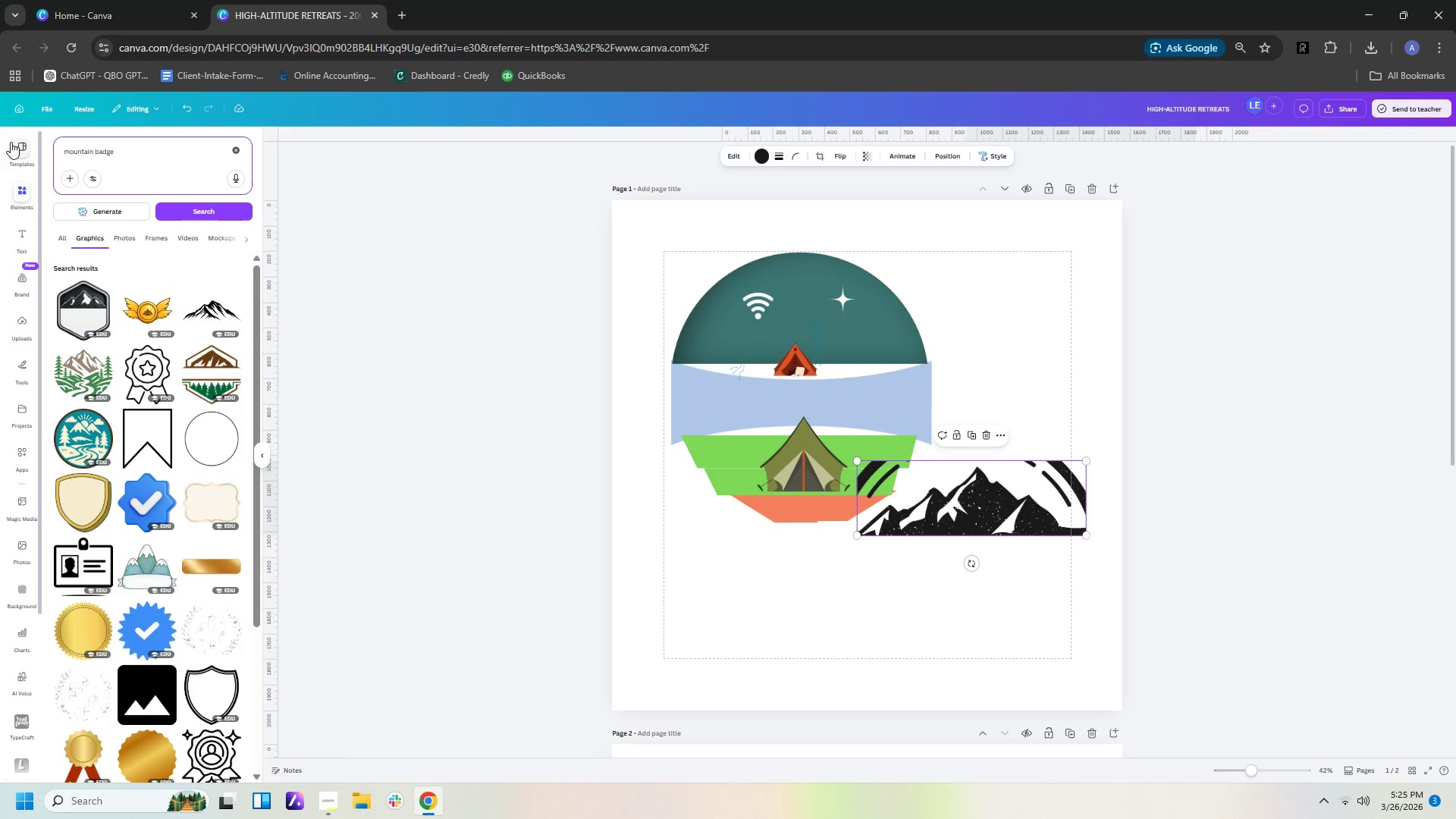 
left_click([86, 293])
 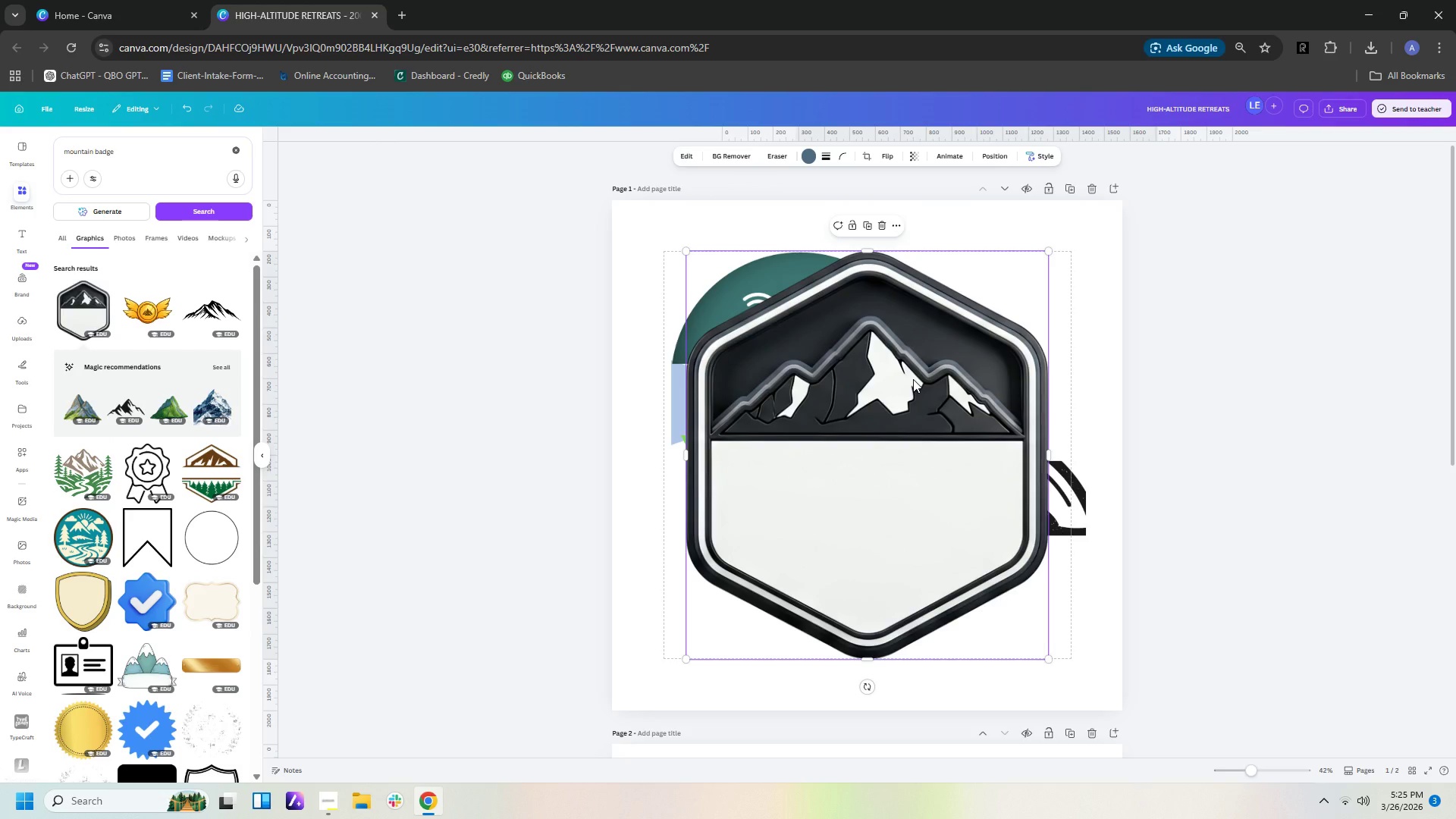 
key(Delete)
 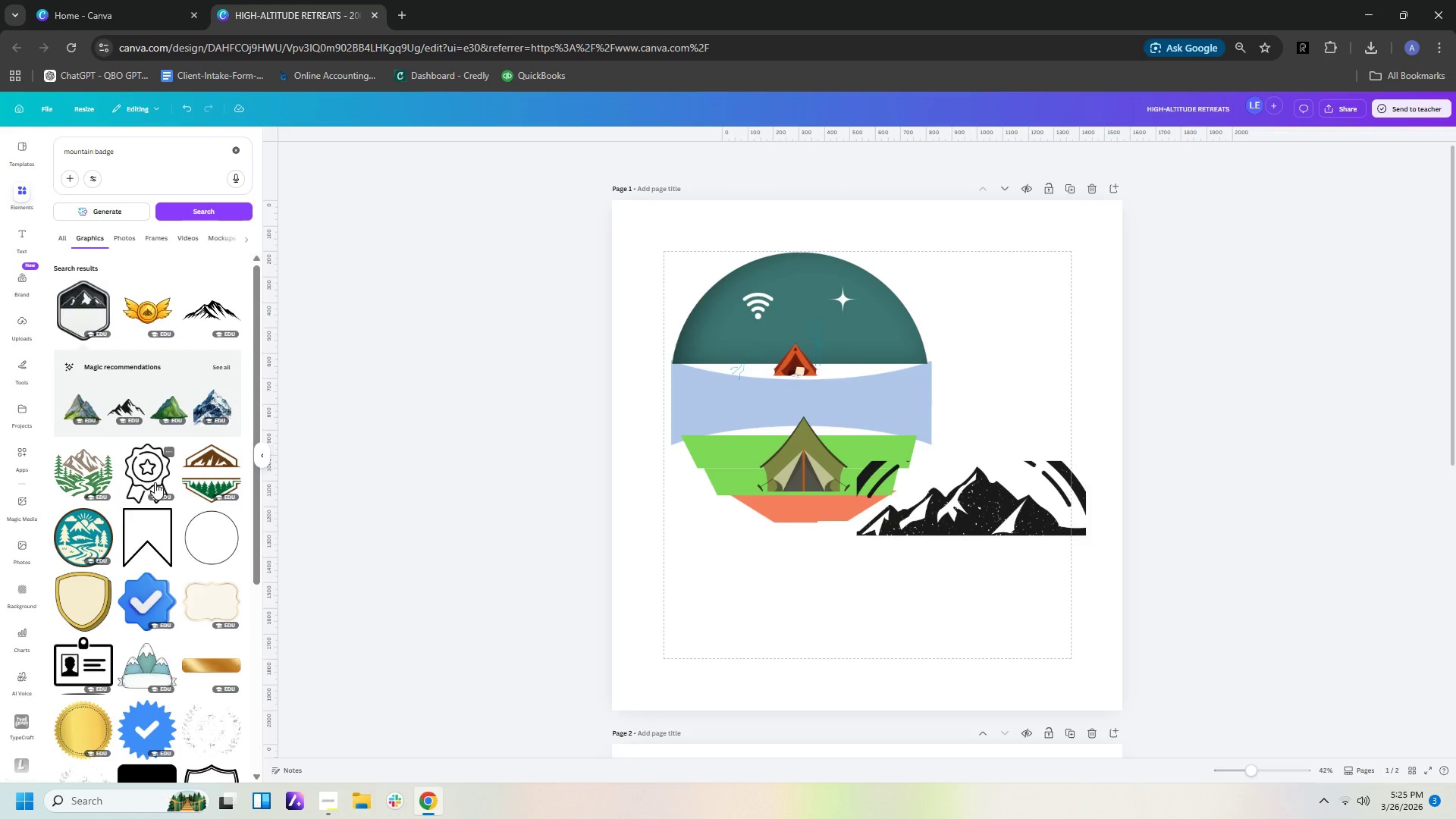 
scroll: coordinate [166, 485], scroll_direction: down, amount: 5.0
 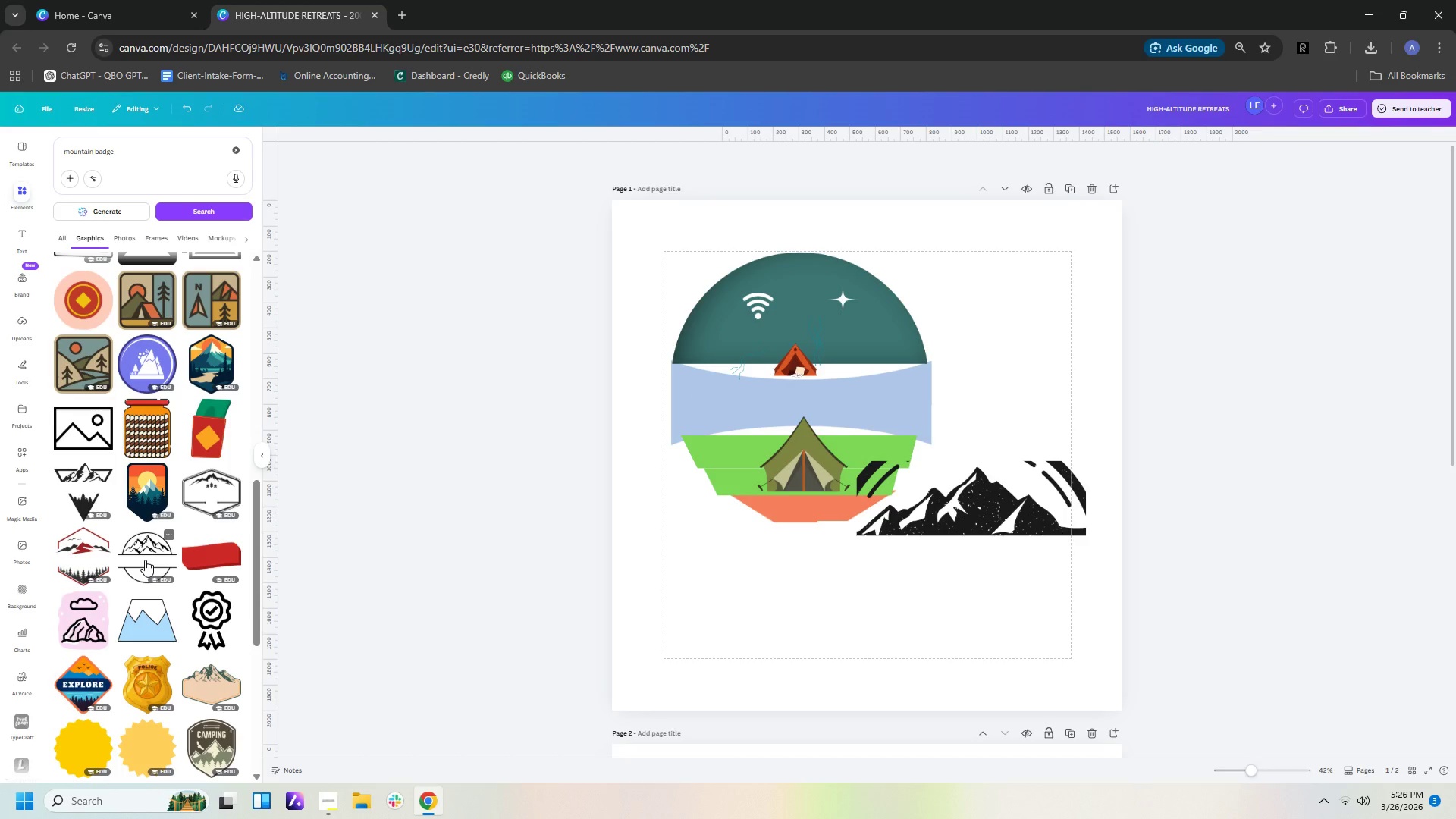 
wait(18.75)
 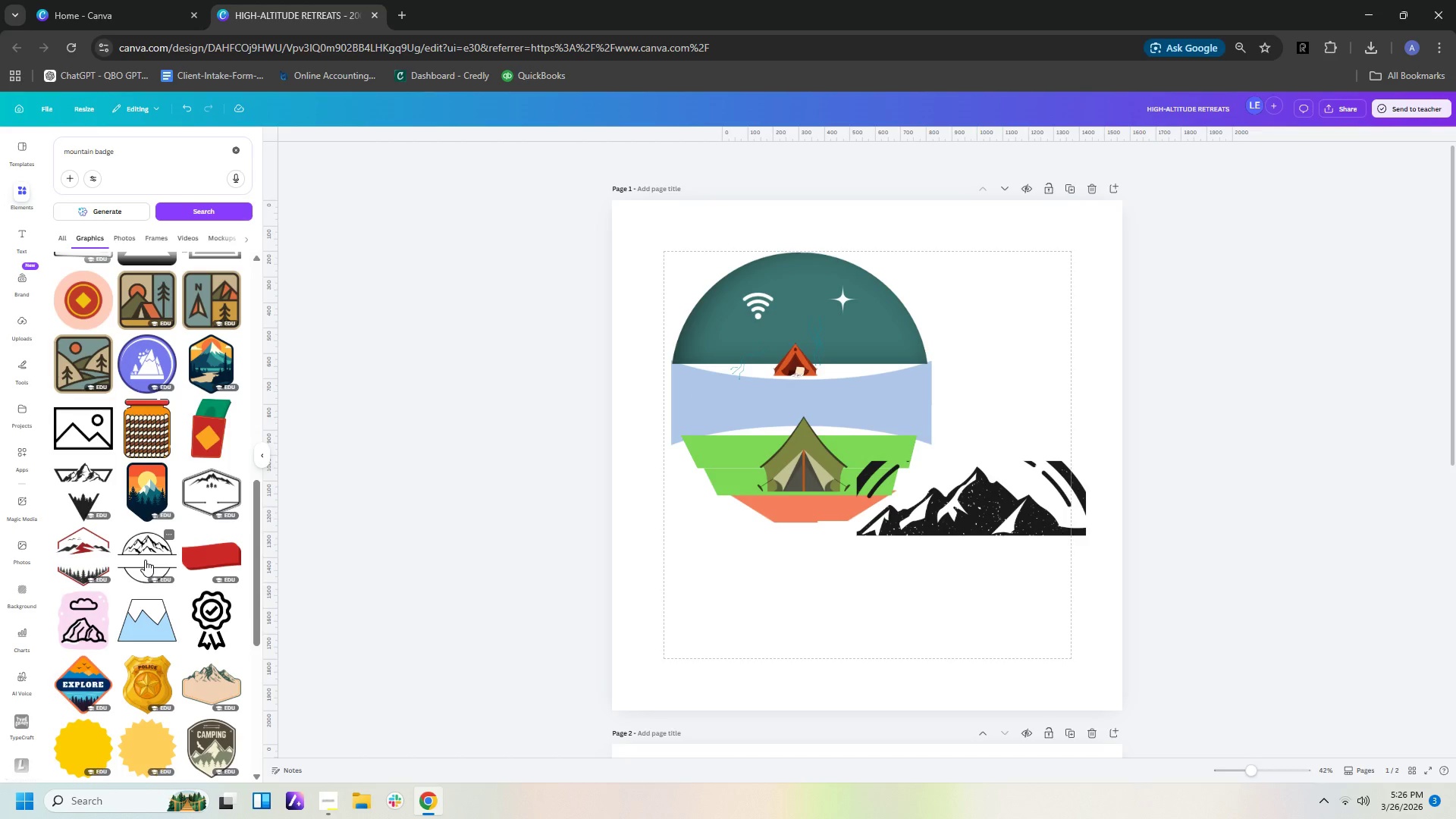 
scroll: coordinate [193, 566], scroll_direction: down, amount: 5.0
 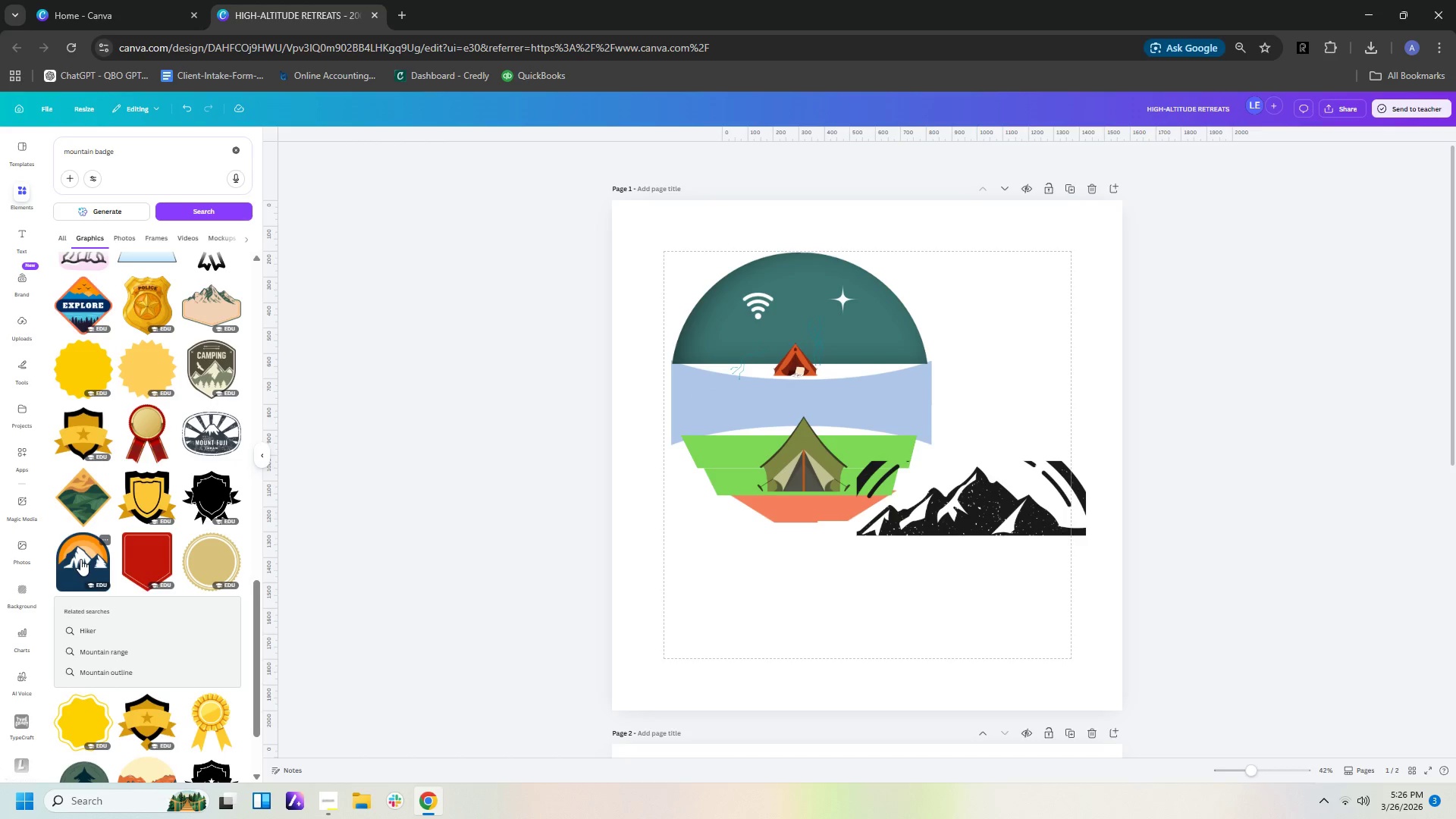 
left_click([80, 559])
 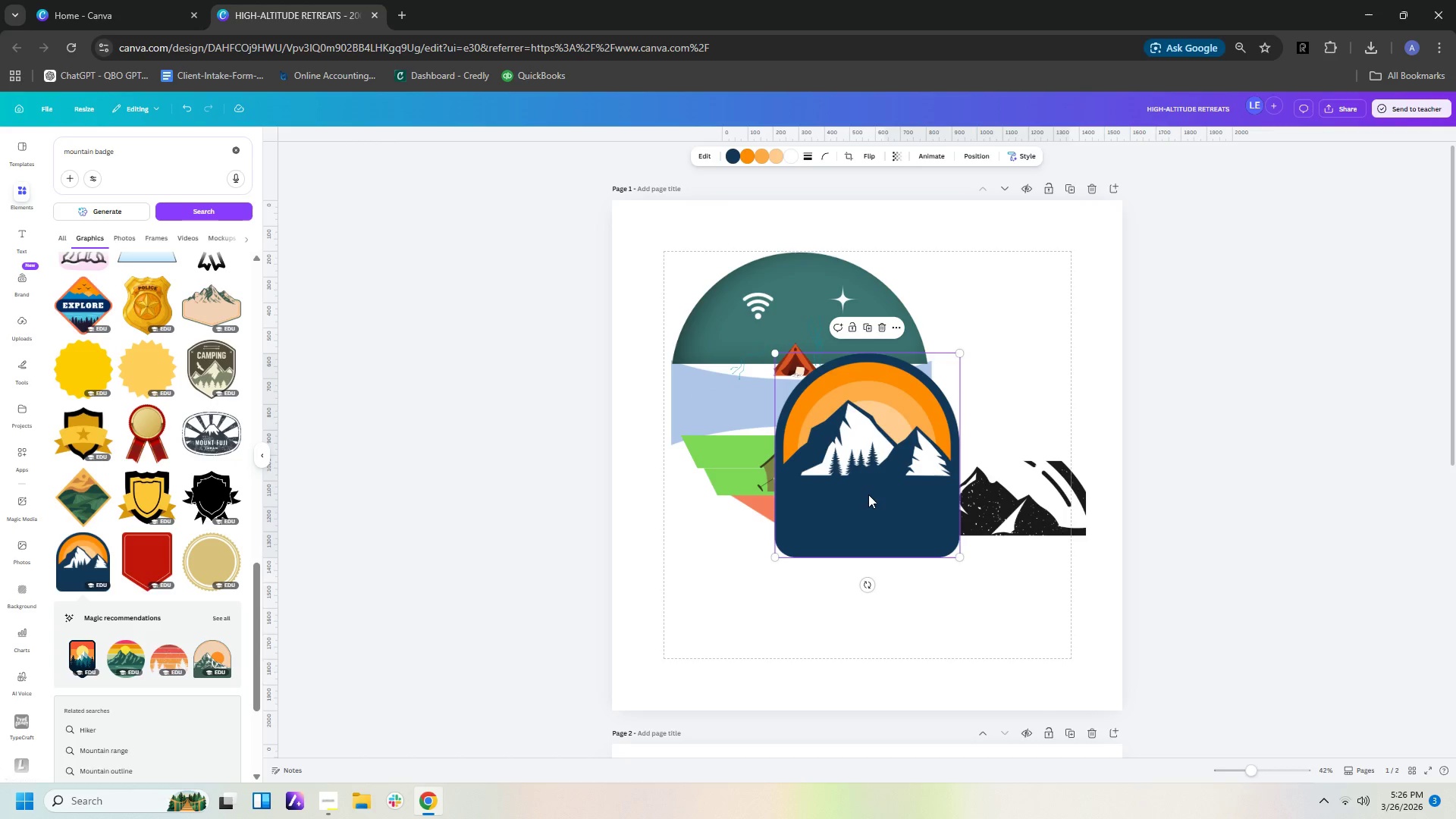 
left_click([869, 493])
 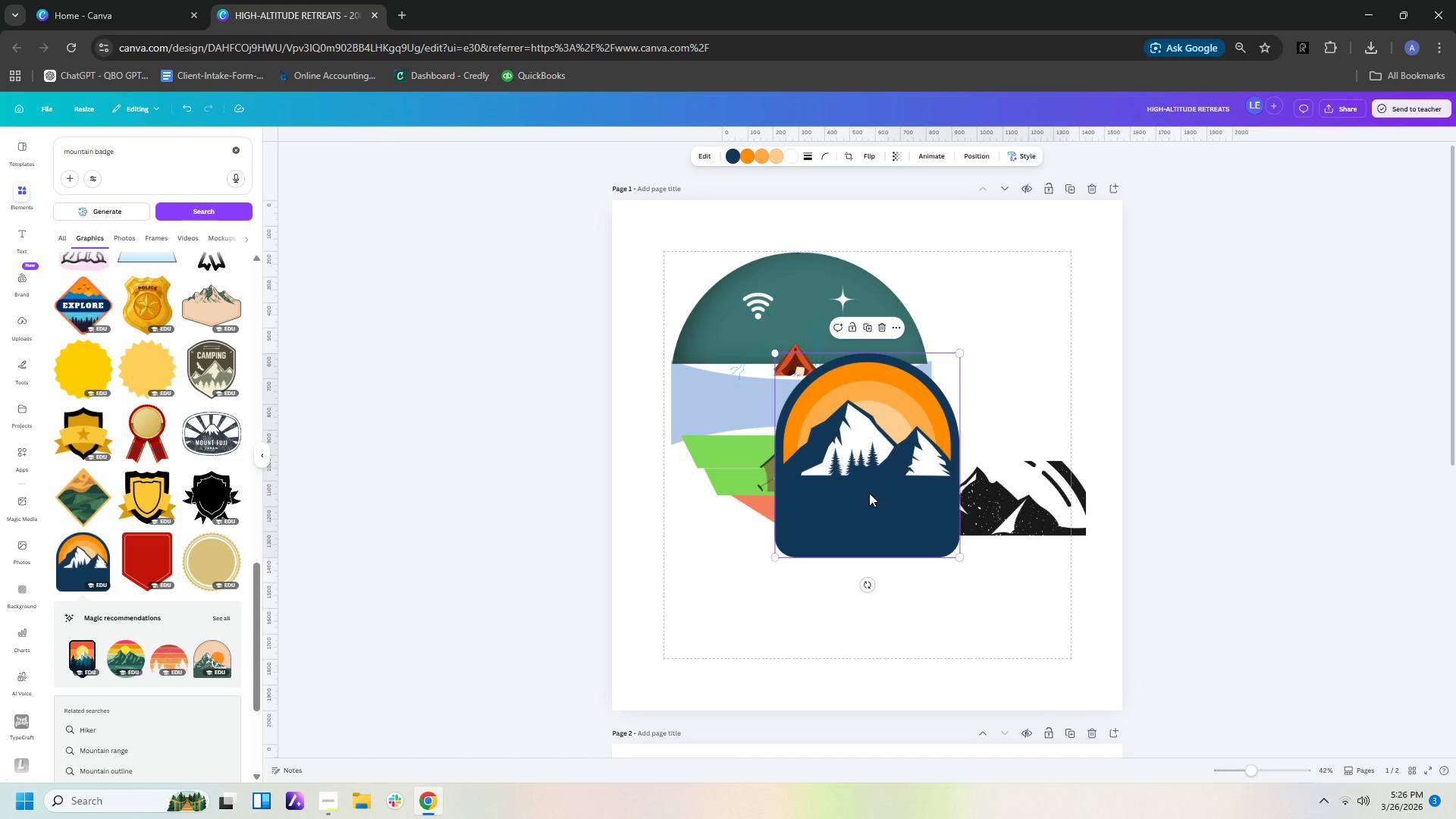 
key(Delete)
 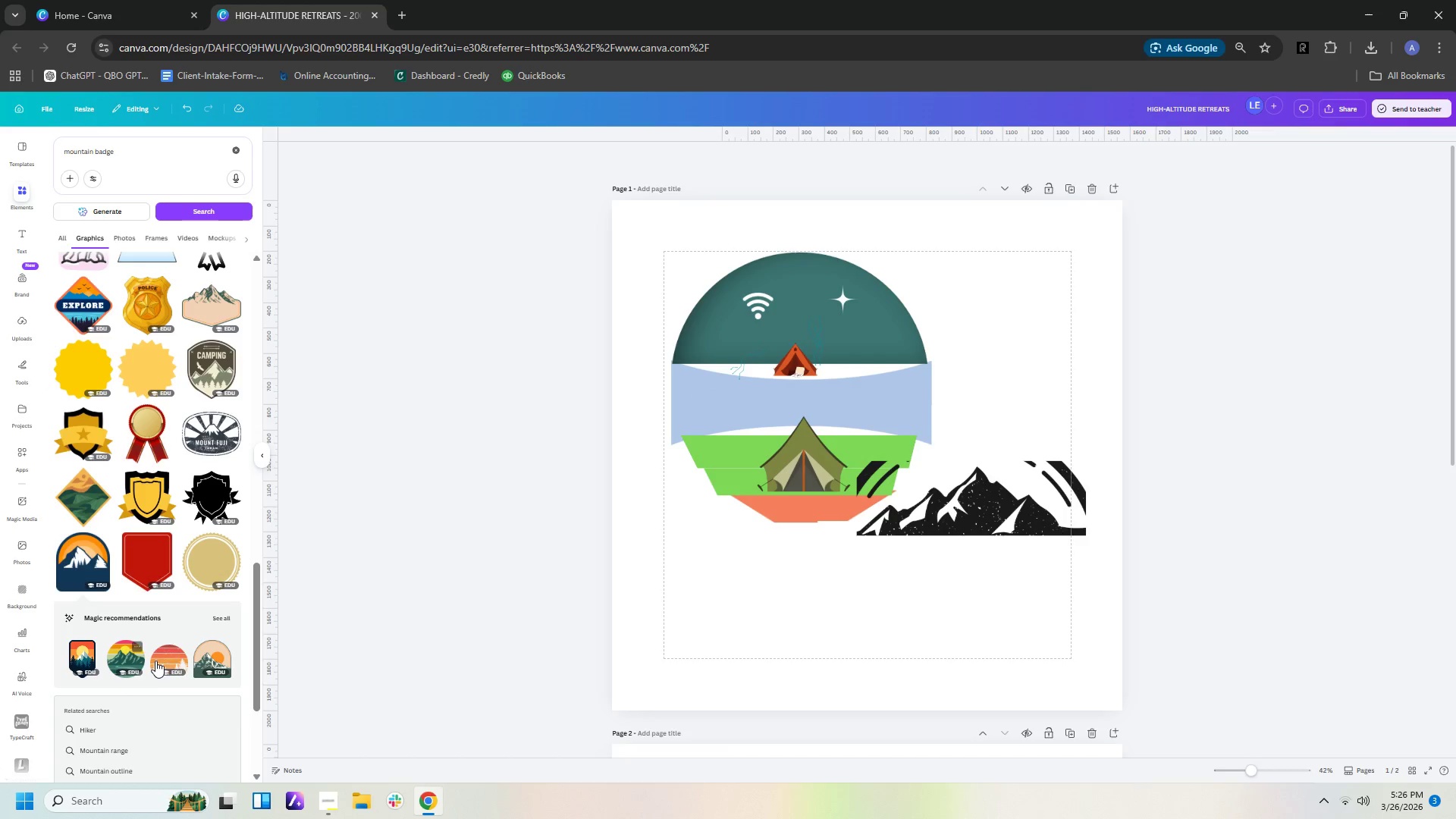 
left_click([206, 660])
 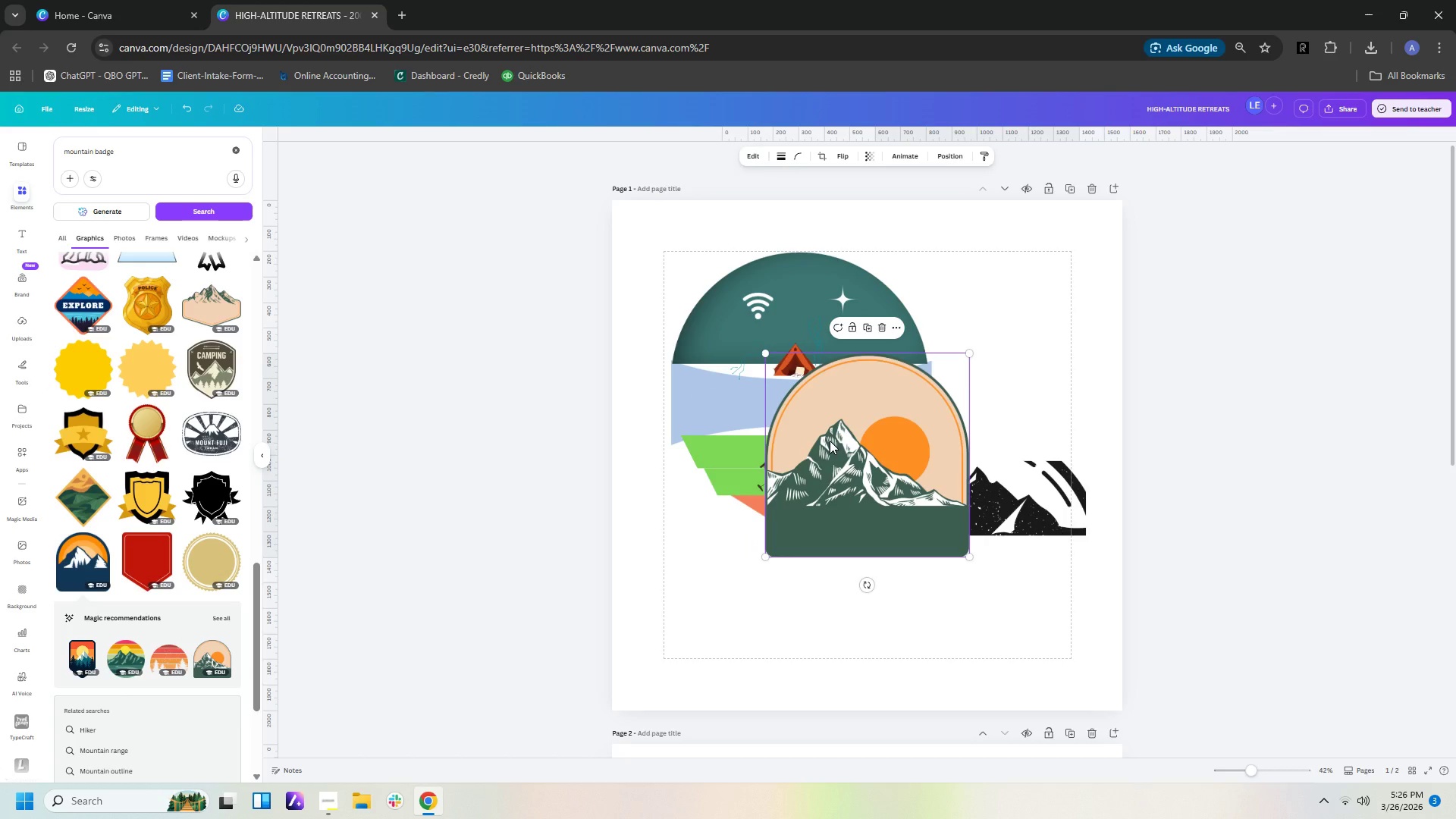 
key(Delete)
 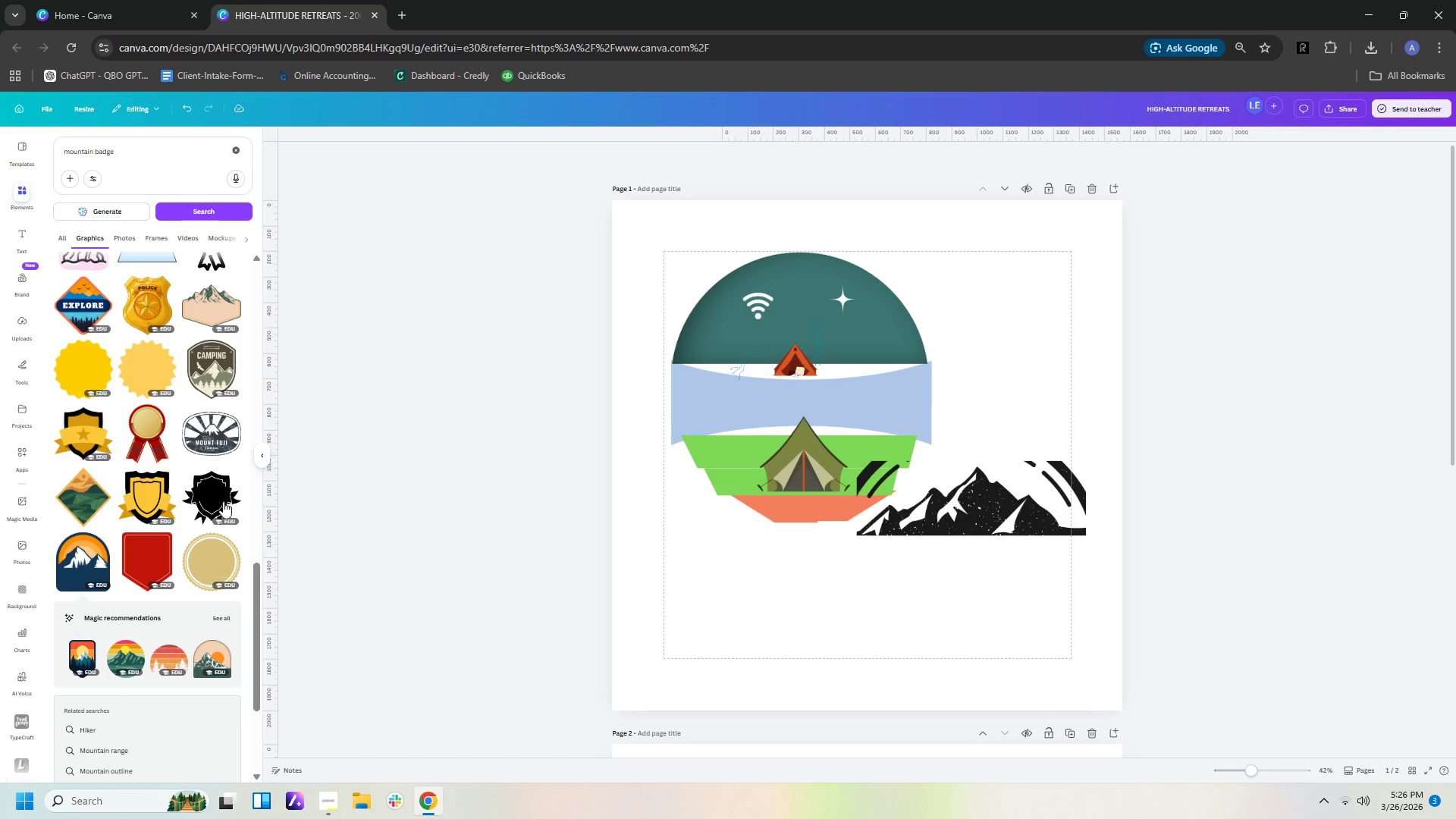 
scroll: coordinate [147, 613], scroll_direction: down, amount: 20.0
 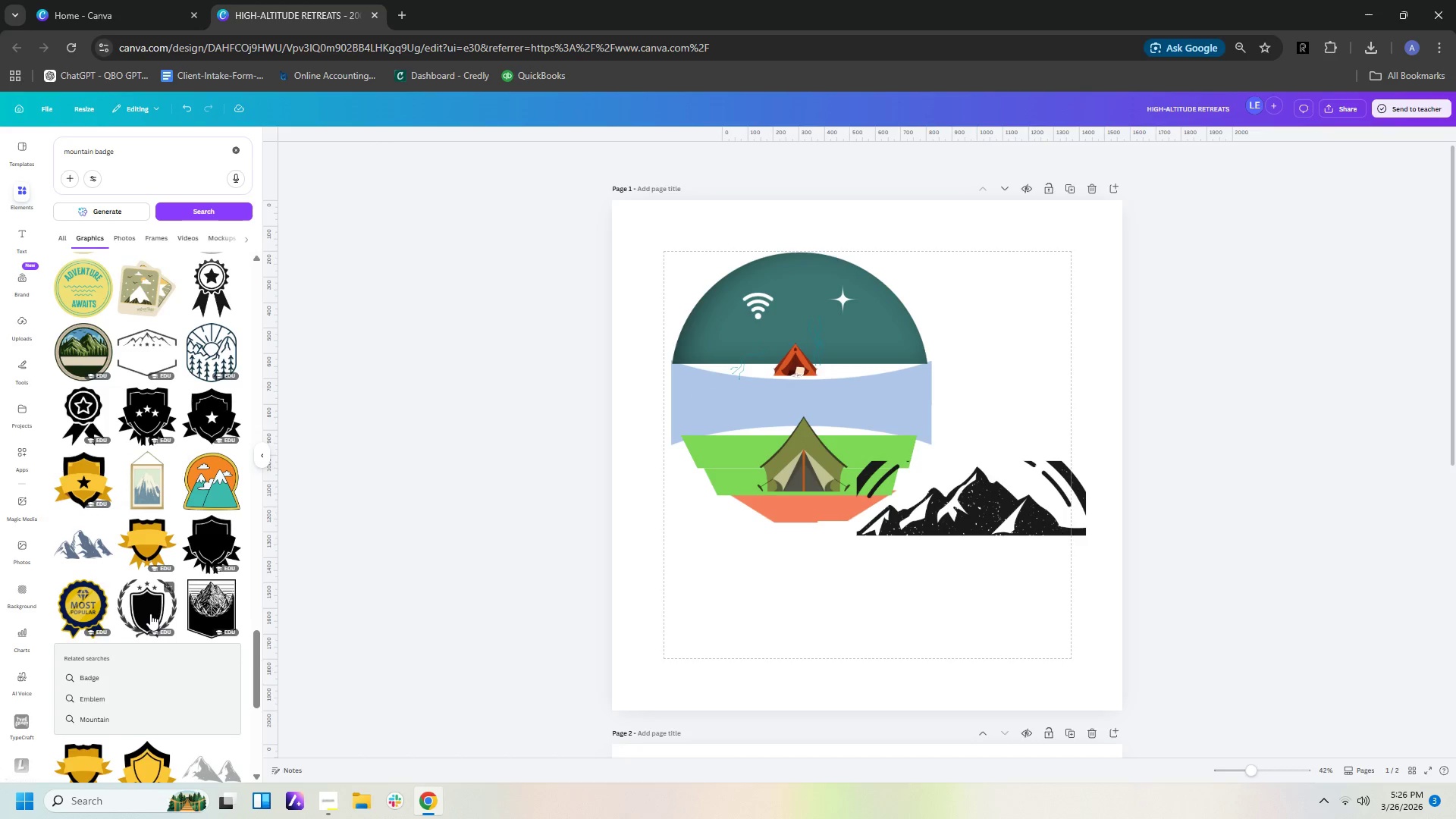 
scroll: coordinate [150, 613], scroll_direction: down, amount: 3.0
 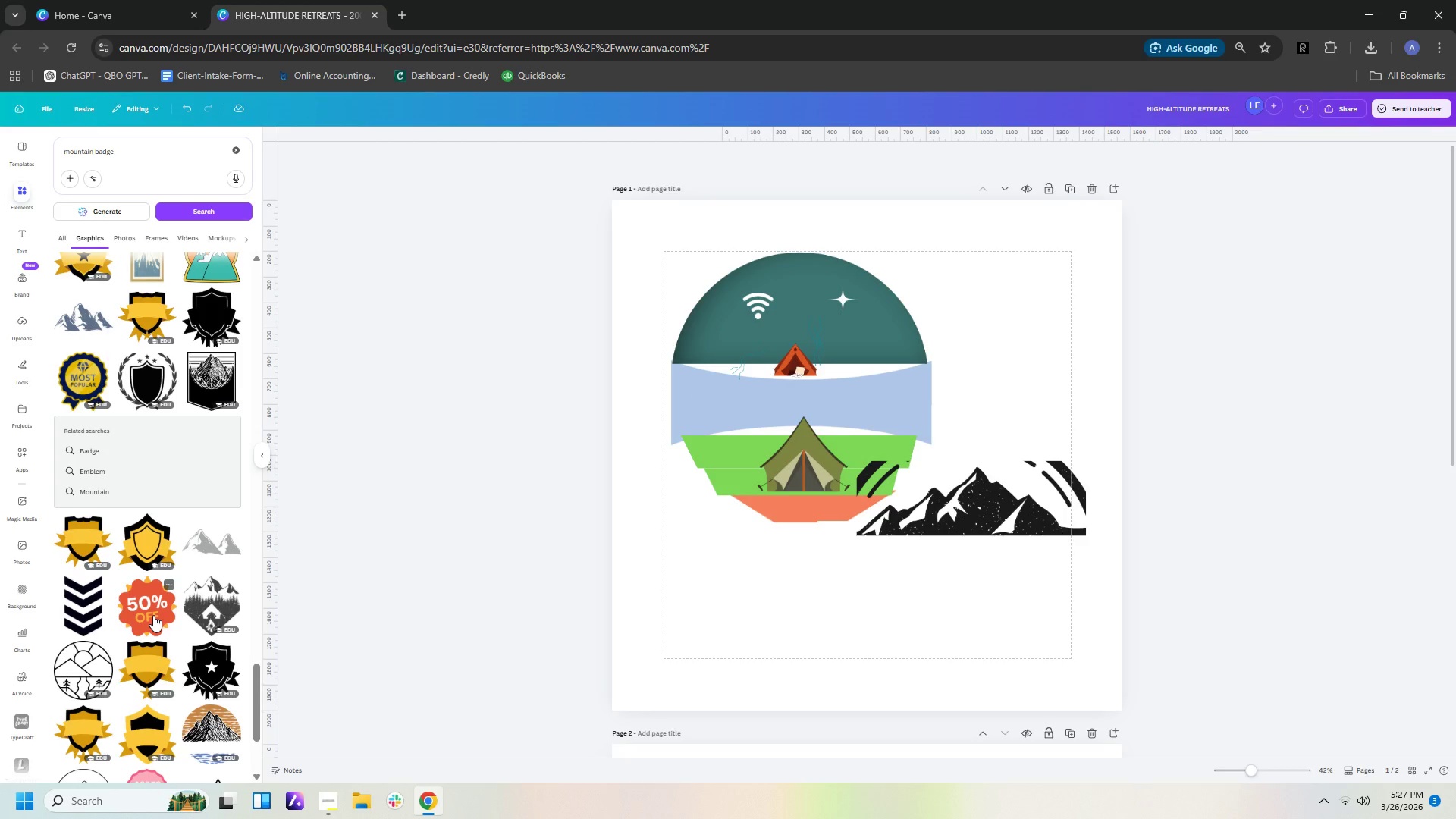 
wait(26.19)
 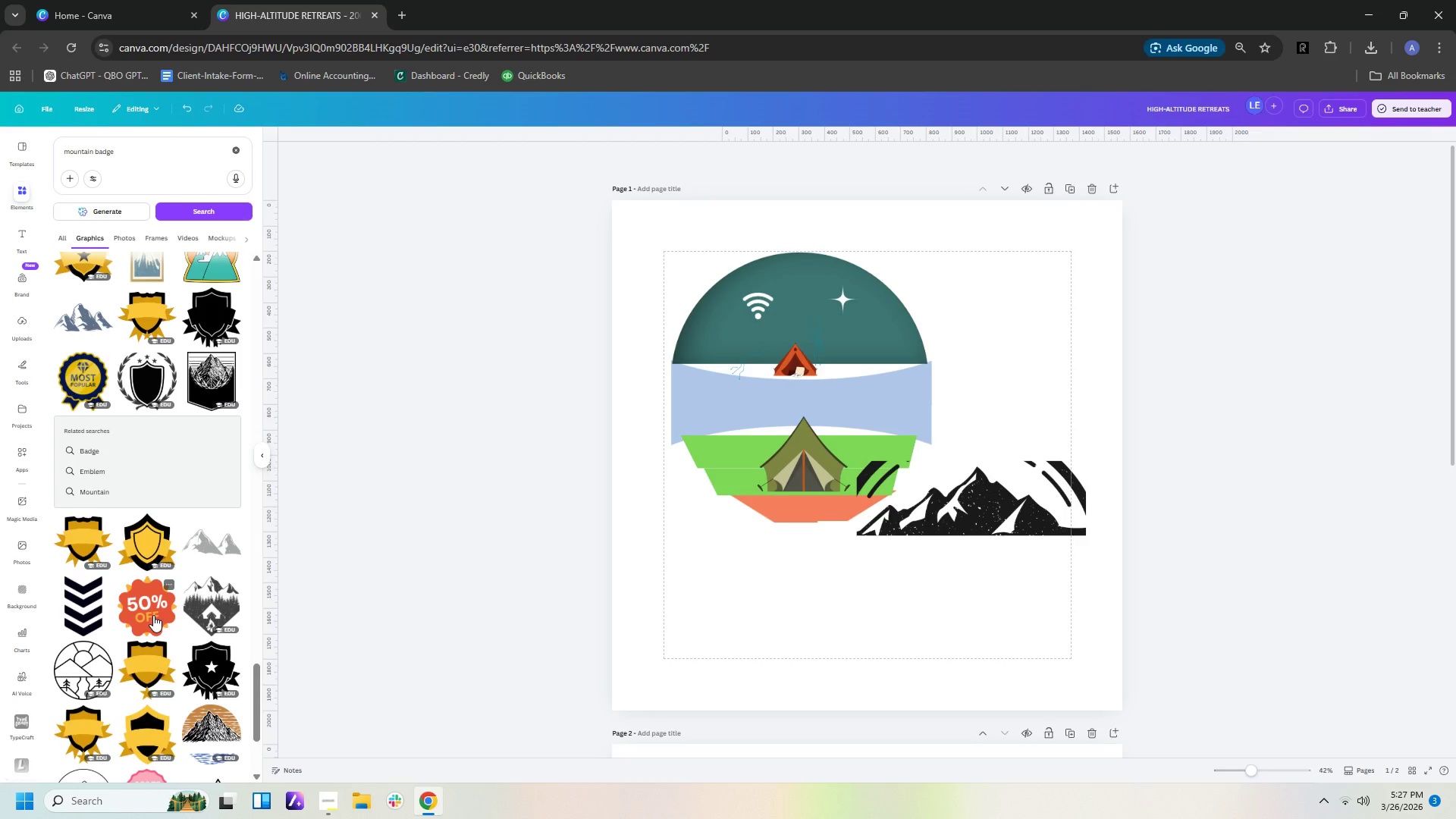 
left_click([217, 543])
 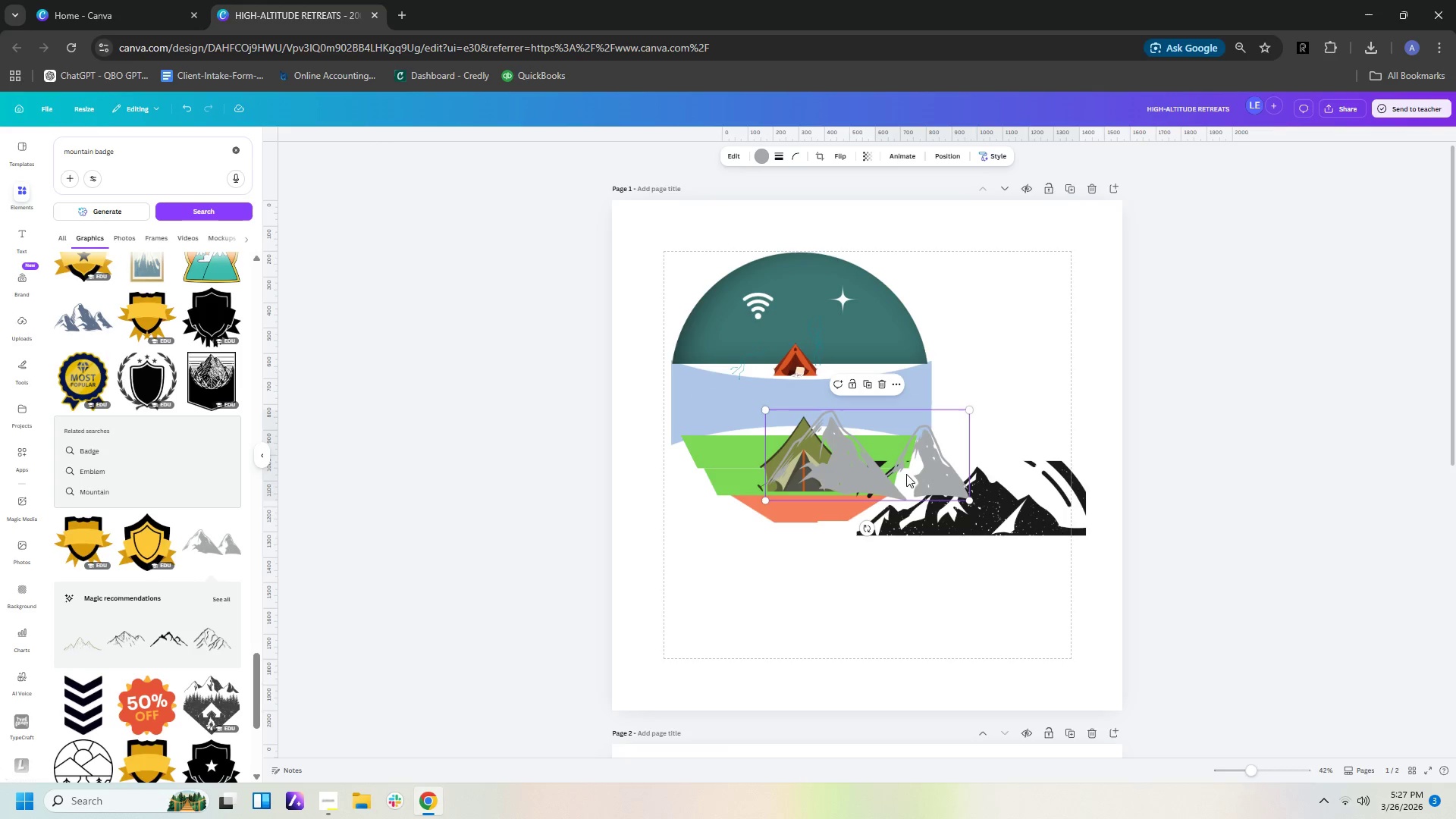 
left_click([910, 460])
 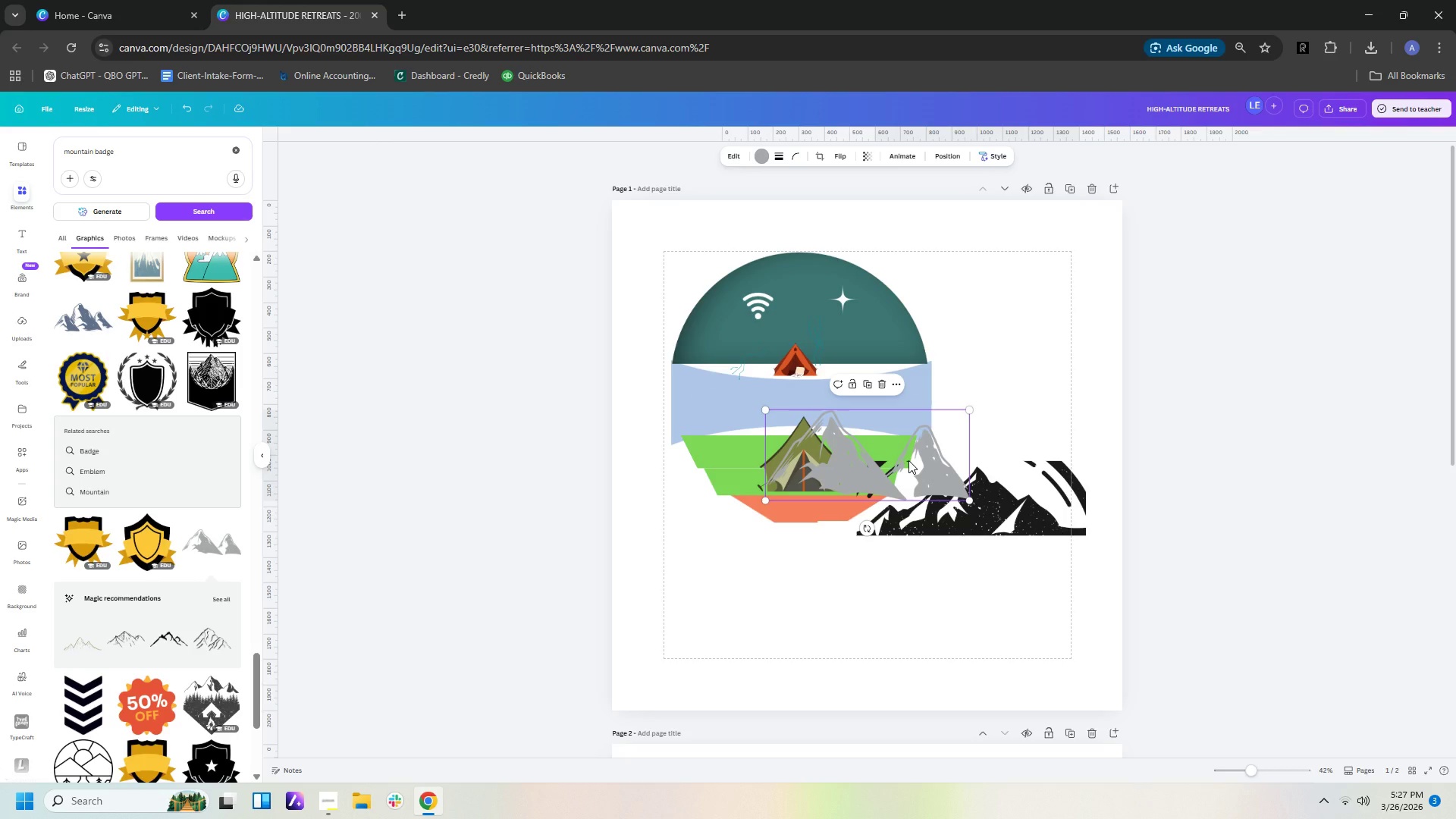 
key(Delete)
 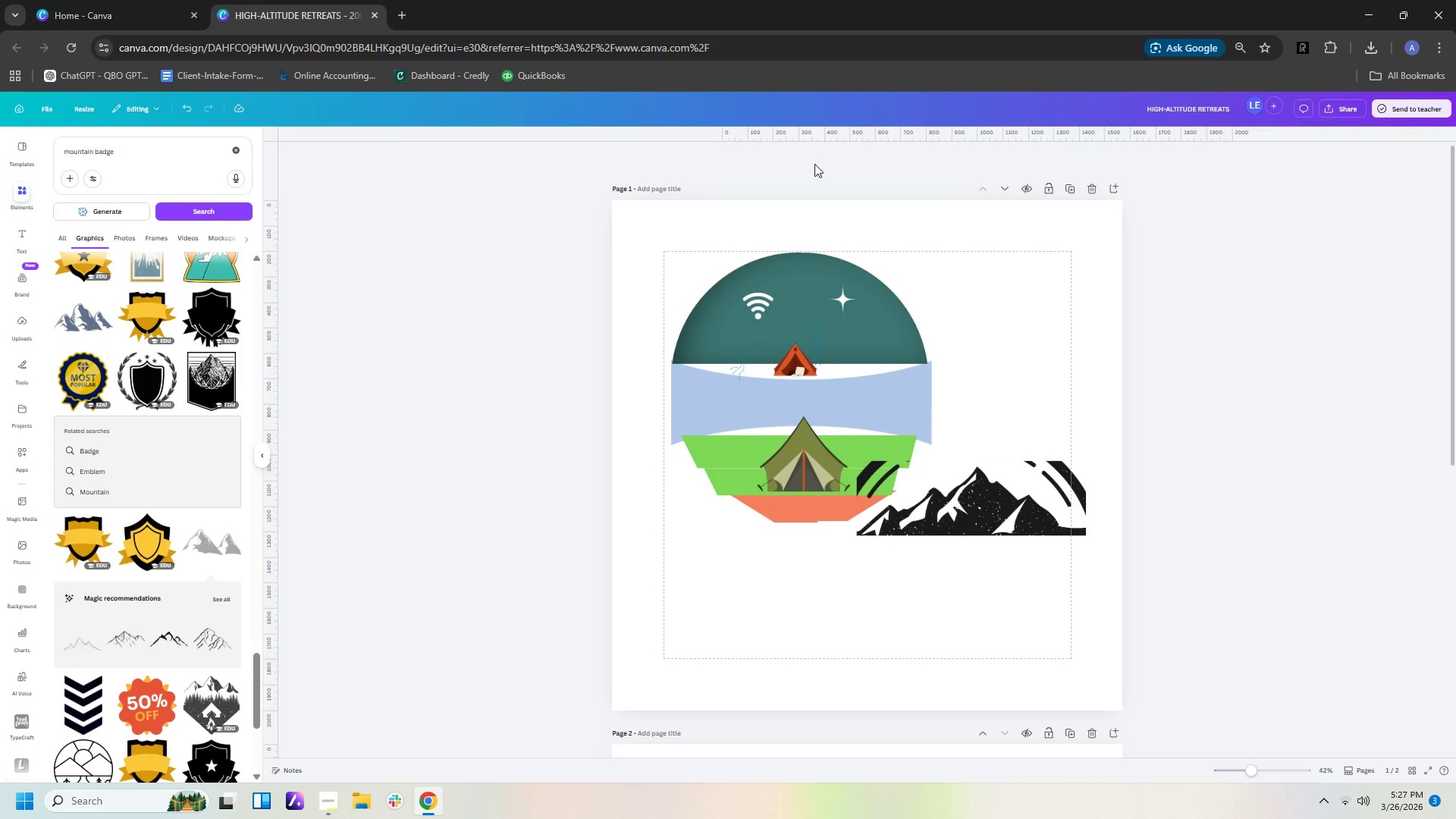 
scroll: coordinate [152, 528], scroll_direction: down, amount: 10.0
 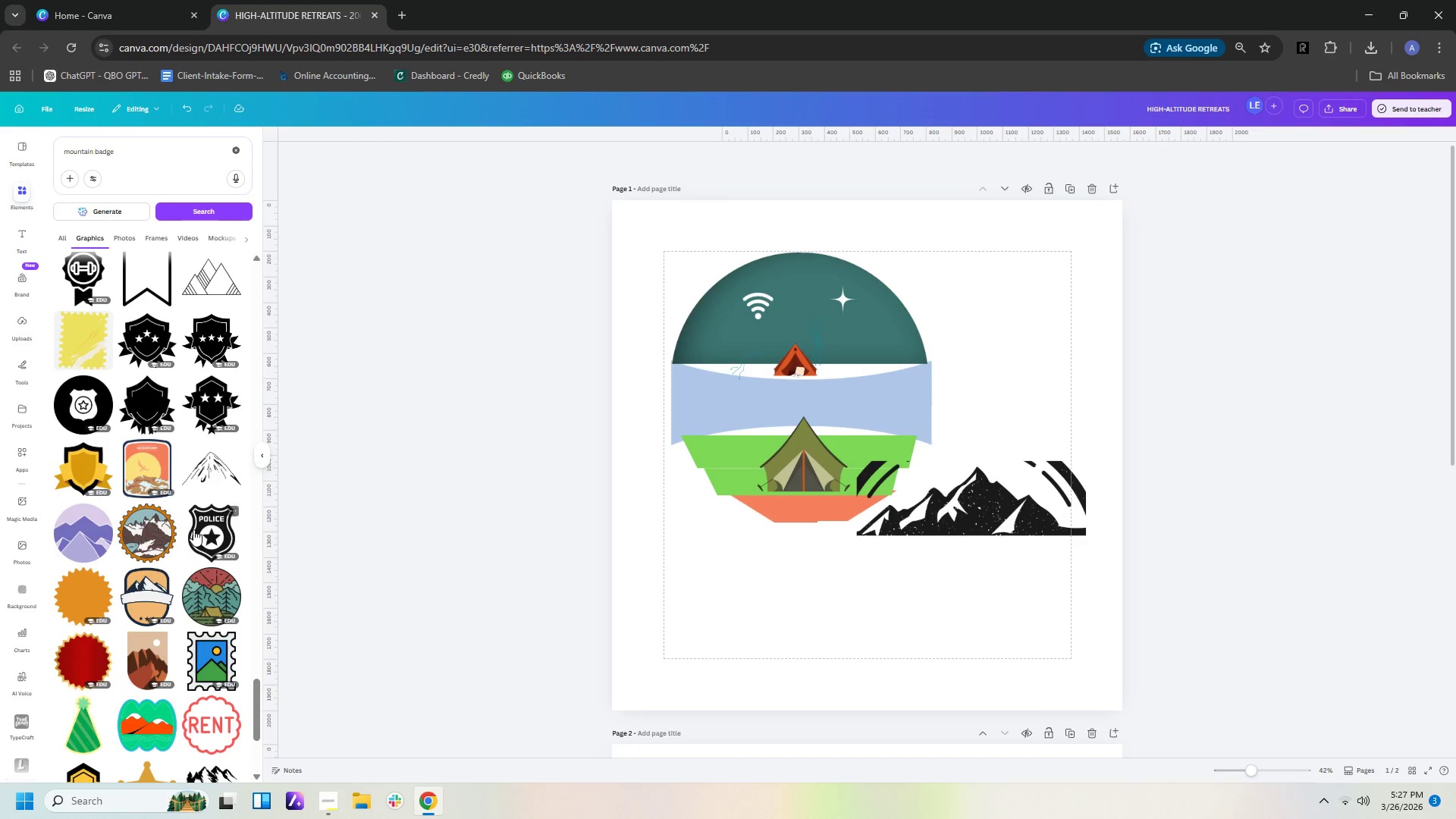 
scroll: coordinate [191, 538], scroll_direction: down, amount: 2.0
 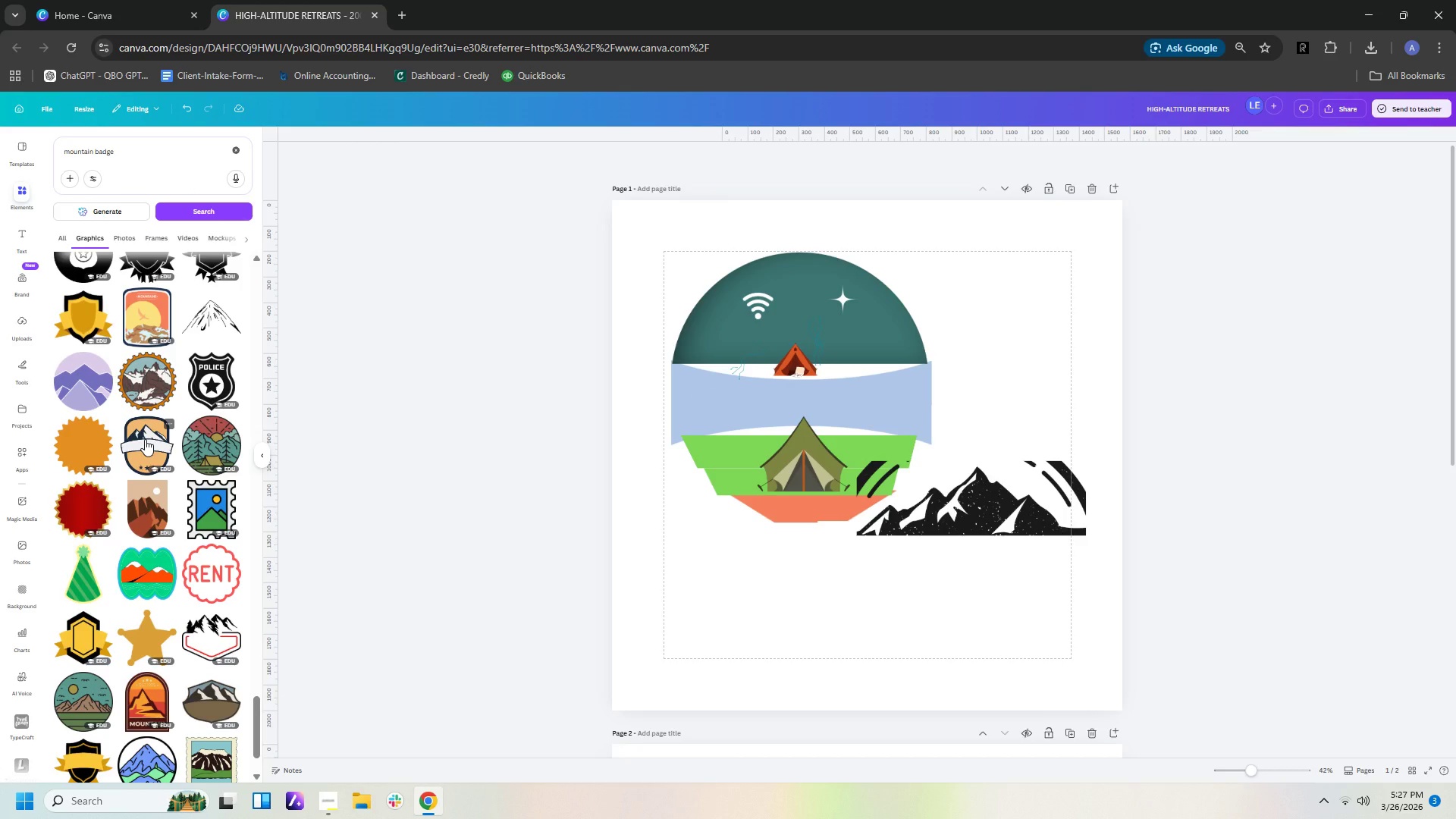 
left_click([145, 439])
 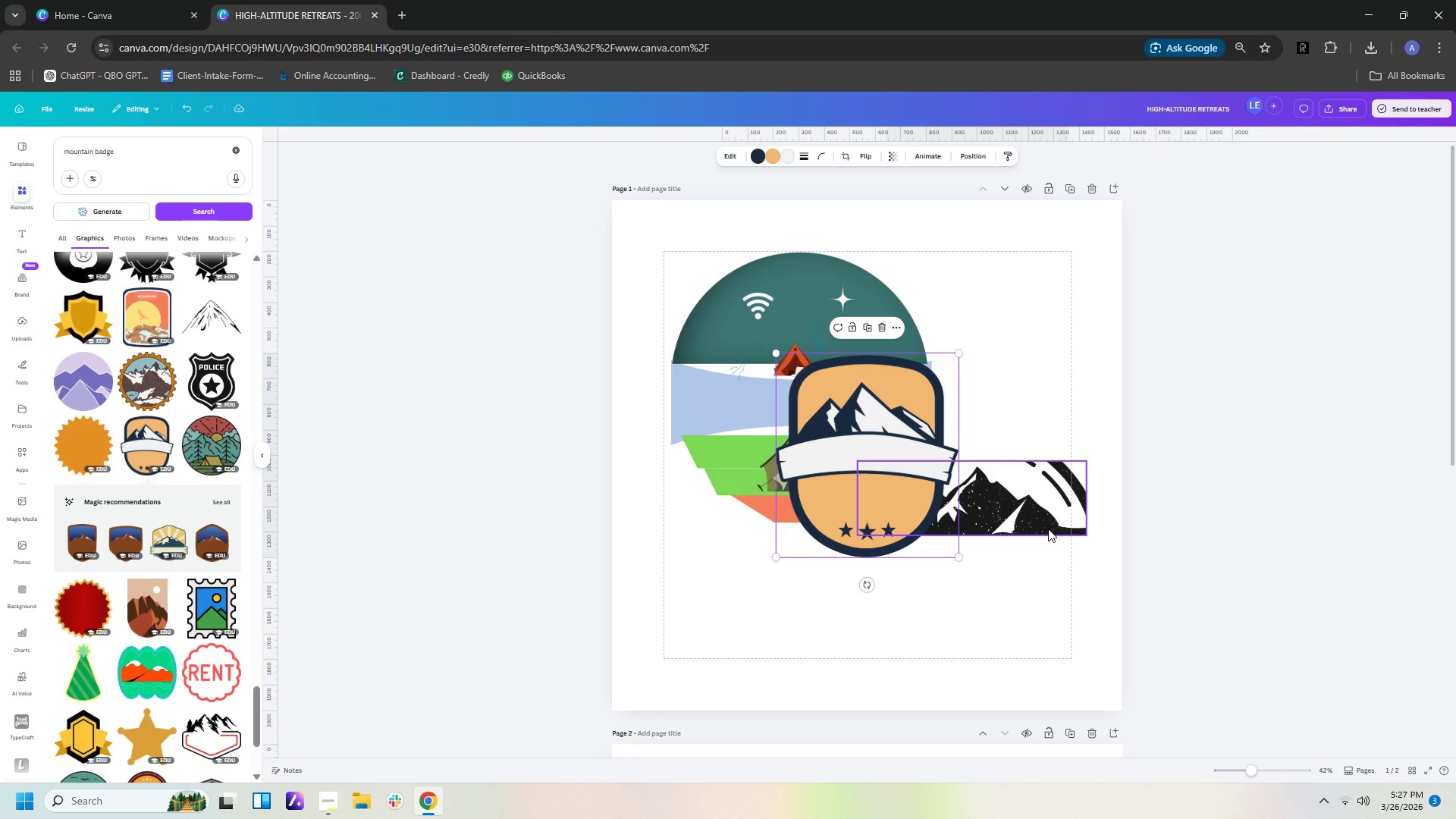 
wait(13.0)
 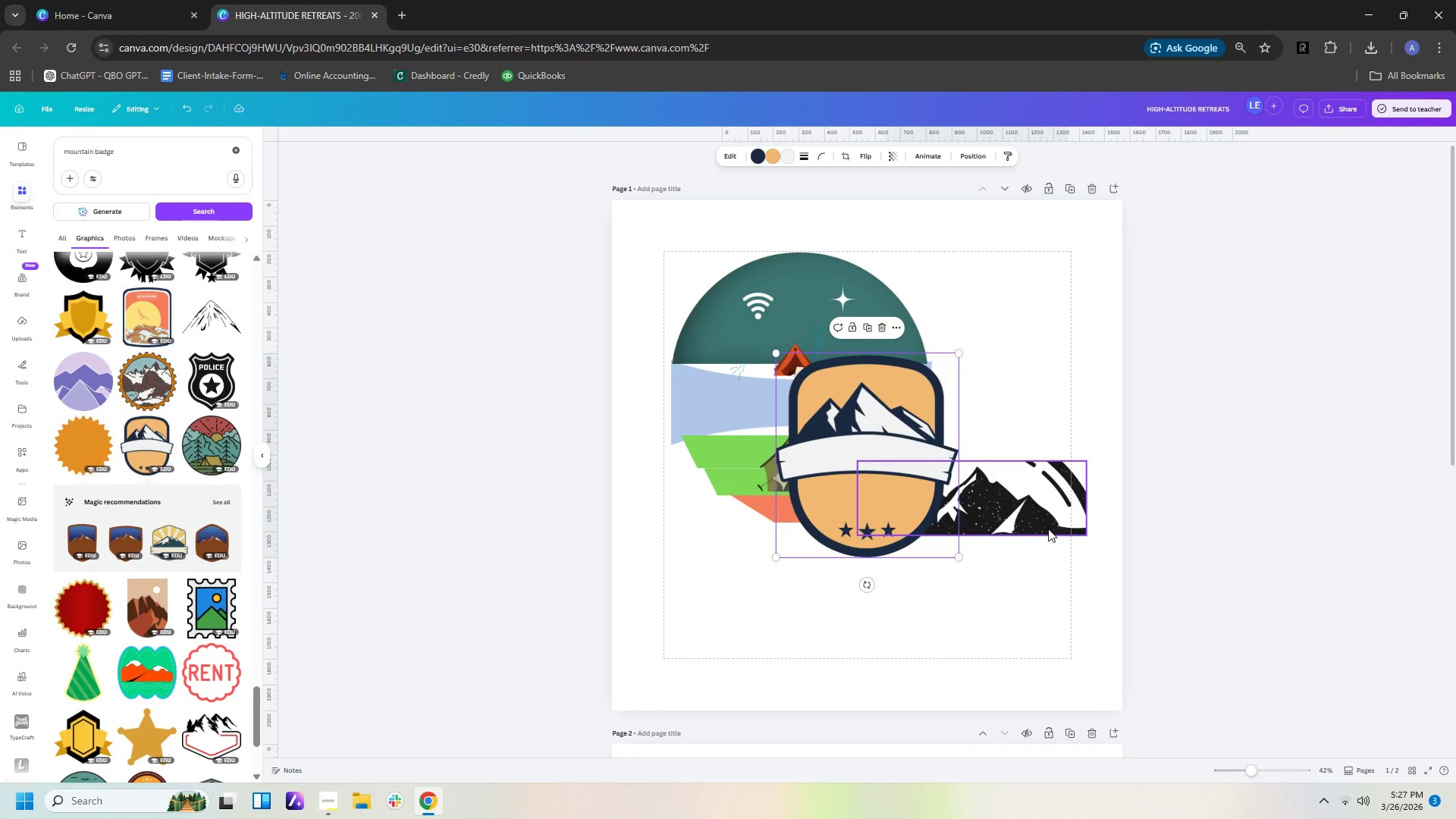 
scroll: coordinate [188, 529], scroll_direction: down, amount: 3.0
 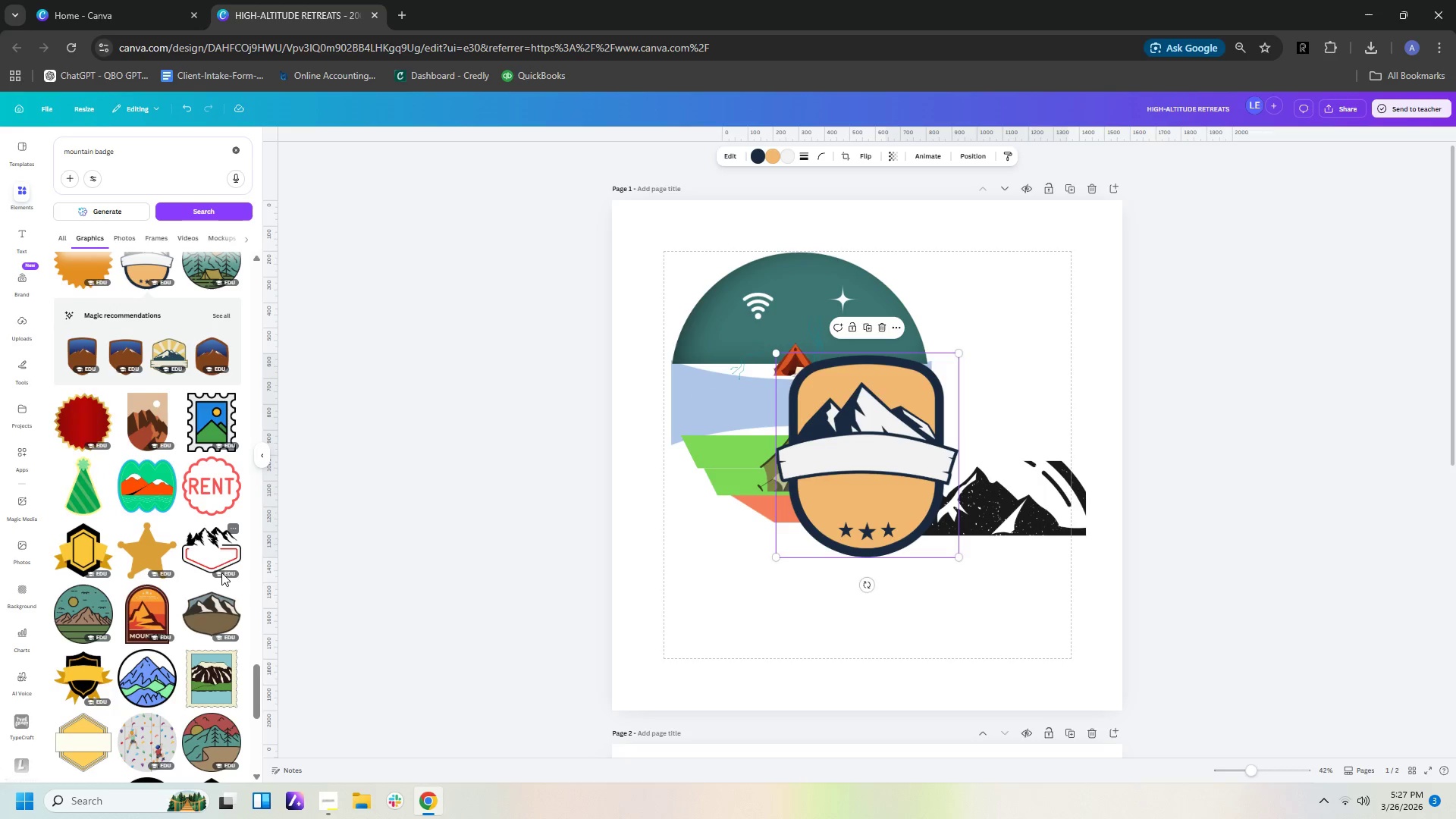 
left_click([221, 539])
 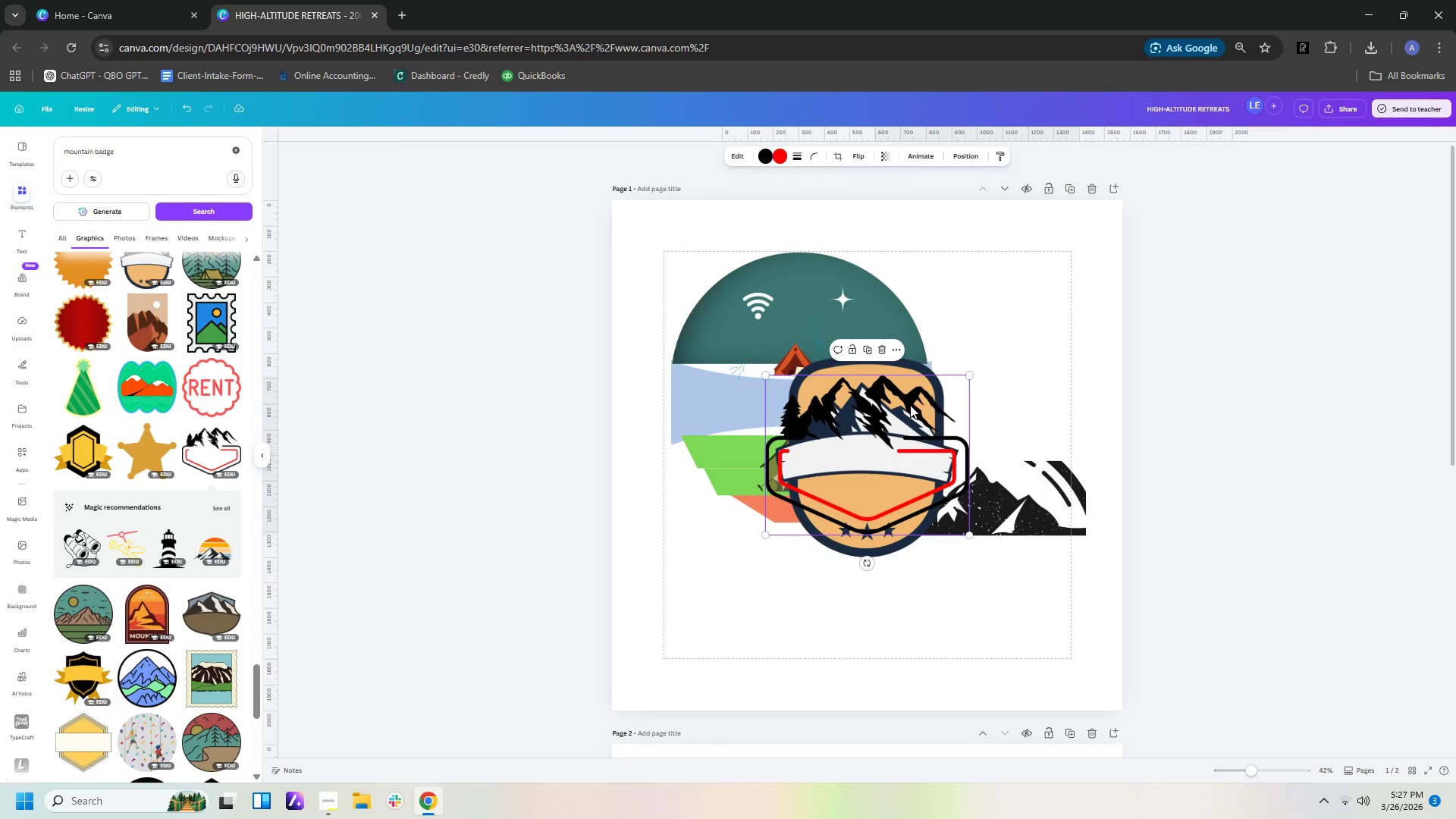 
left_click([910, 405])
 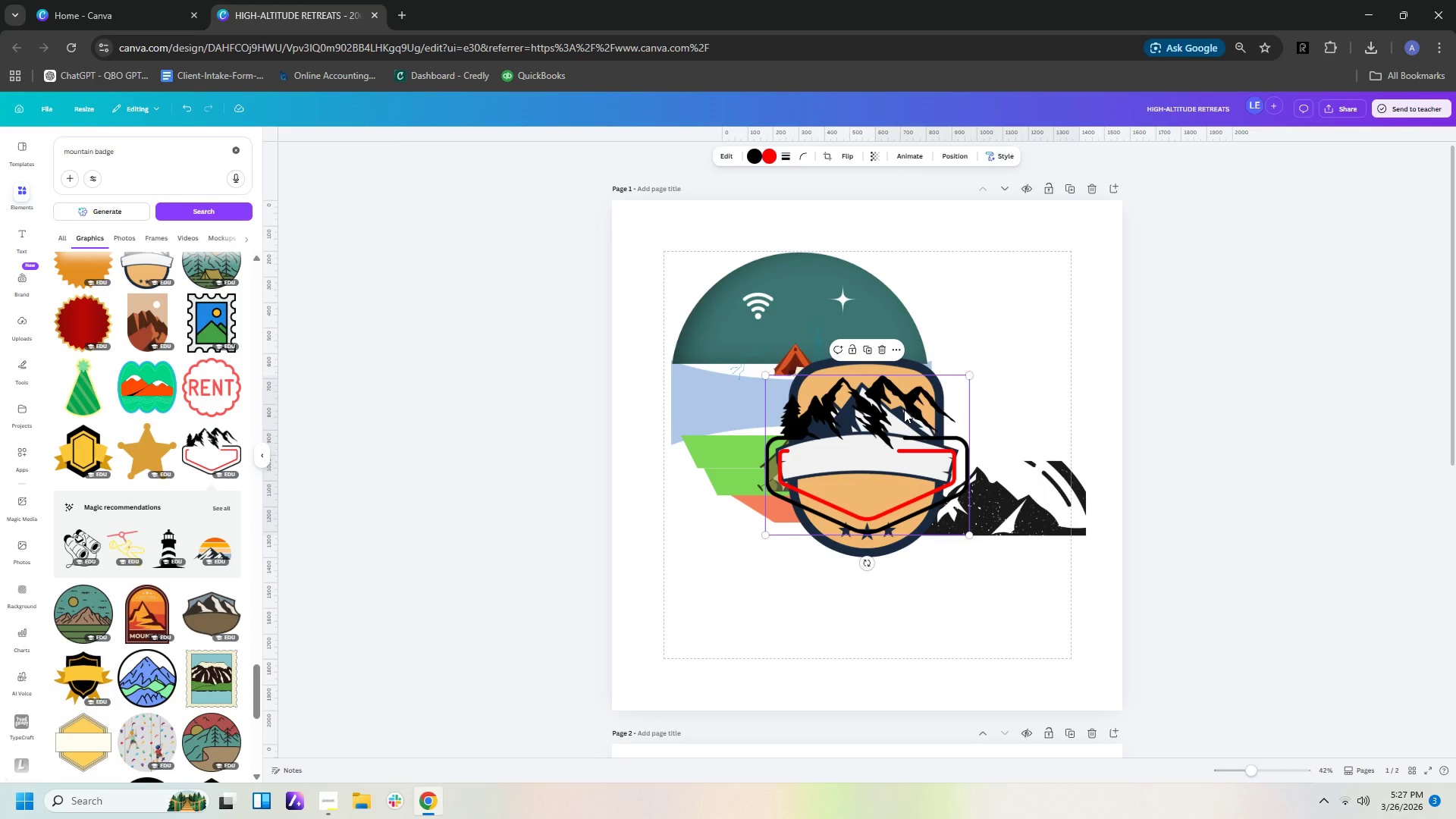 
key(Delete)
 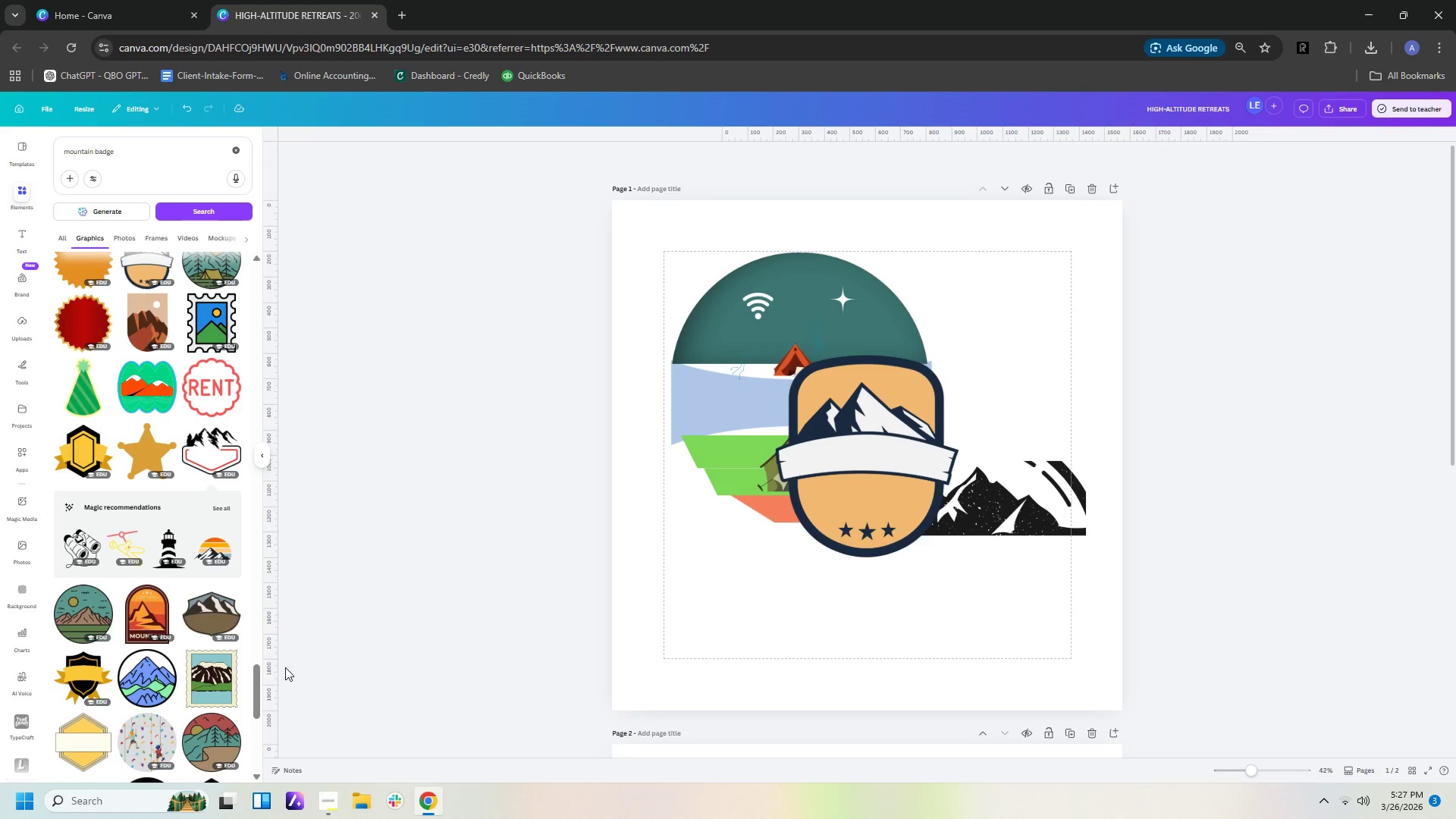 
scroll: coordinate [140, 599], scroll_direction: down, amount: 13.0
 